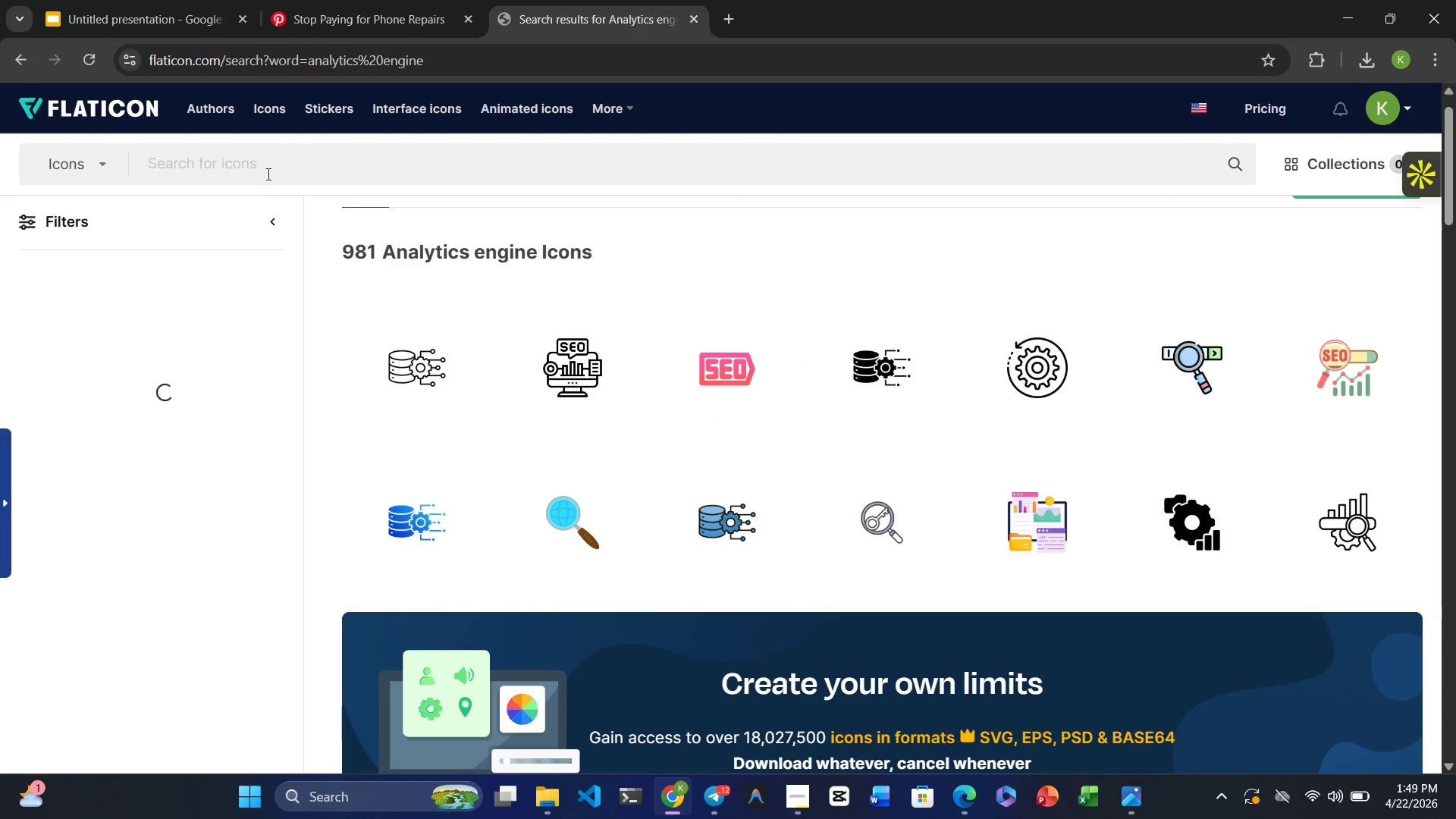 
type(support operations)
 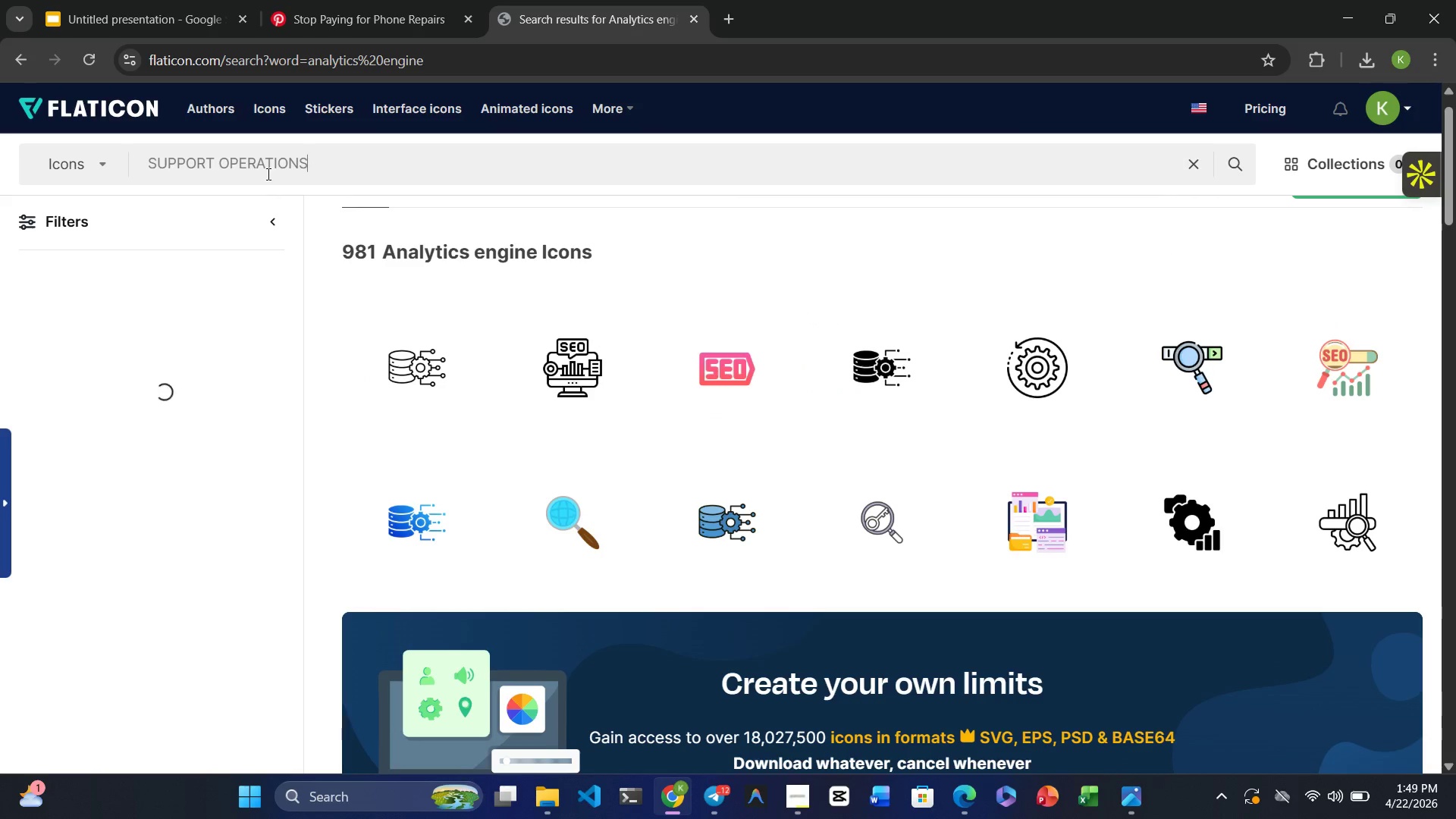 
key(Enter)
 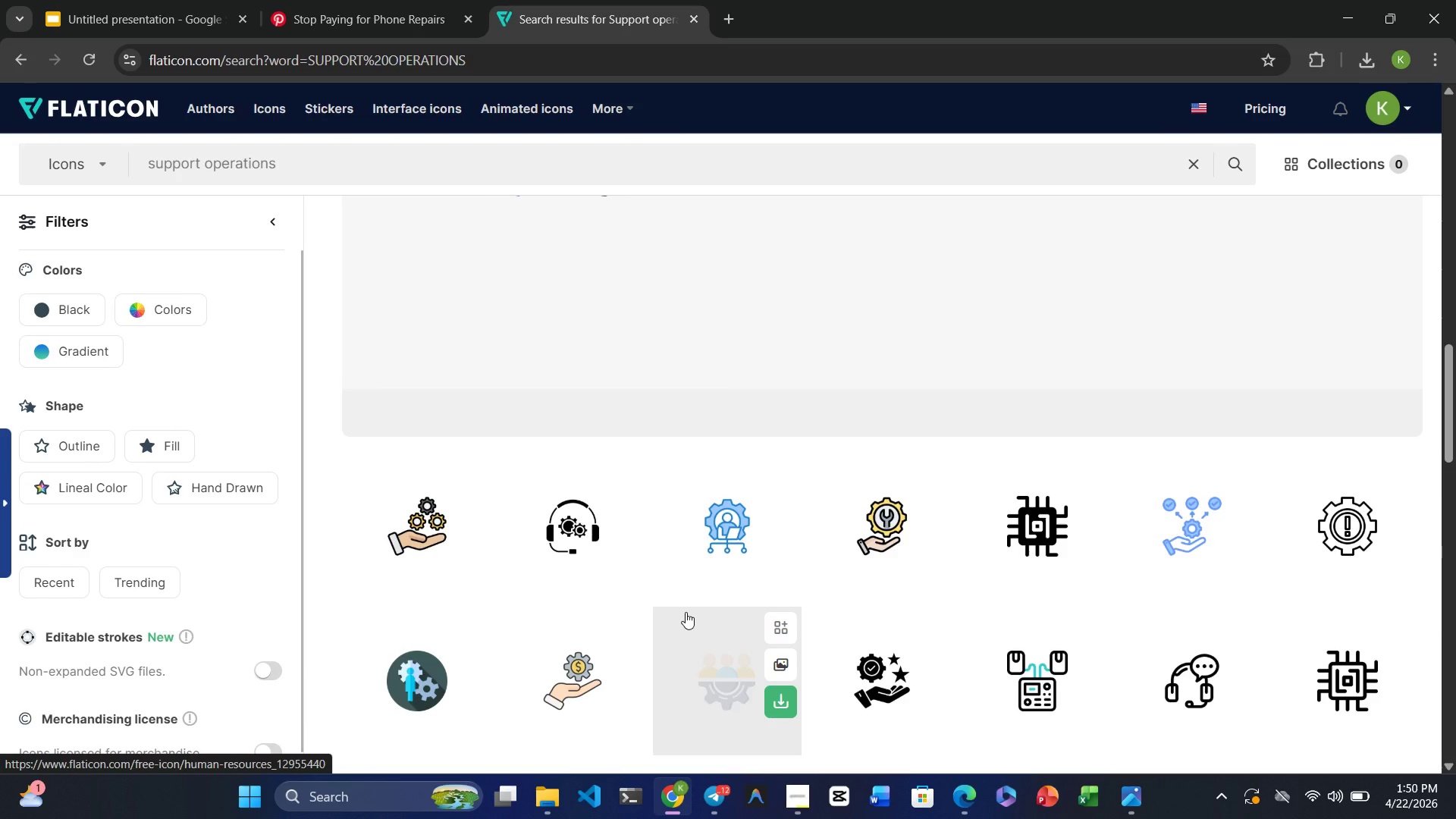 
wait(18.64)
 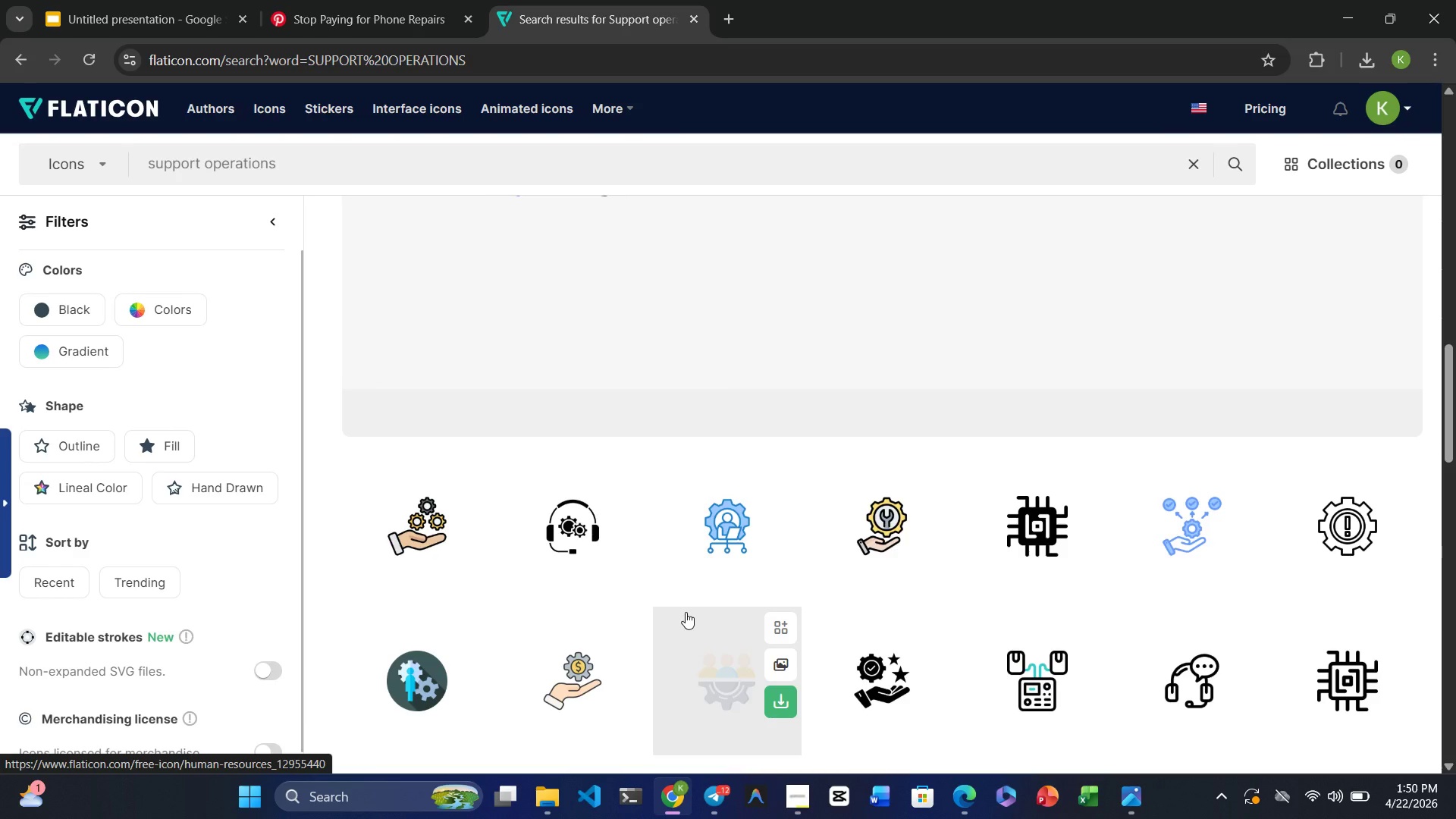 
left_click([632, 395])
 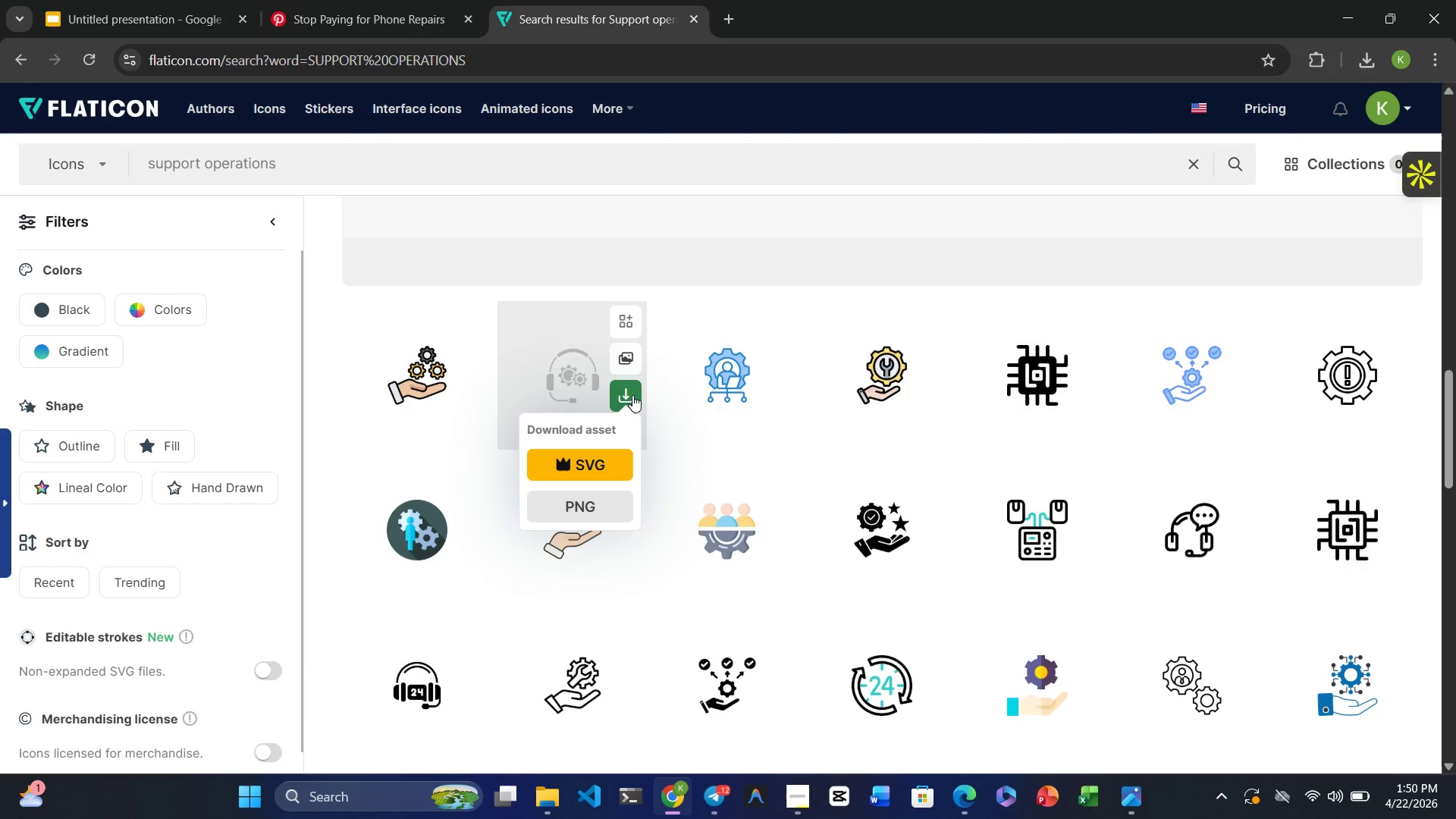 
mouse_move([671, 537])
 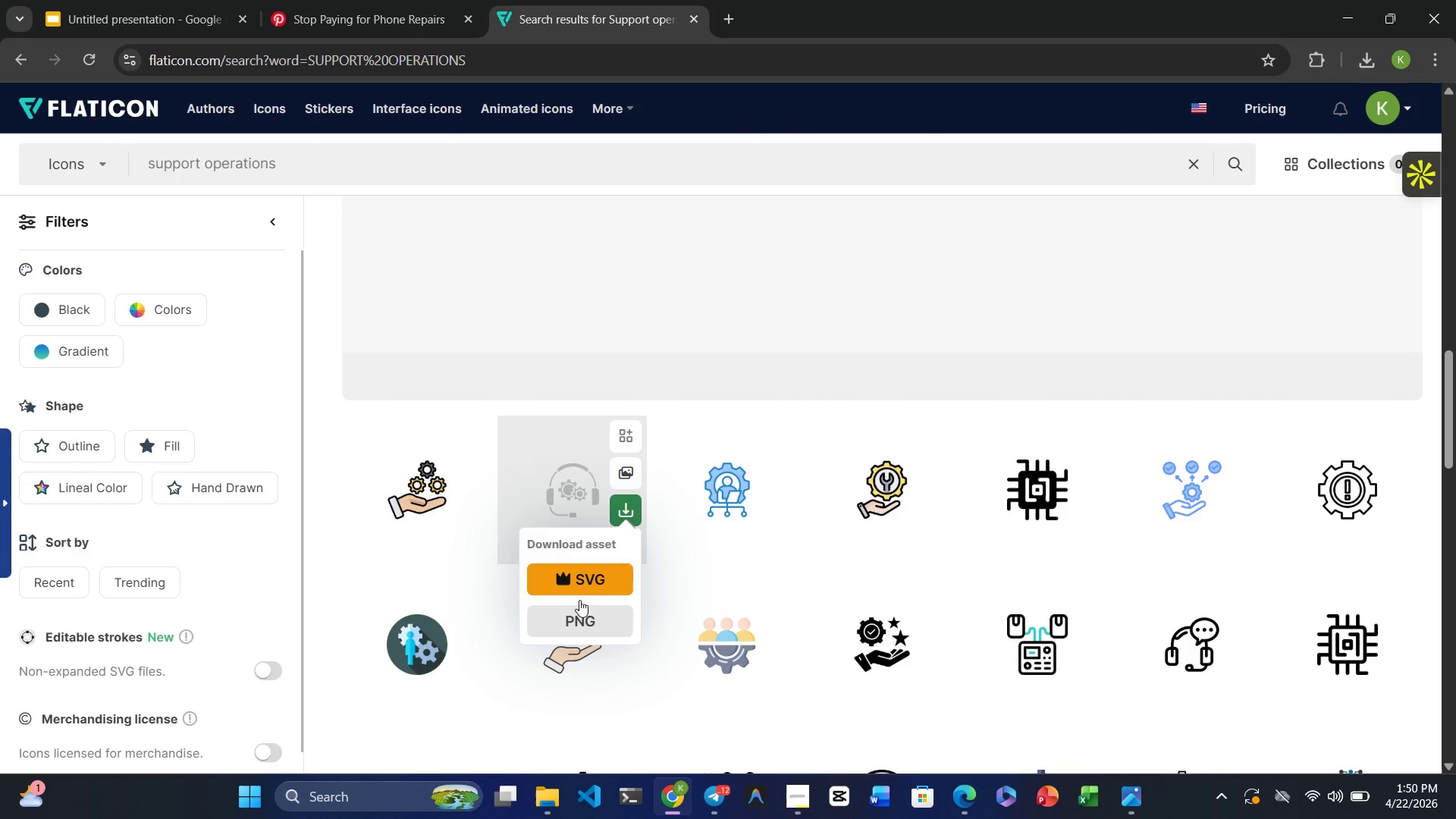 
left_click([579, 623])
 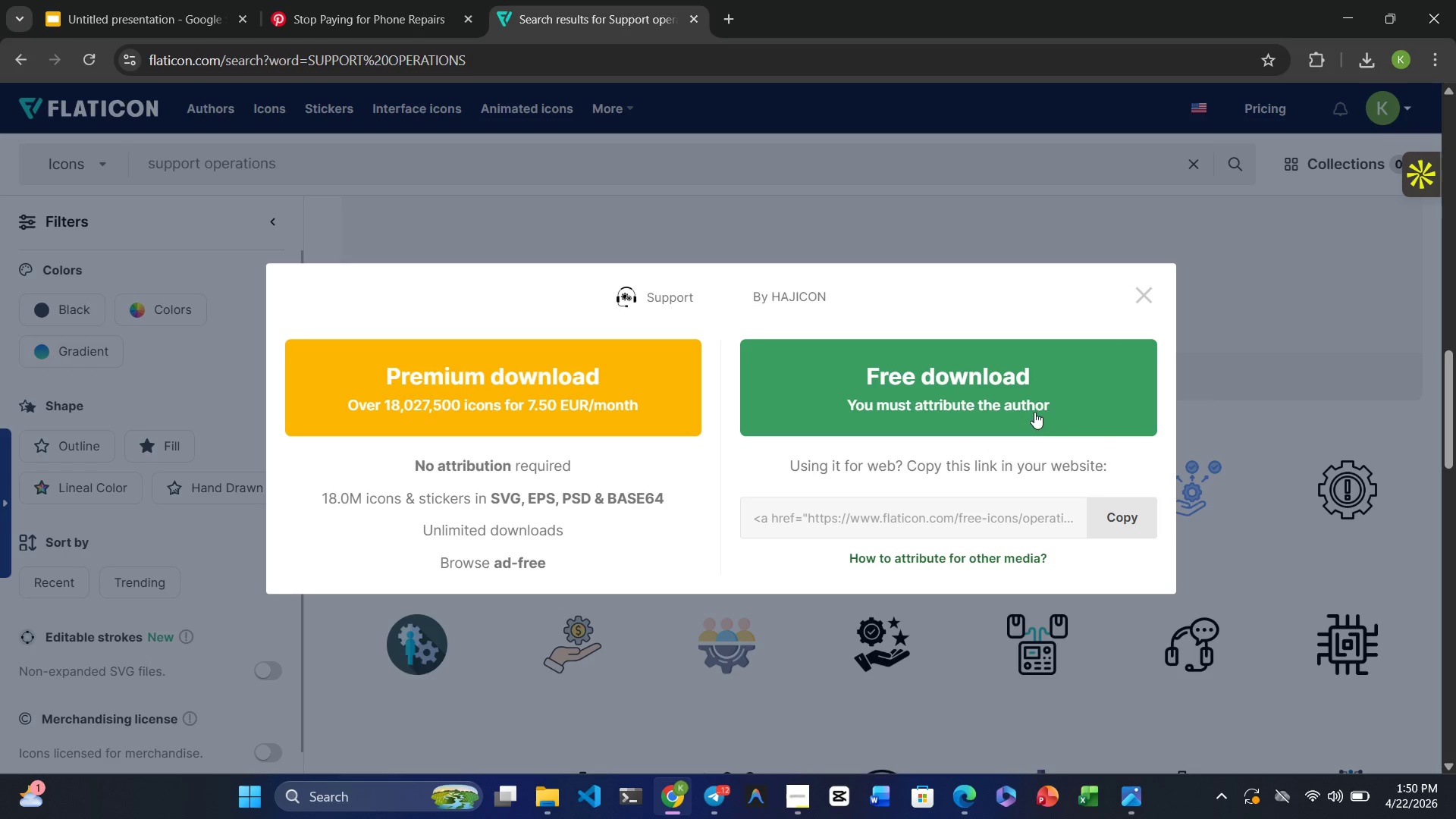 
left_click([954, 378])
 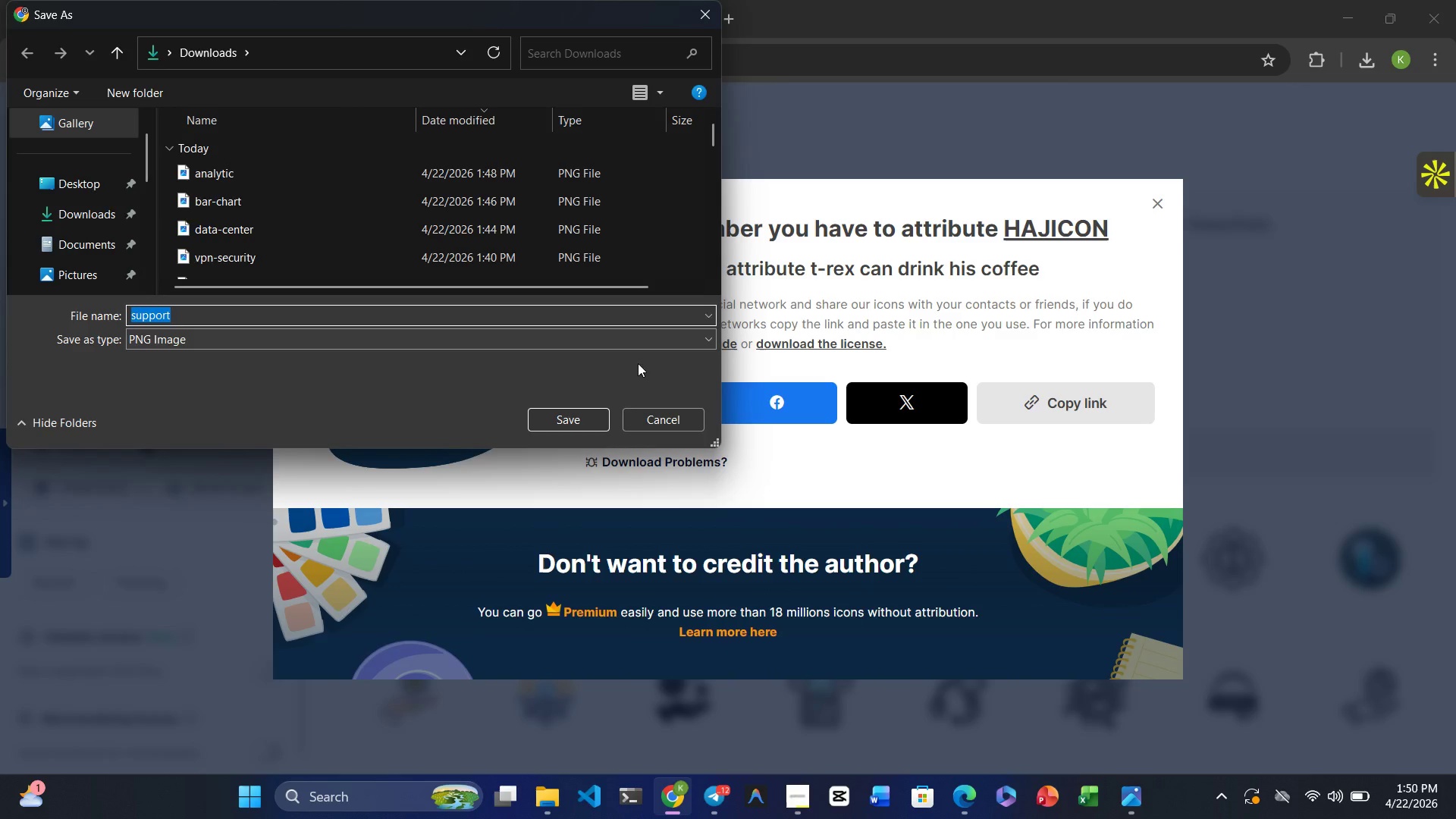 
left_click([563, 411])
 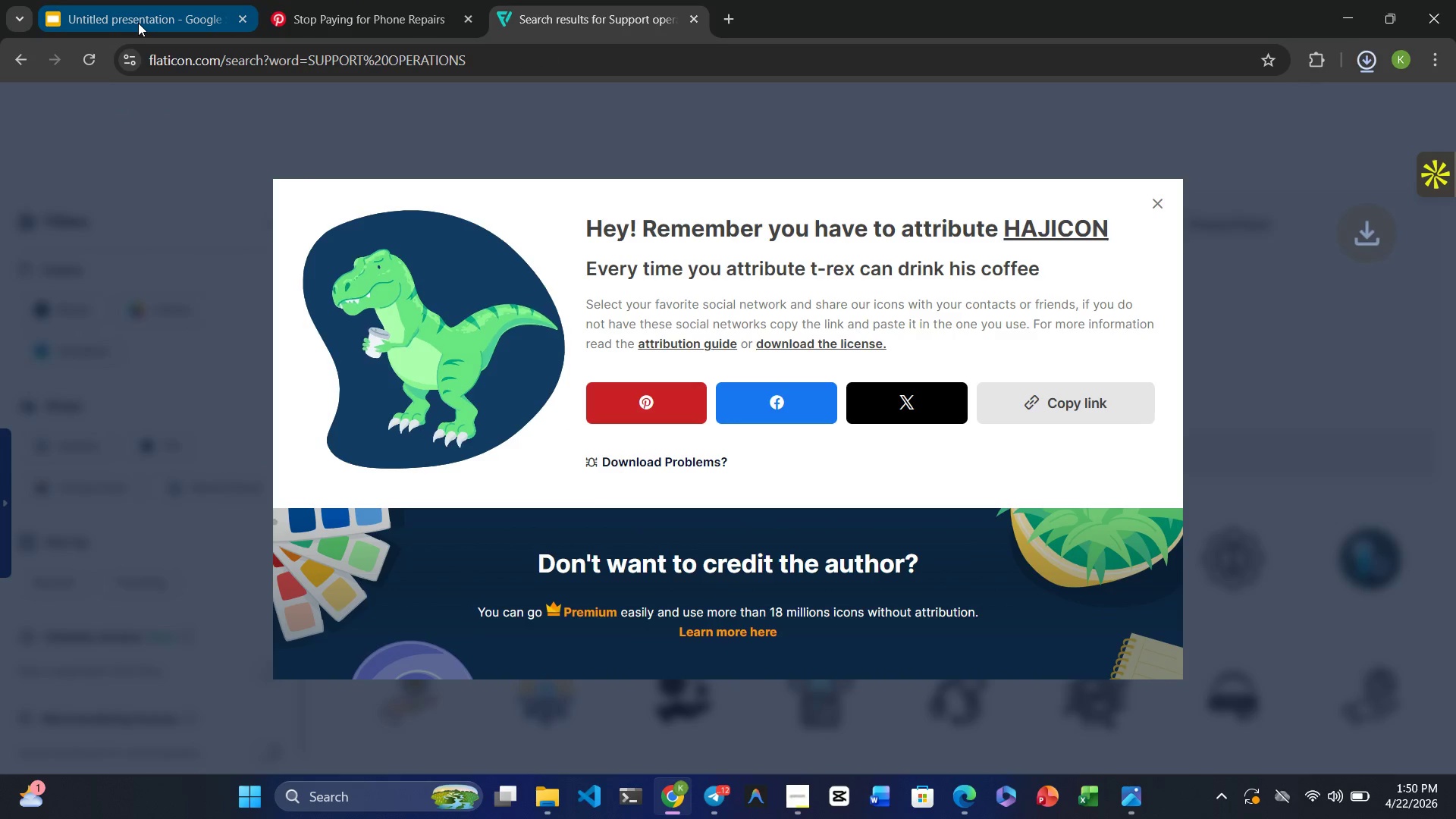 
left_click([138, 23])
 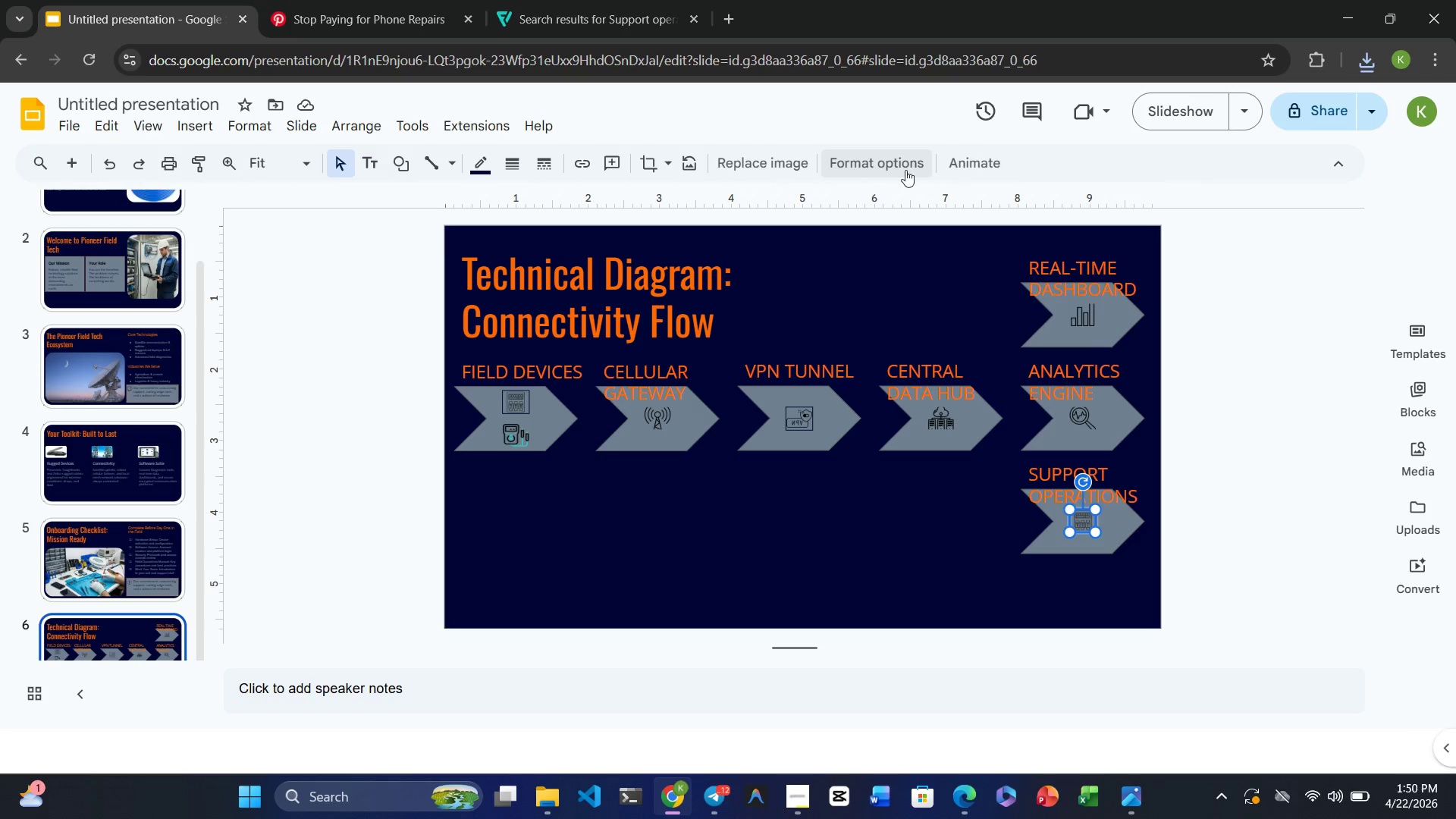 
left_click([768, 162])
 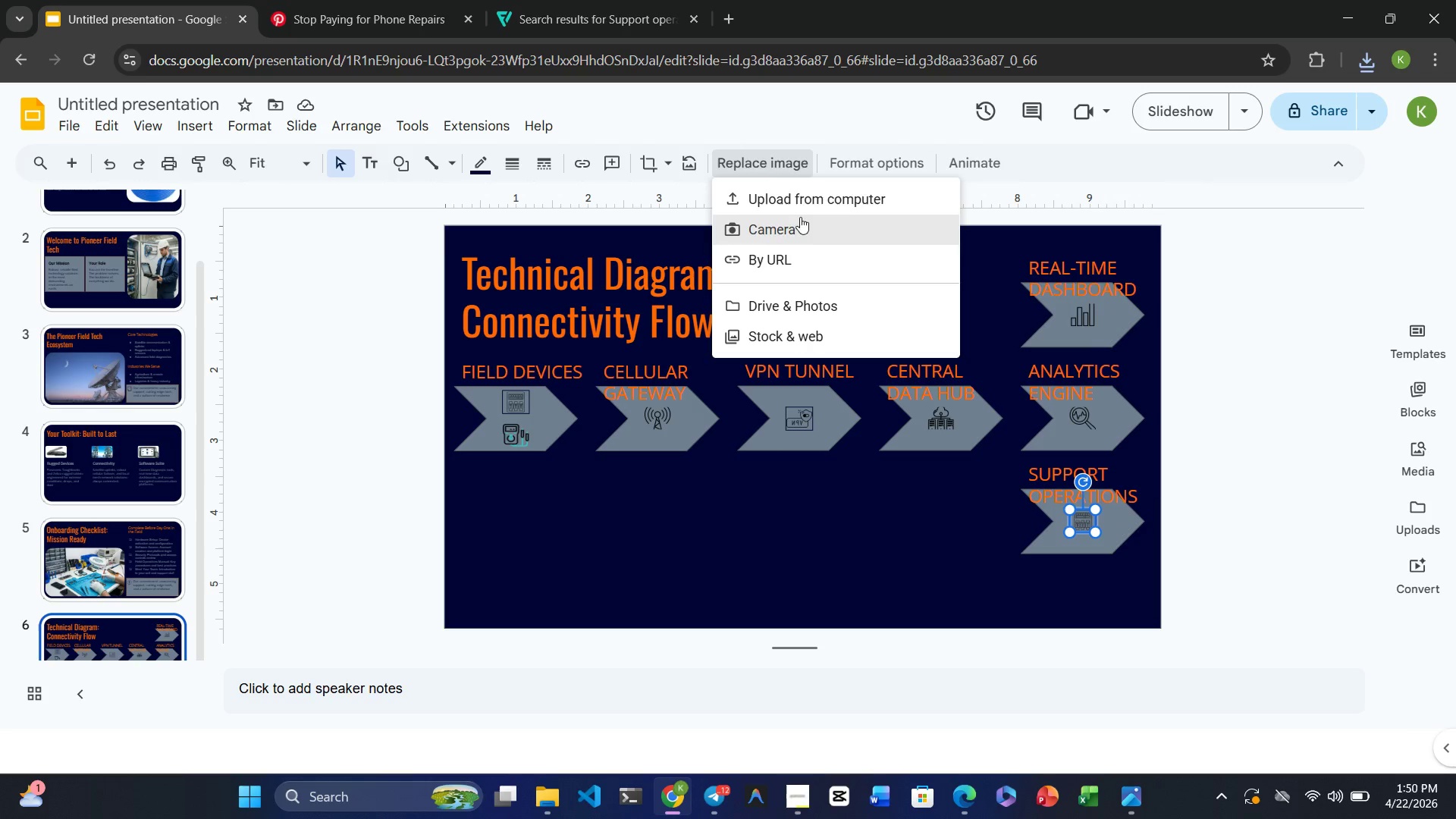 
left_click([799, 202])
 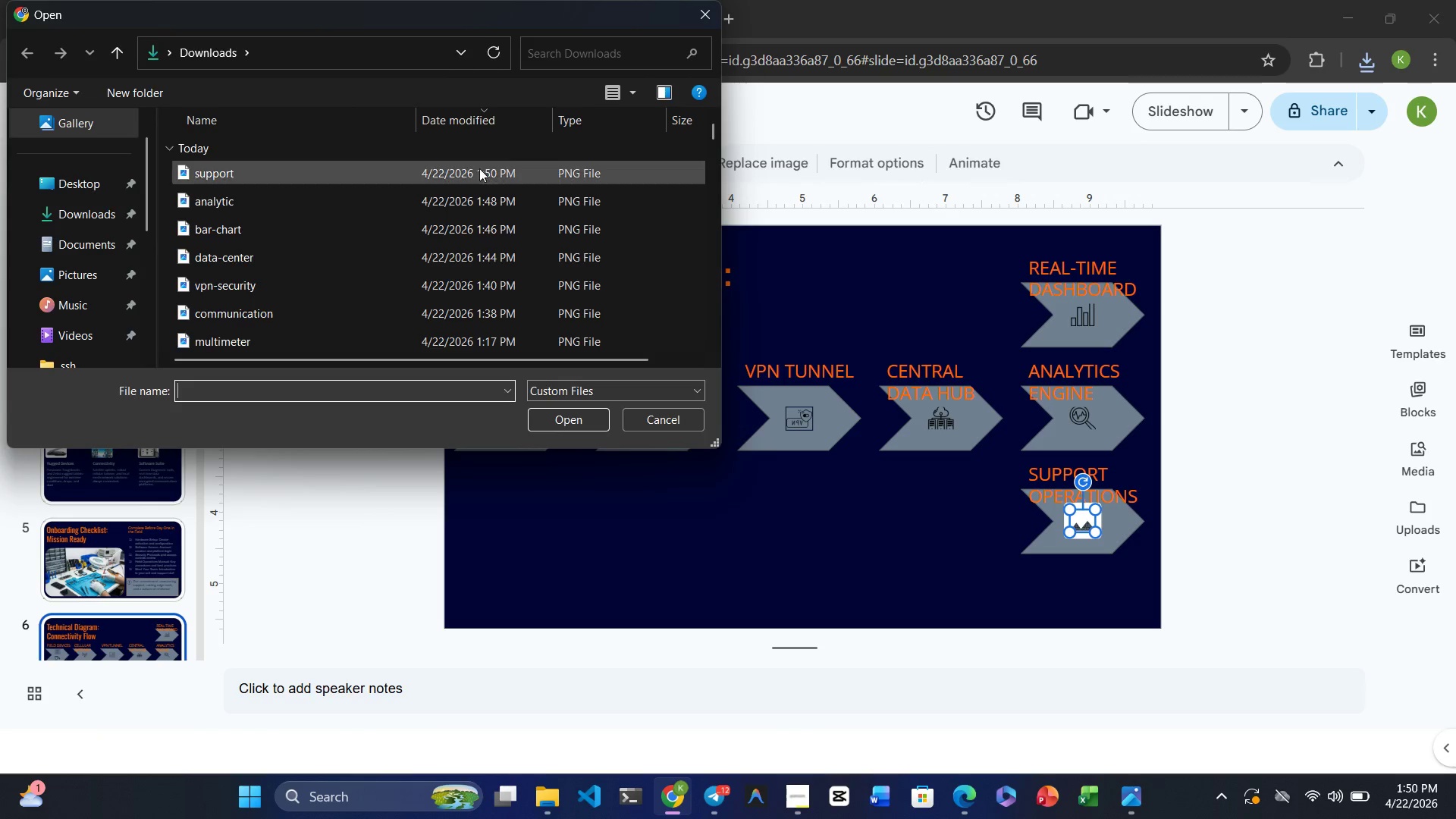 
left_click([408, 166])
 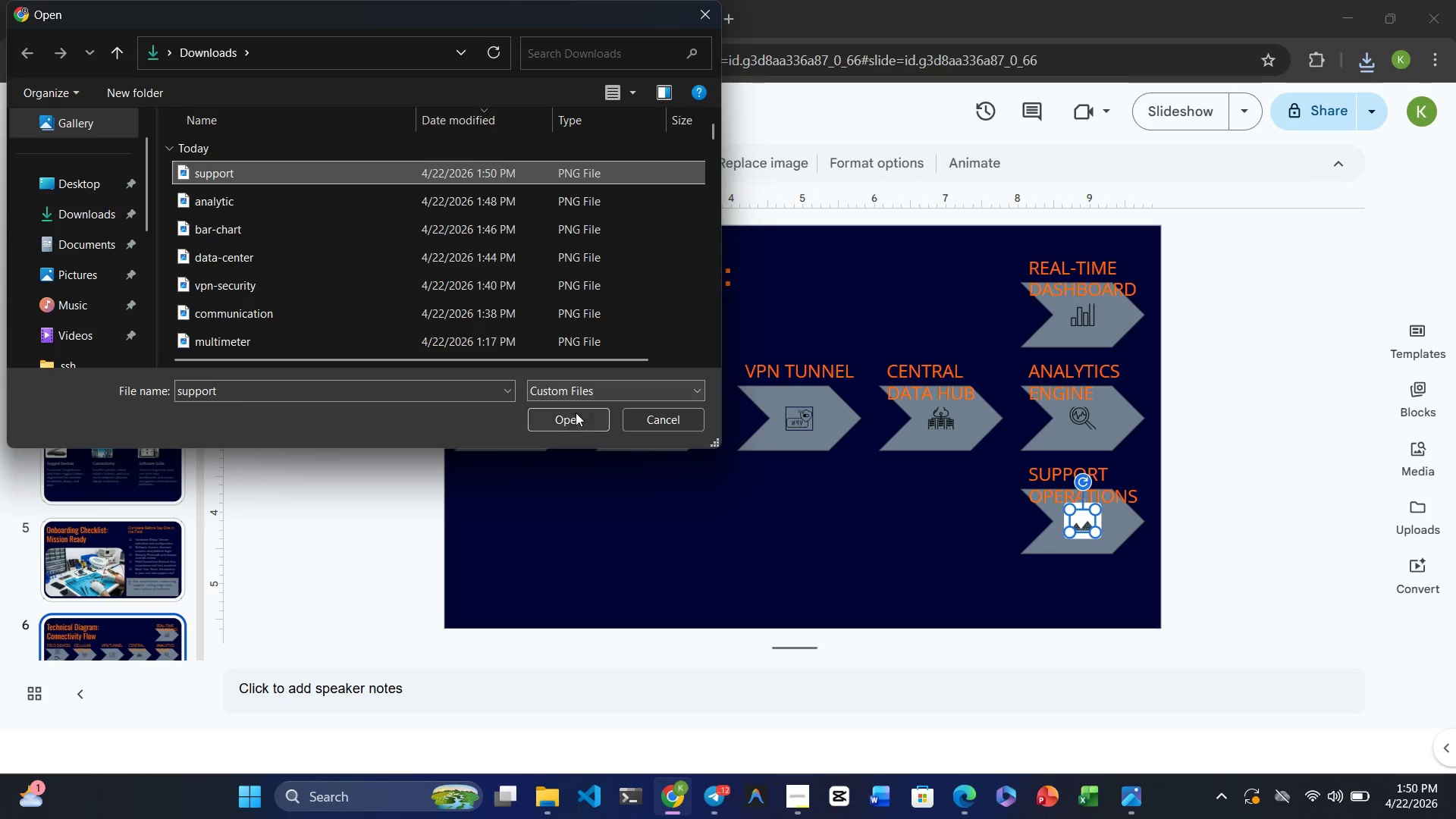 
left_click([576, 416])
 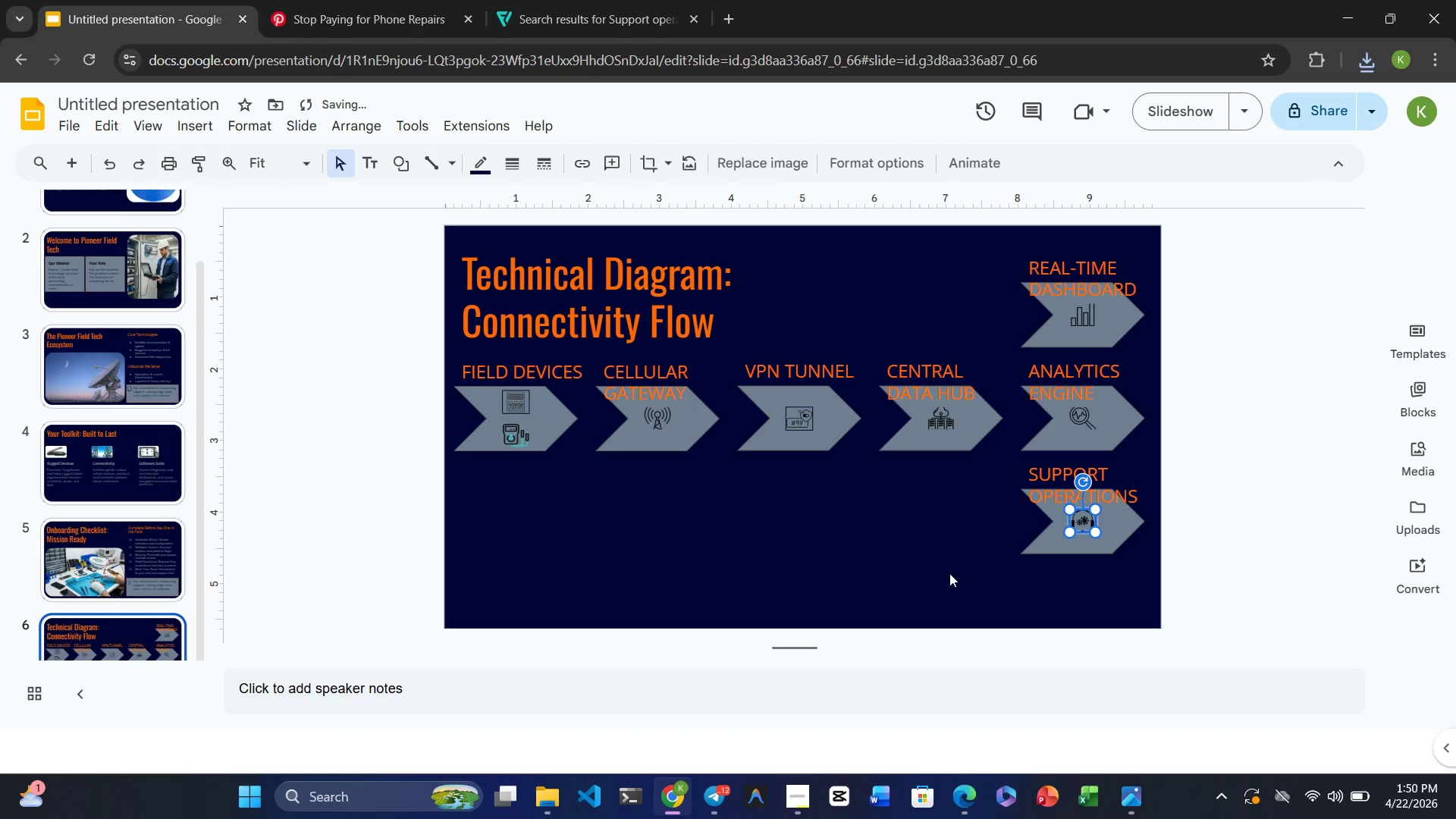 
left_click([1033, 592])
 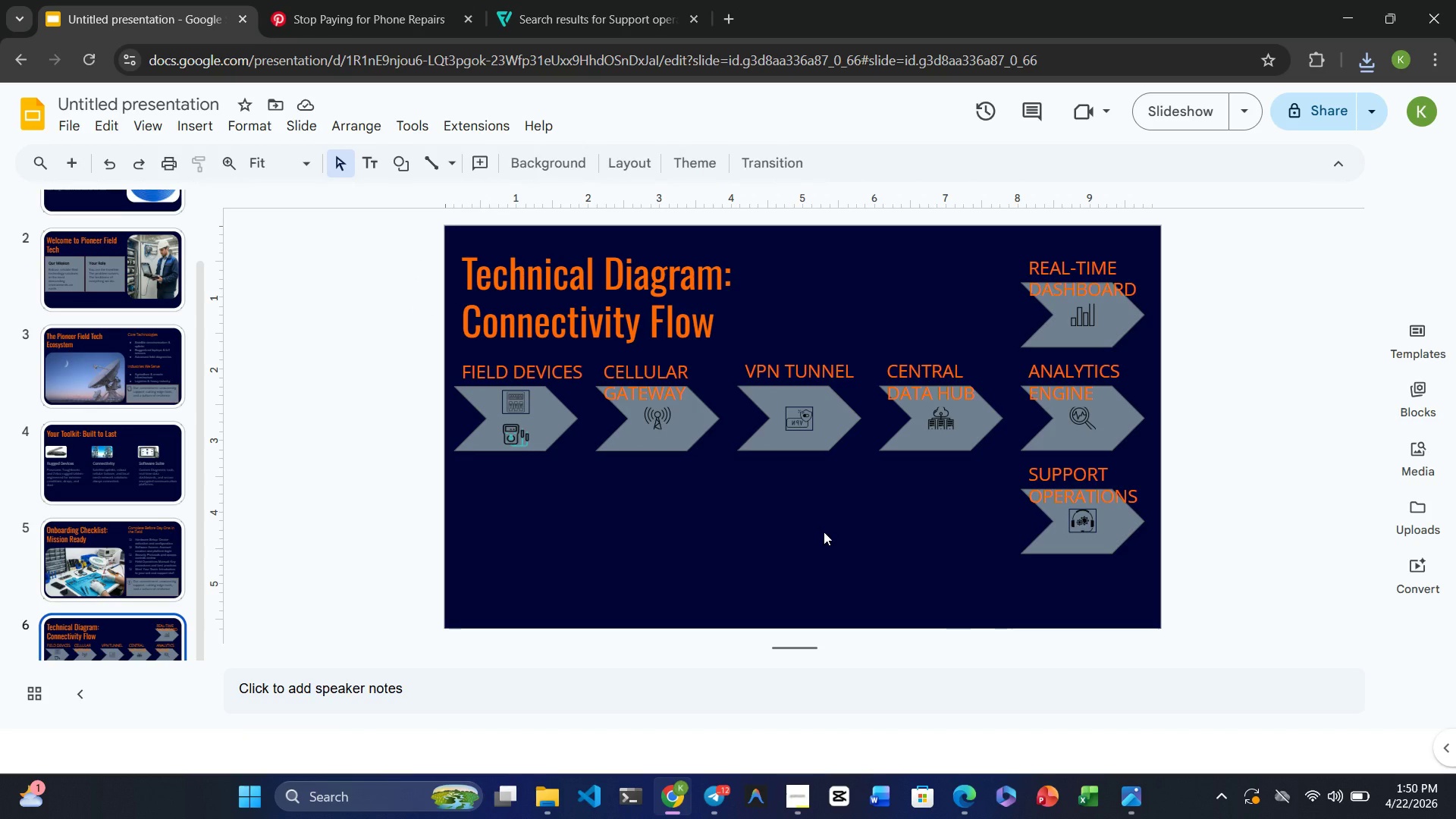 
wait(12.64)
 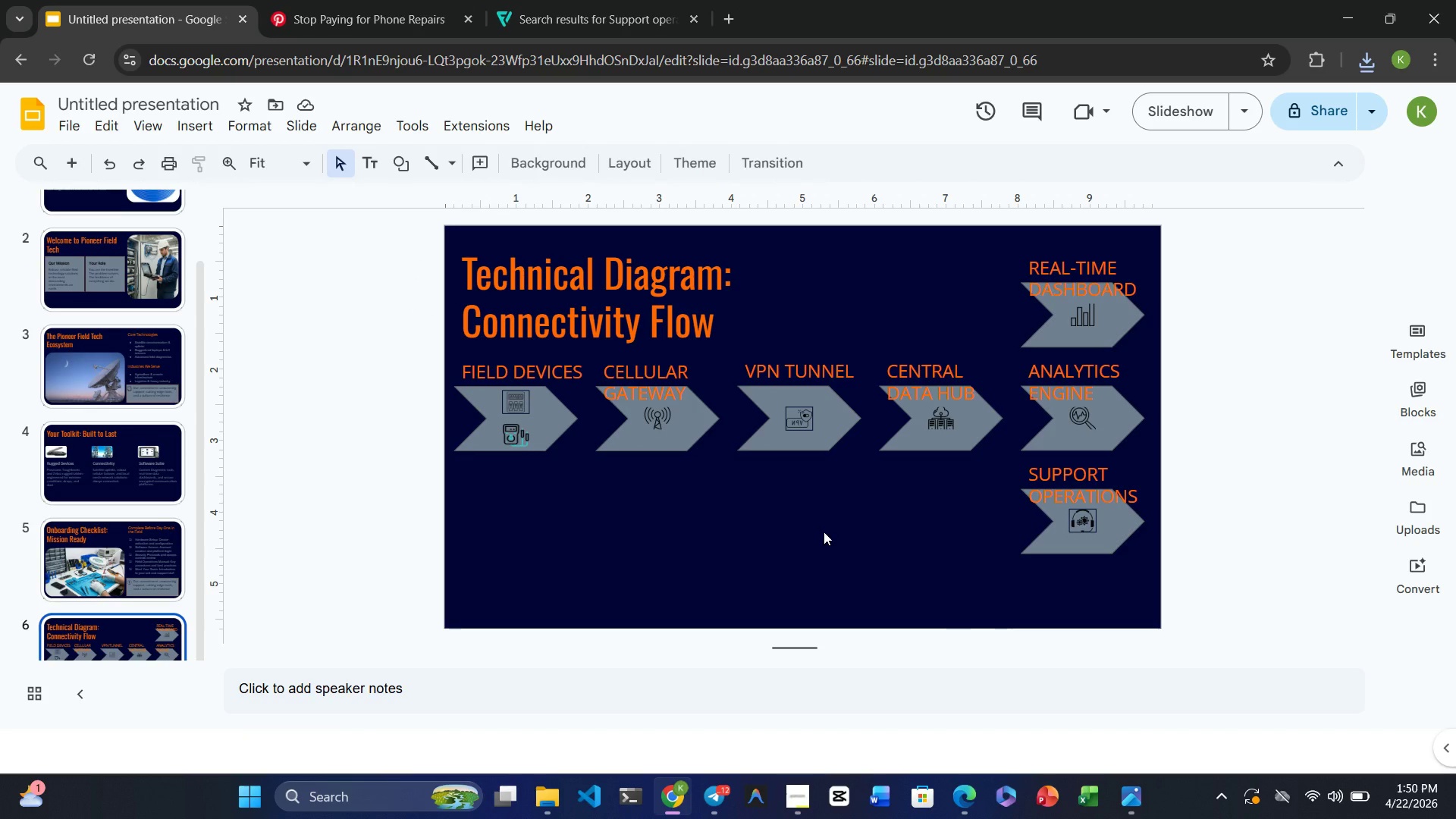 
double_click([660, 399])
 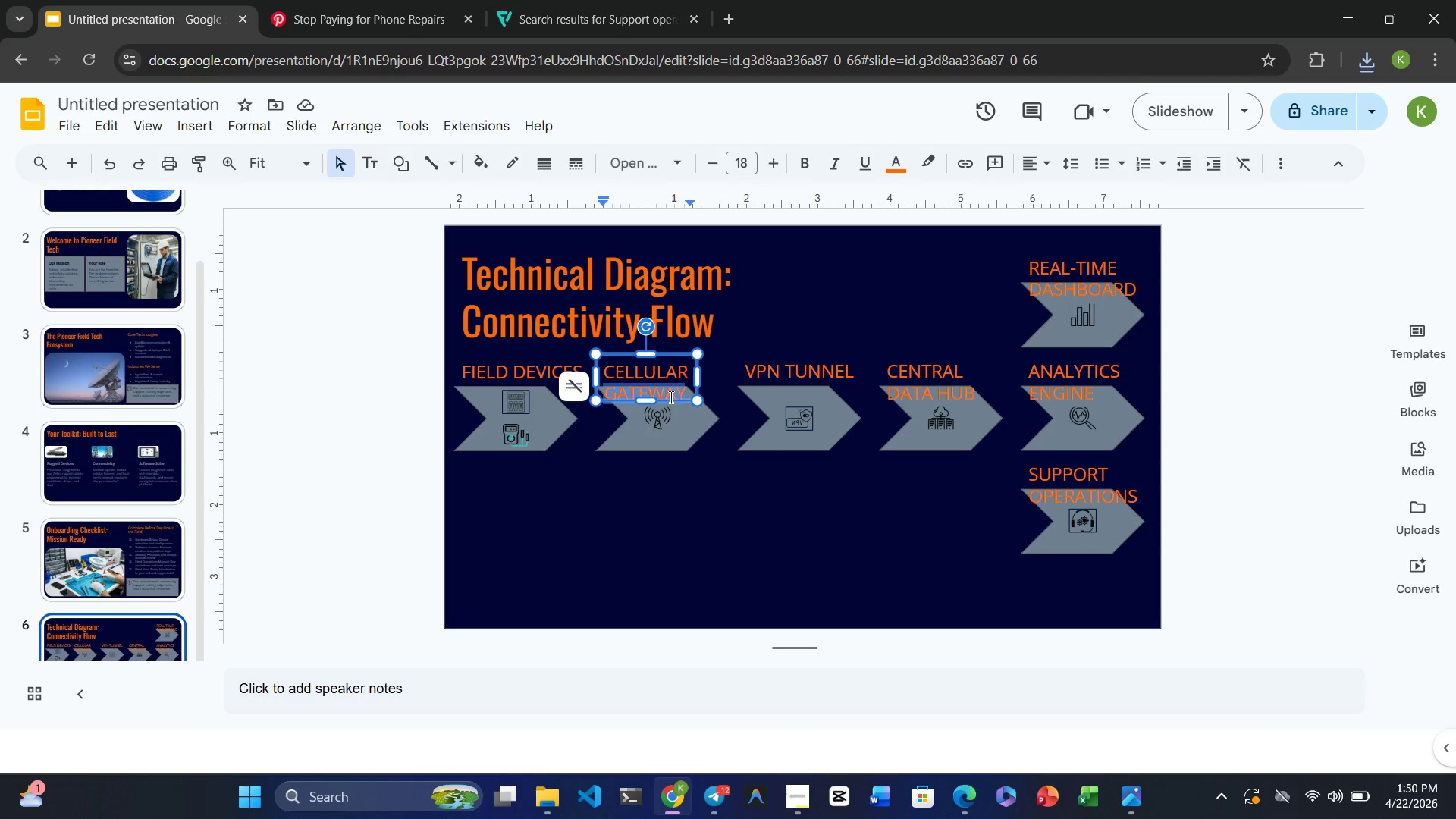 
left_click([680, 393])
 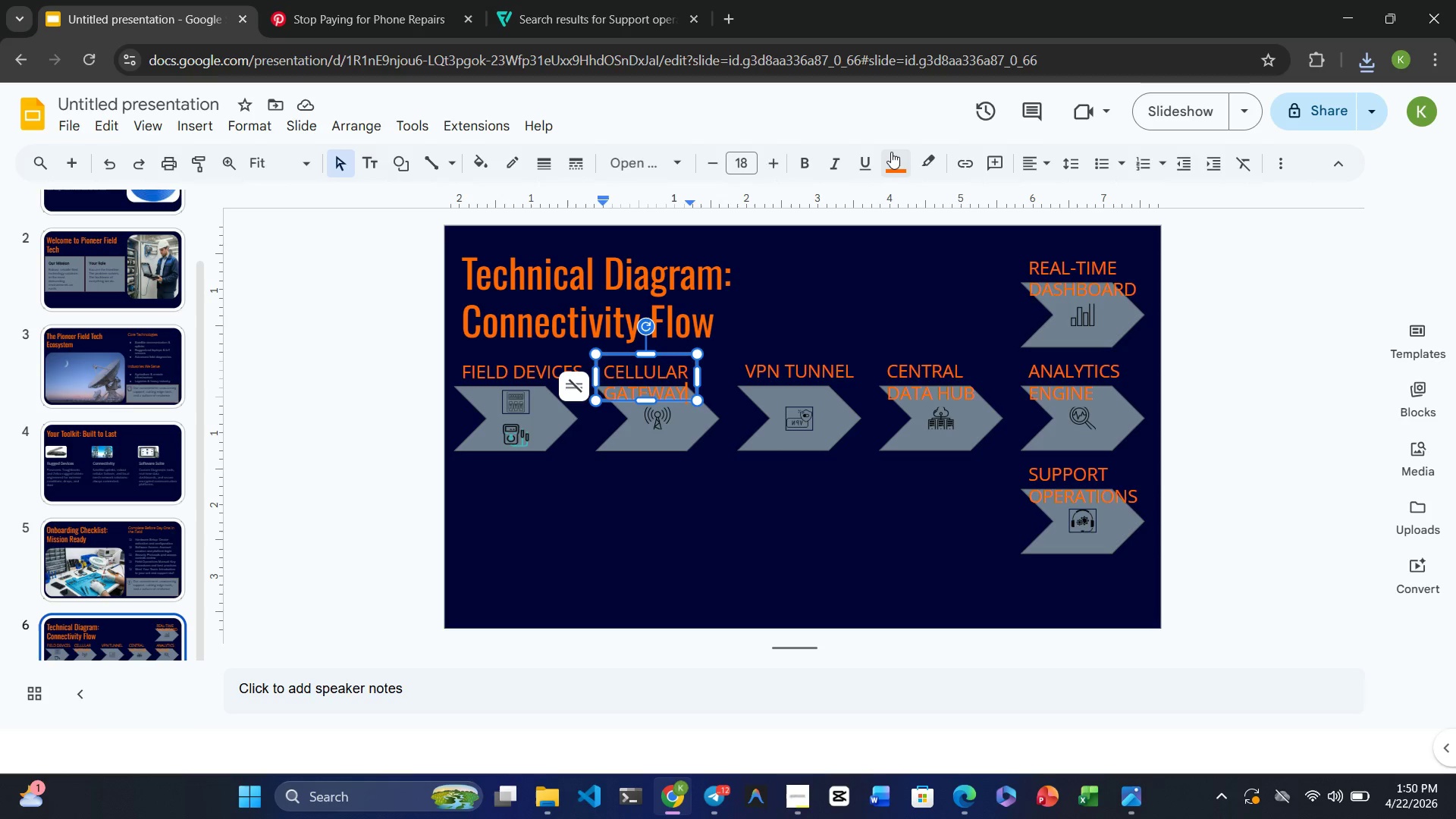 
left_click([893, 152])
 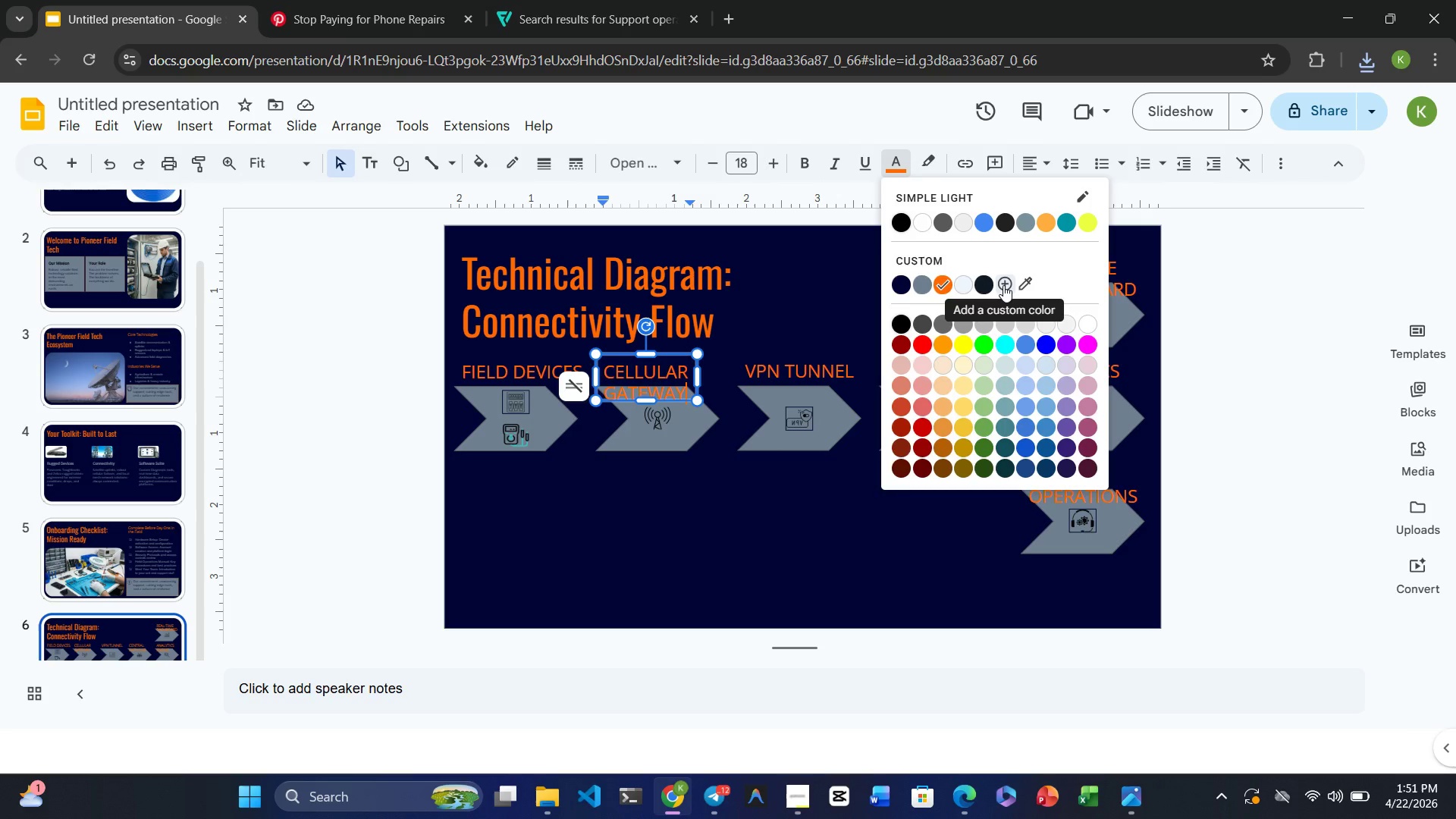 
left_click([1003, 284])
 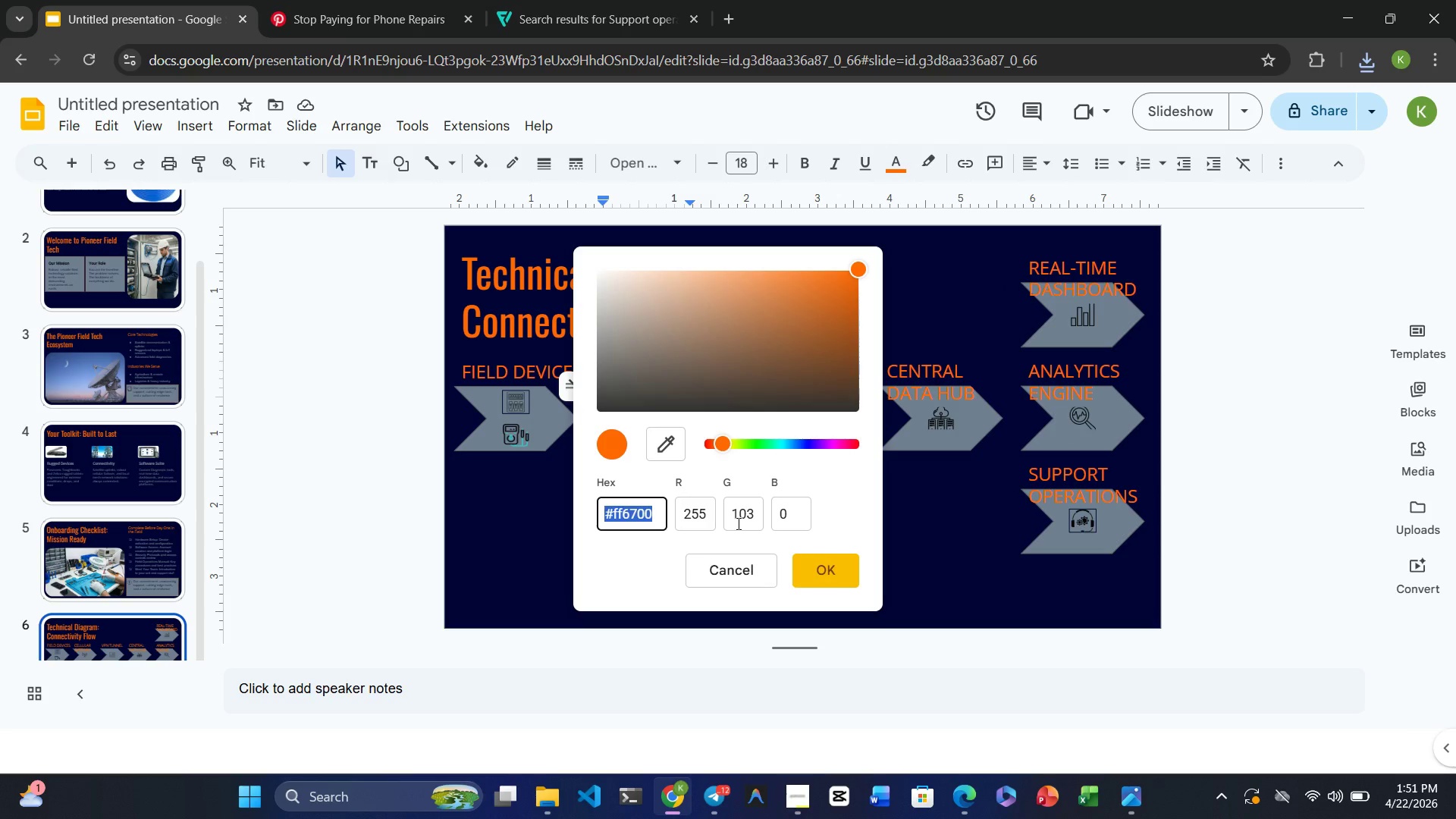 
left_click([713, 566])
 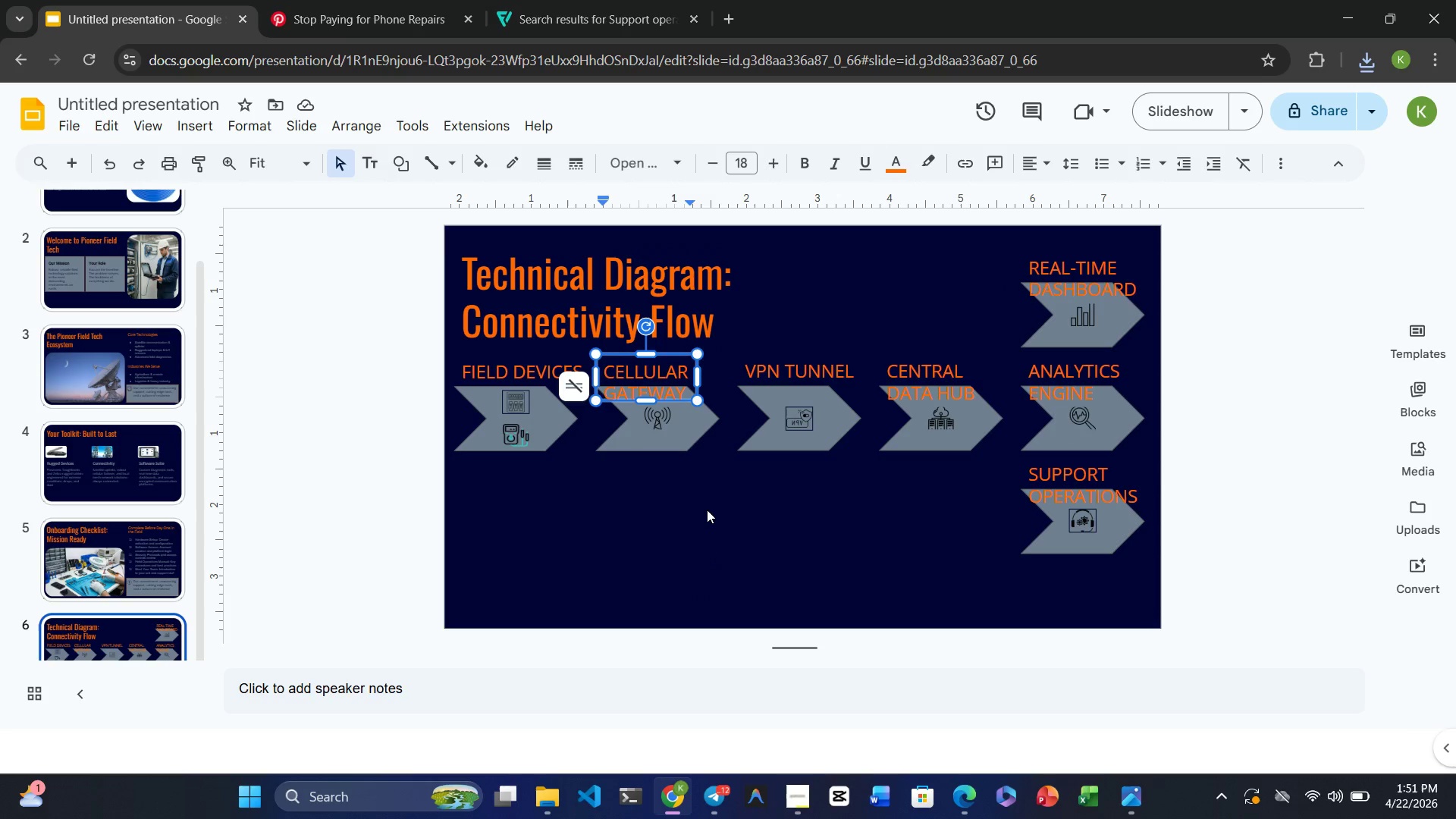 
left_click([704, 504])
 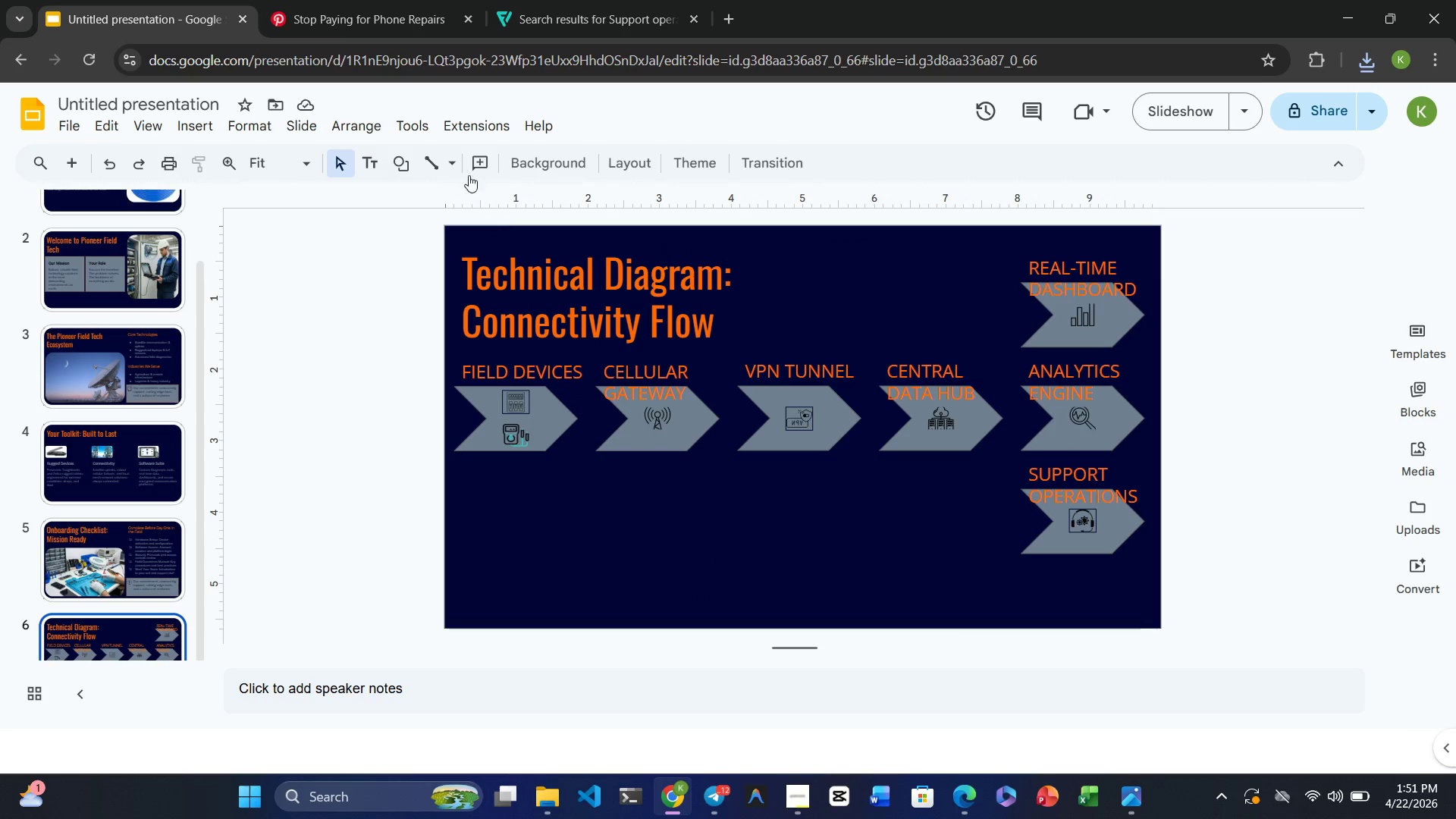 
left_click([452, 169])
 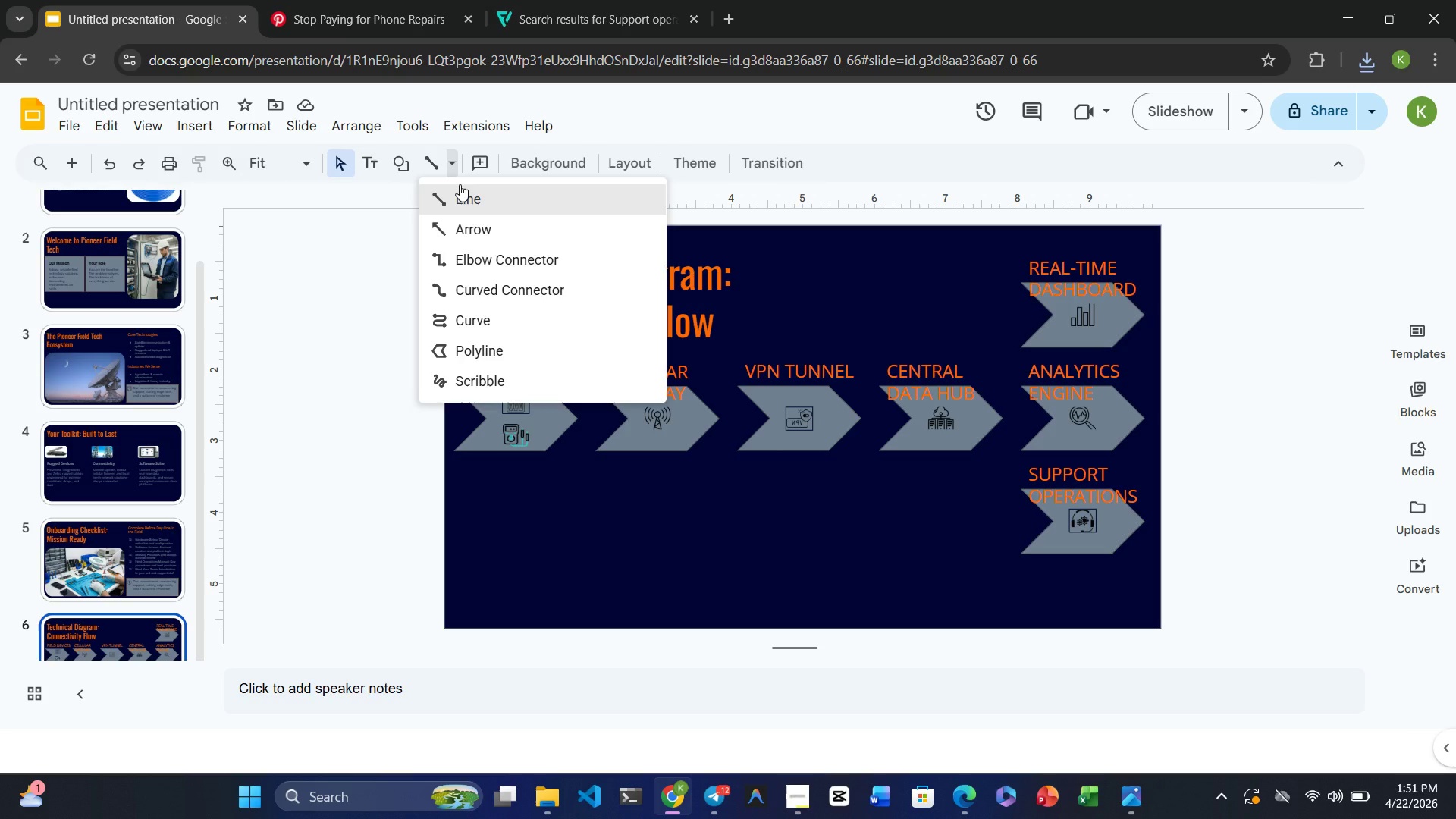 
wait(14.48)
 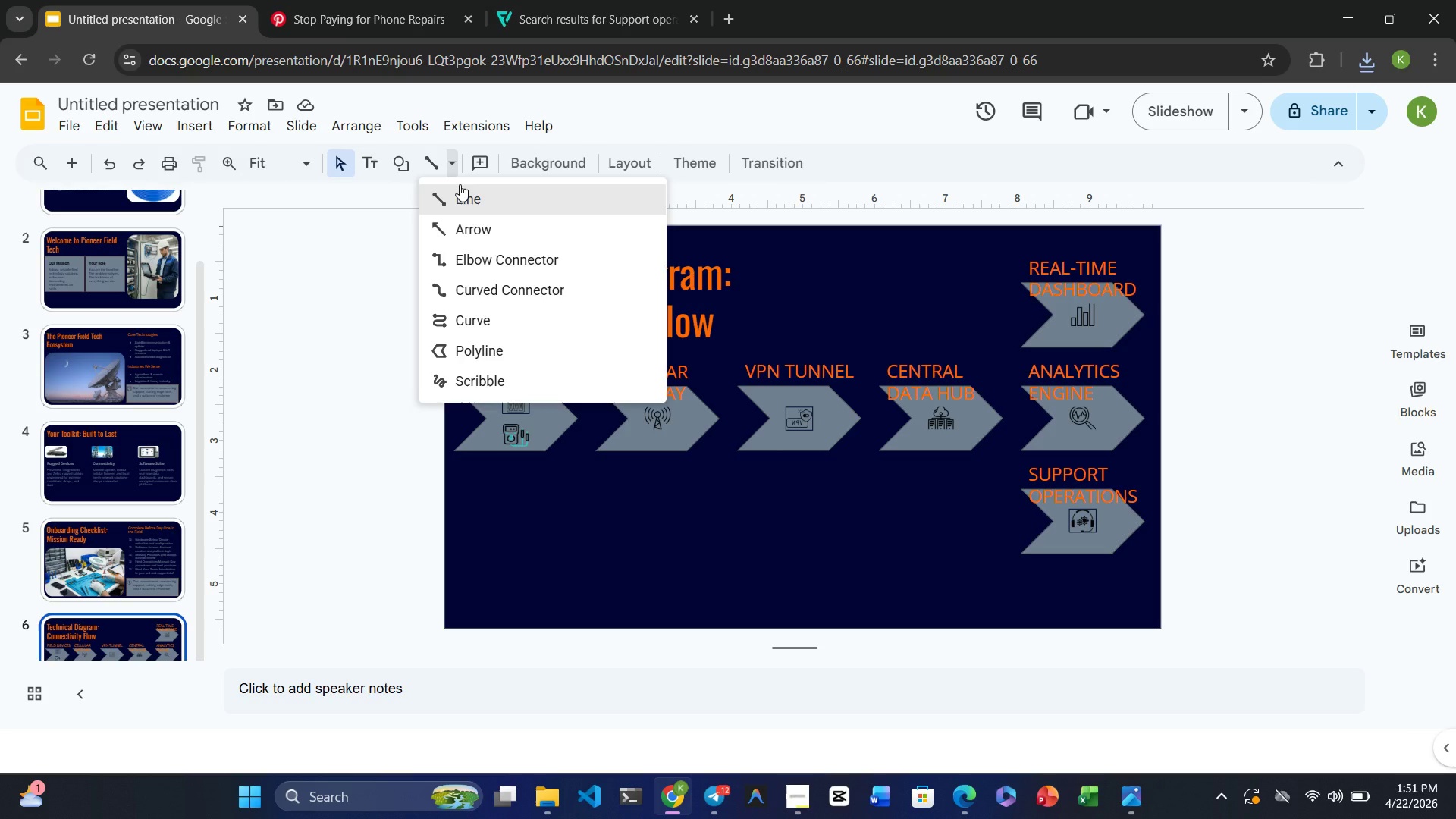 
left_click([470, 196])
 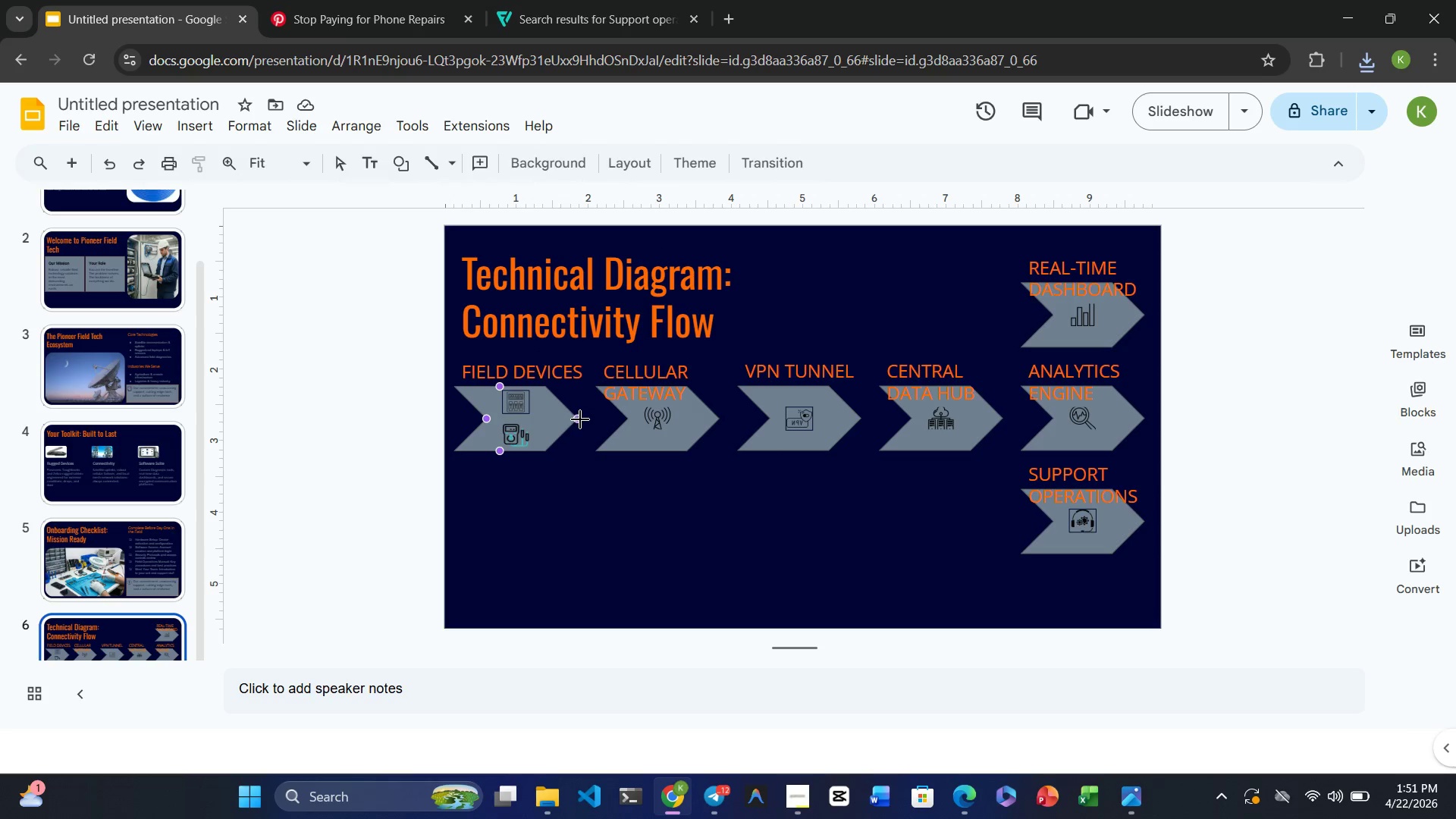 
left_click_drag(start_coordinate=[580, 420], to_coordinate=[620, 422])
 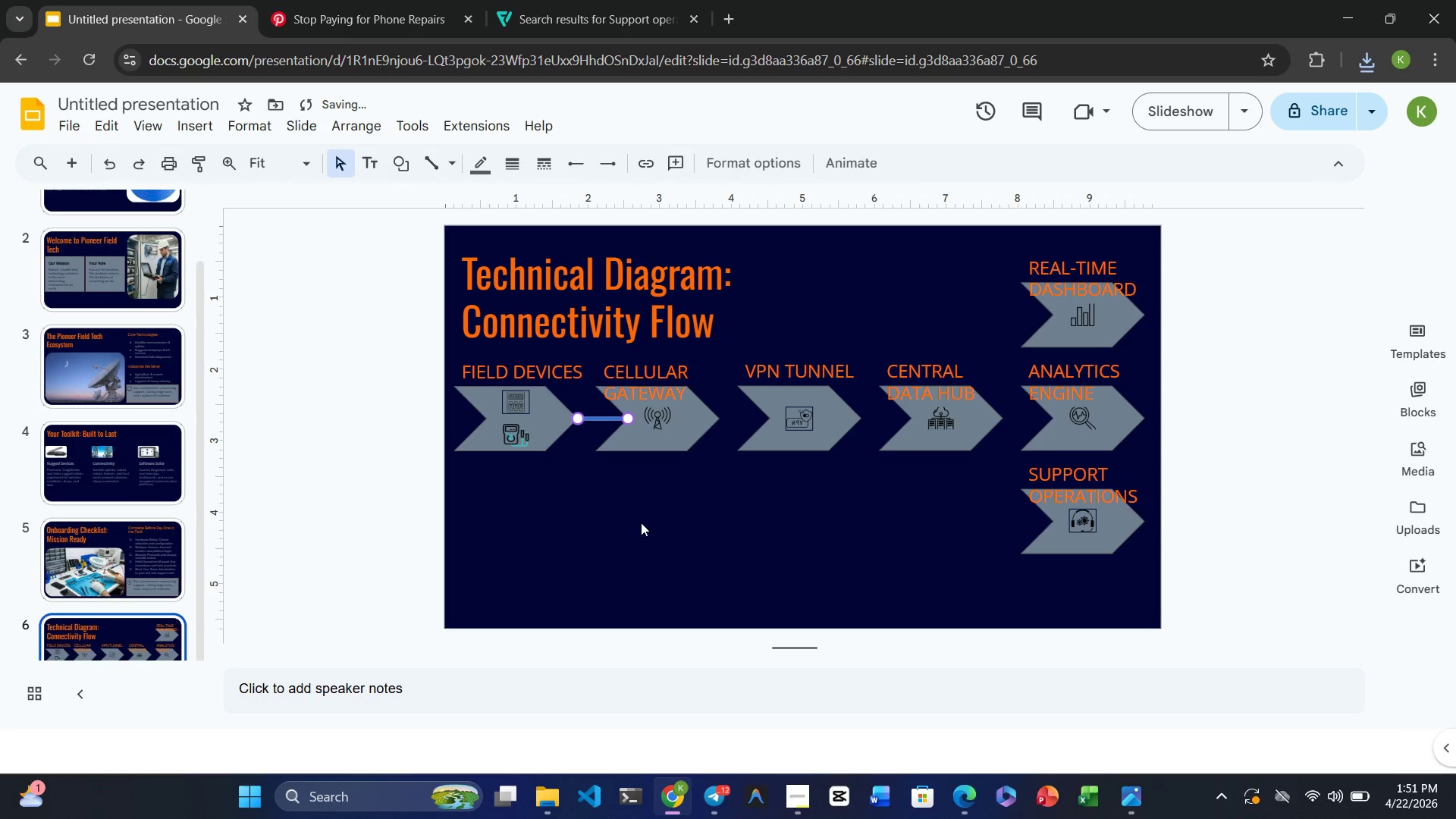 
left_click([641, 522])
 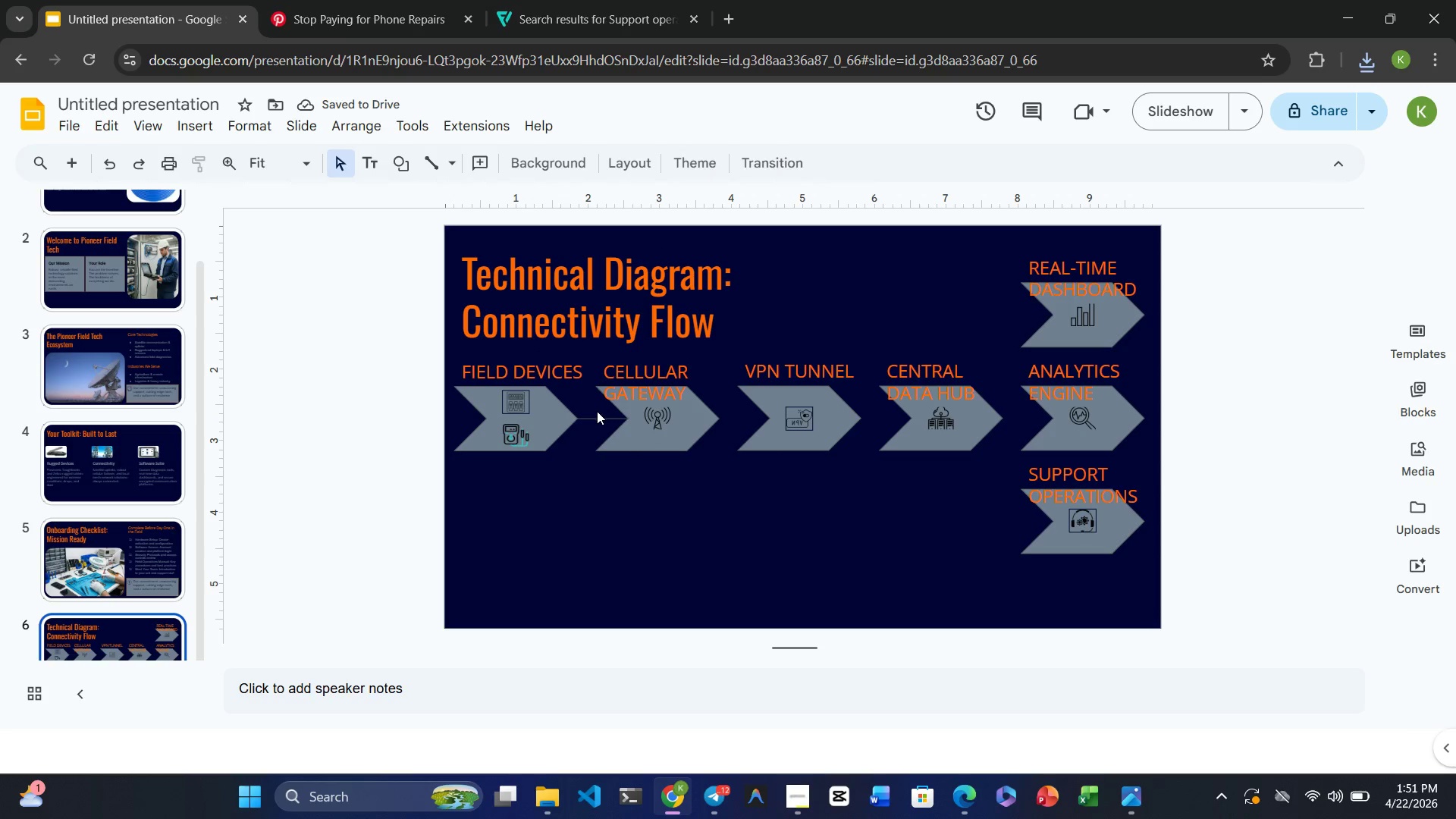 
left_click([597, 418])
 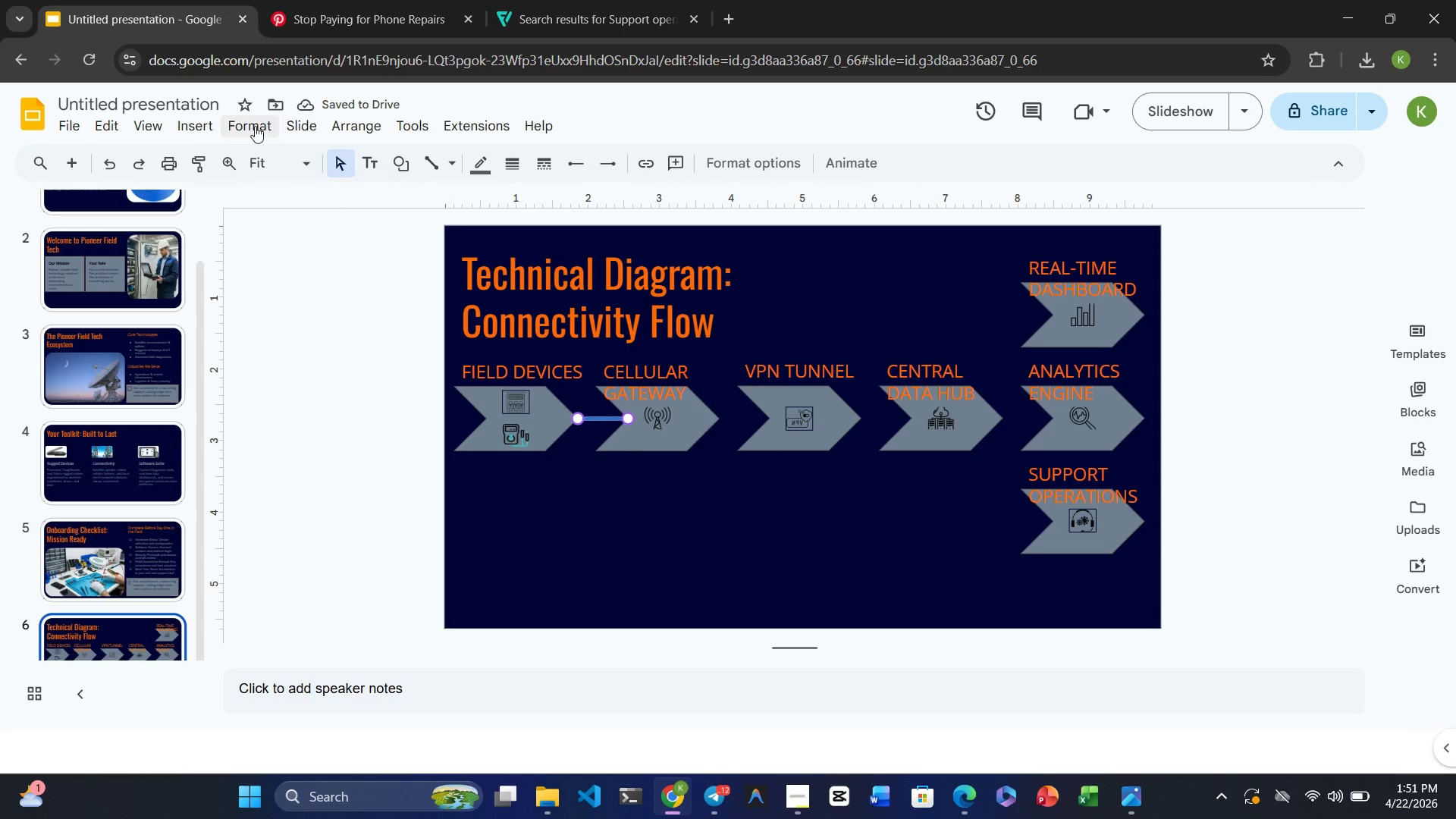 
left_click([202, 124])
 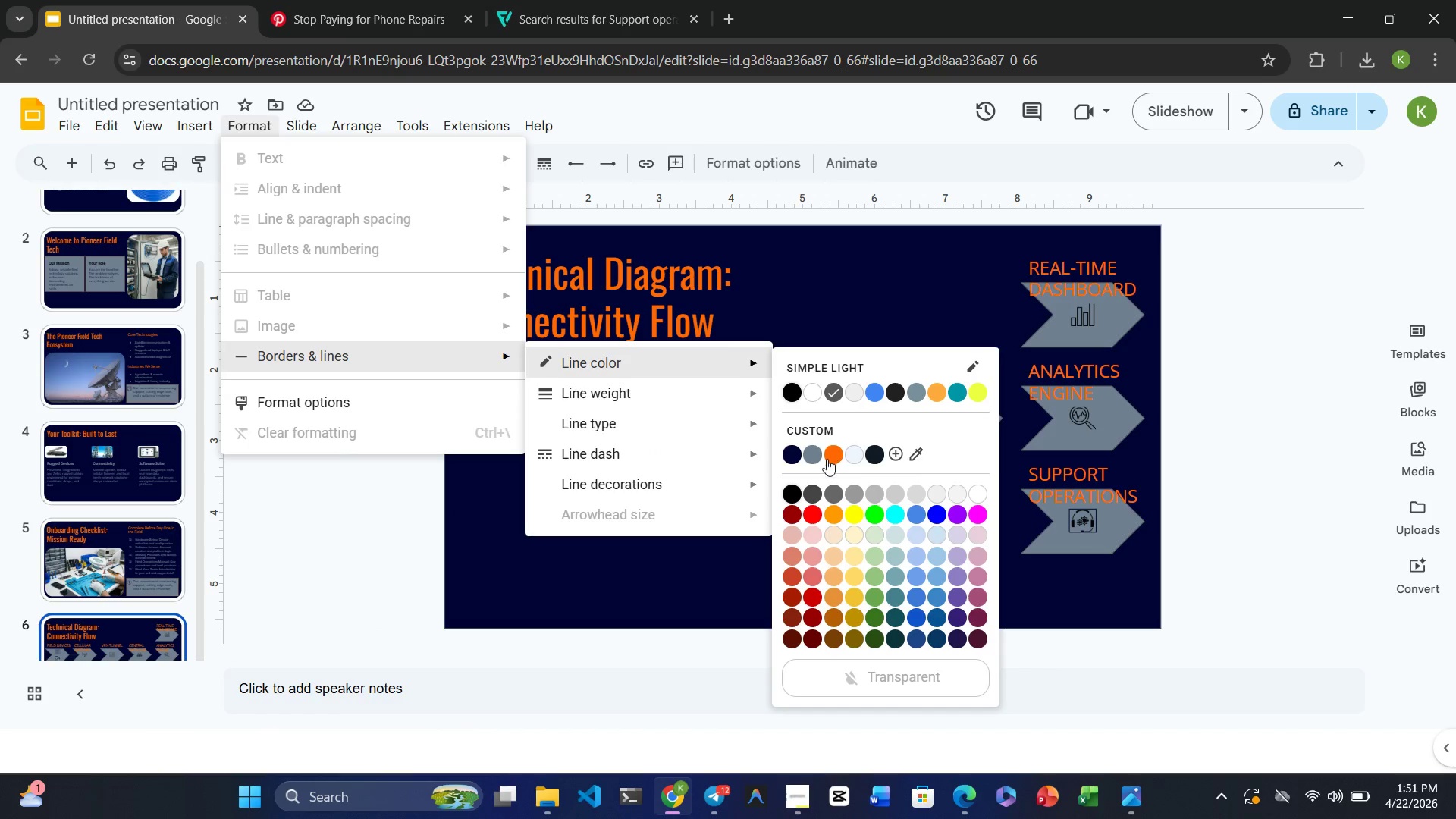 
wait(5.36)
 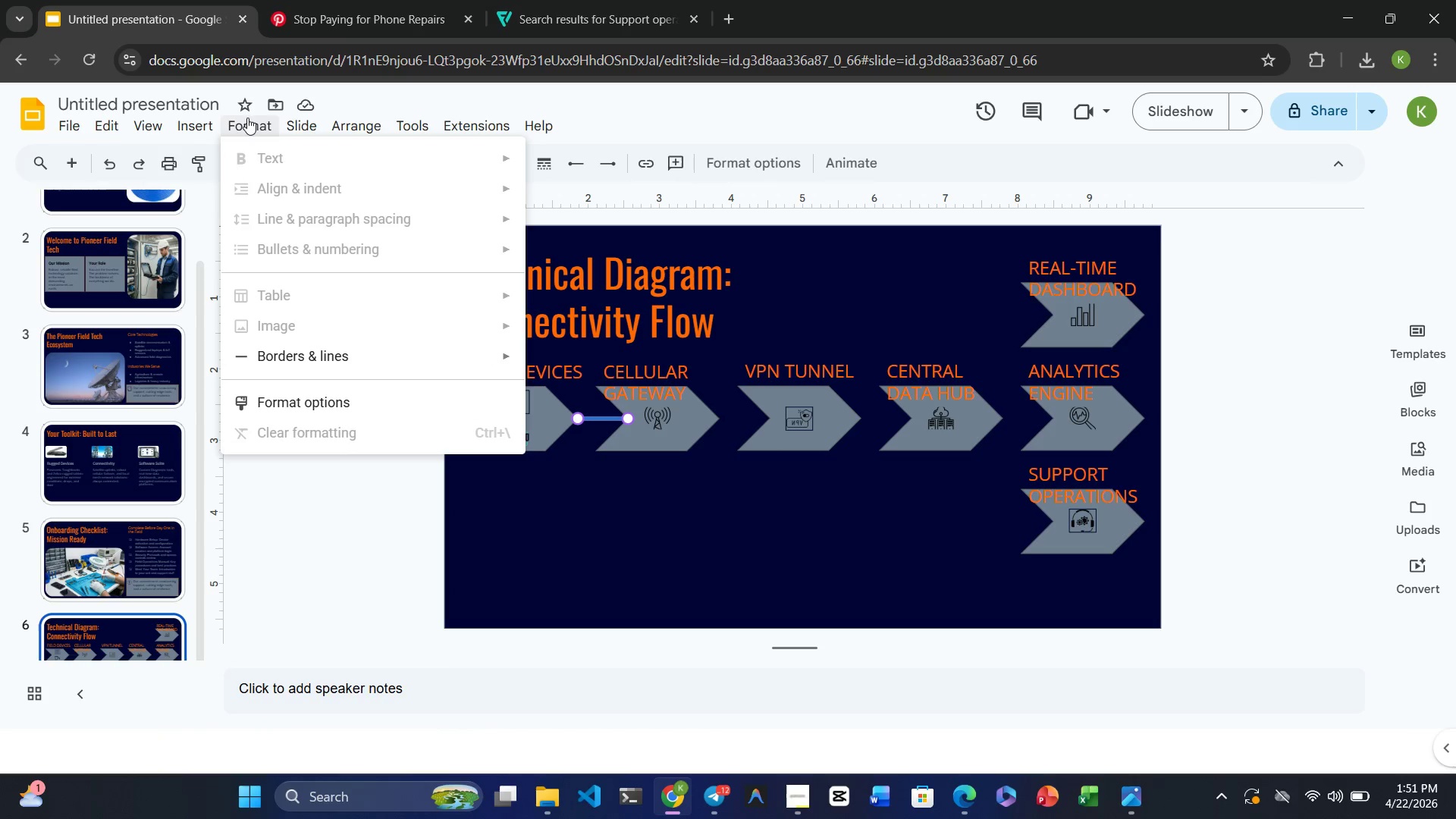 
left_click([830, 456])
 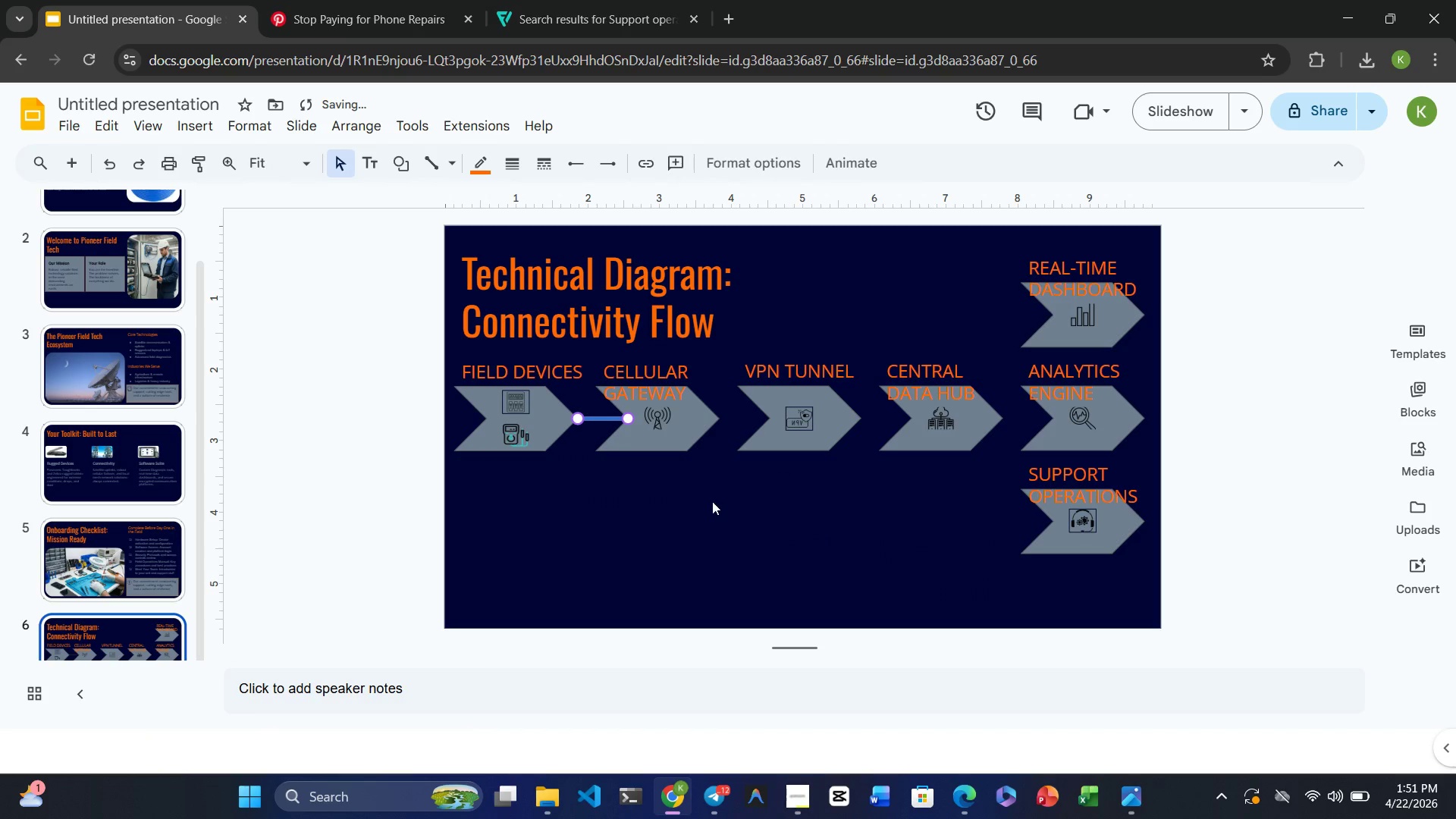 
left_click([705, 504])
 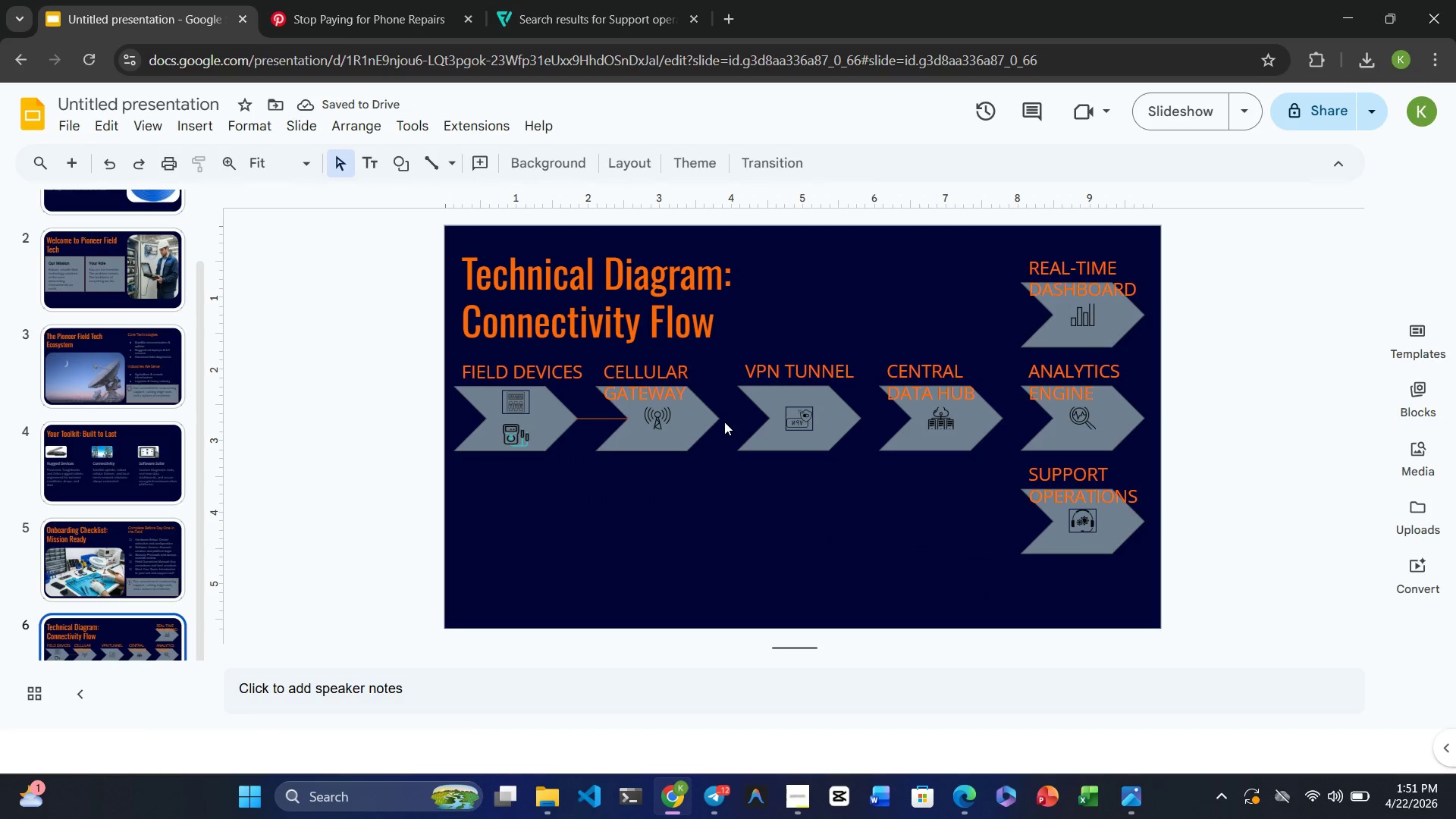 
left_click([702, 422])
 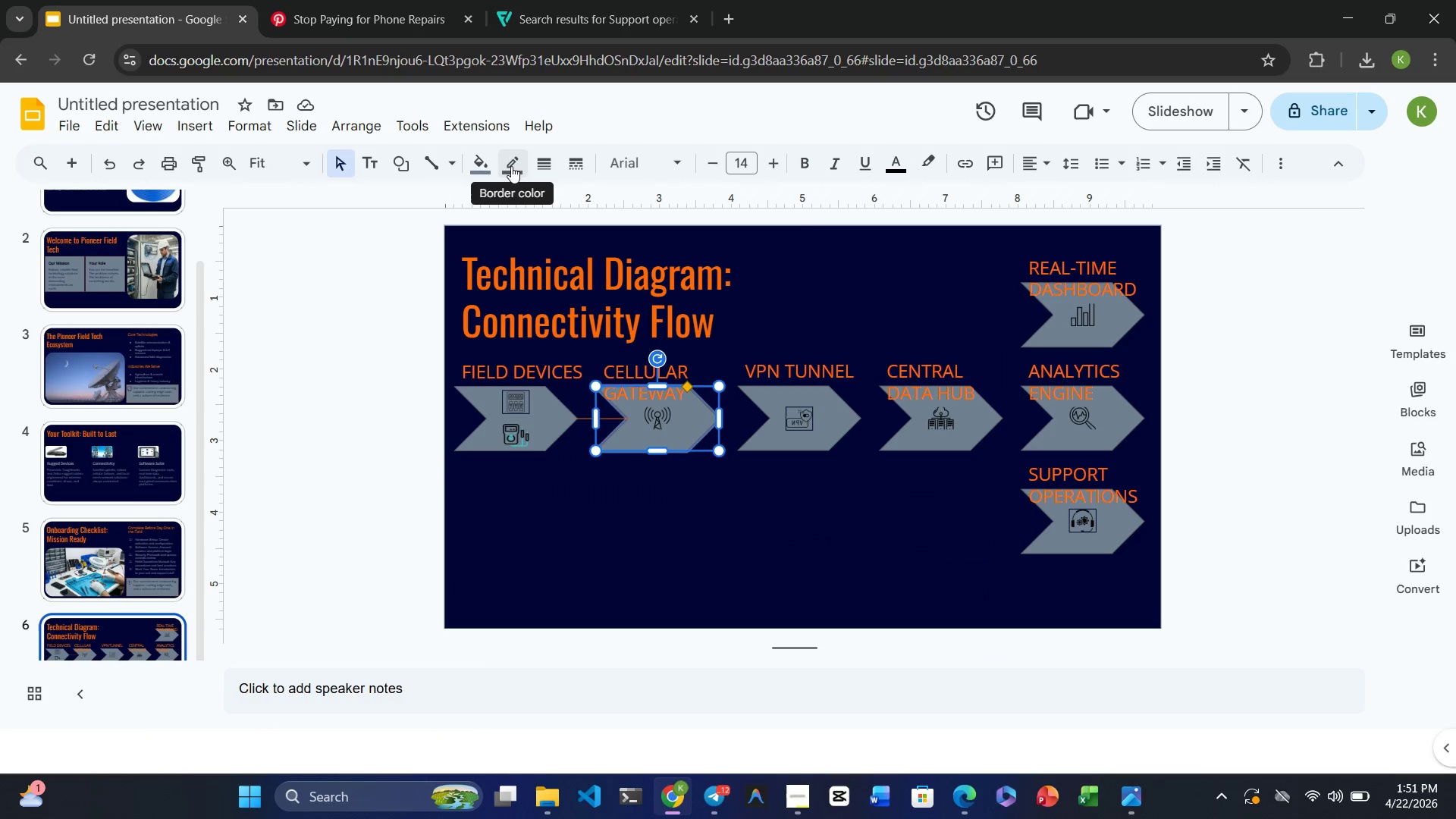 
left_click([433, 165])
 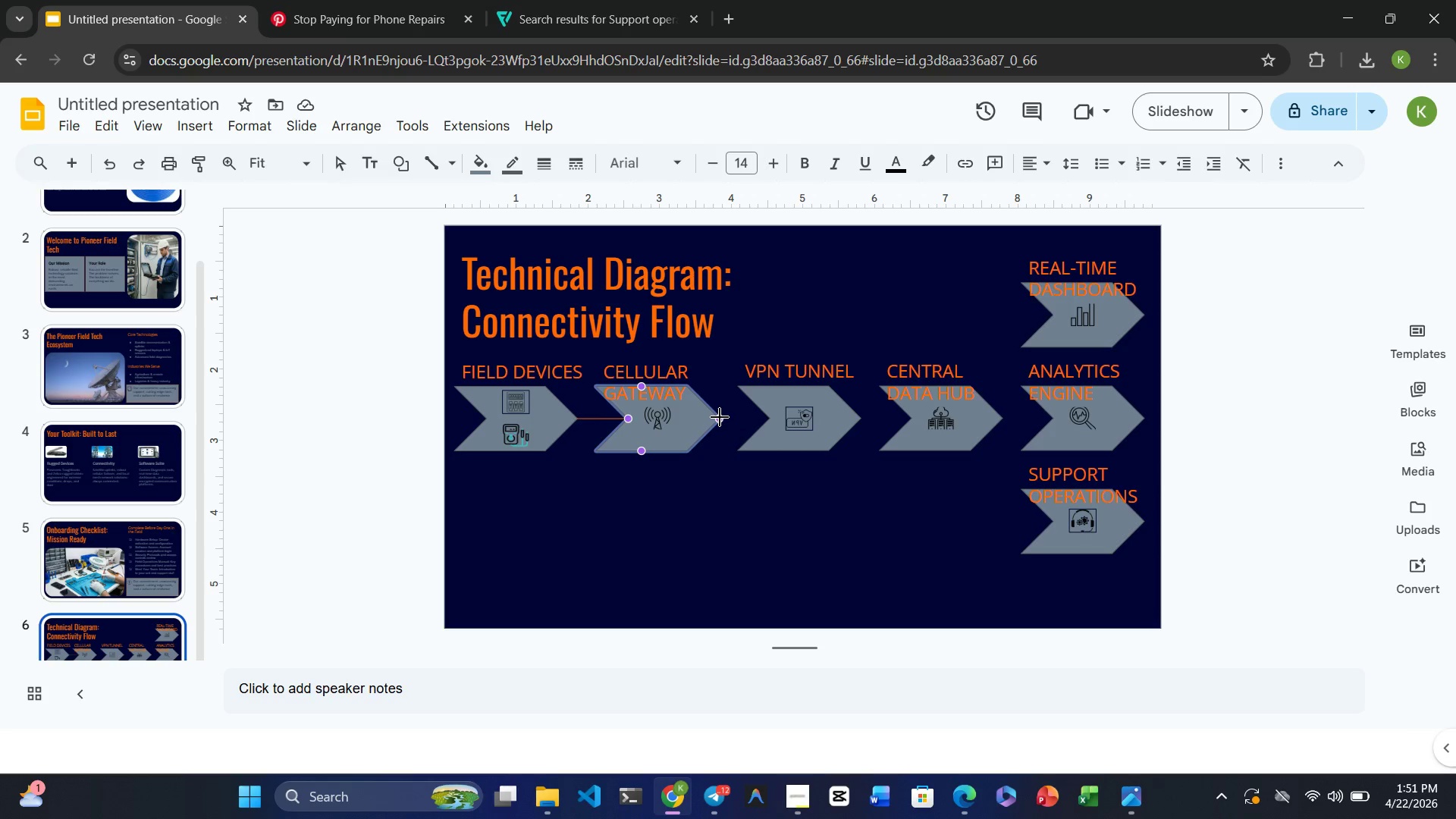 
left_click_drag(start_coordinate=[723, 421], to_coordinate=[763, 419])
 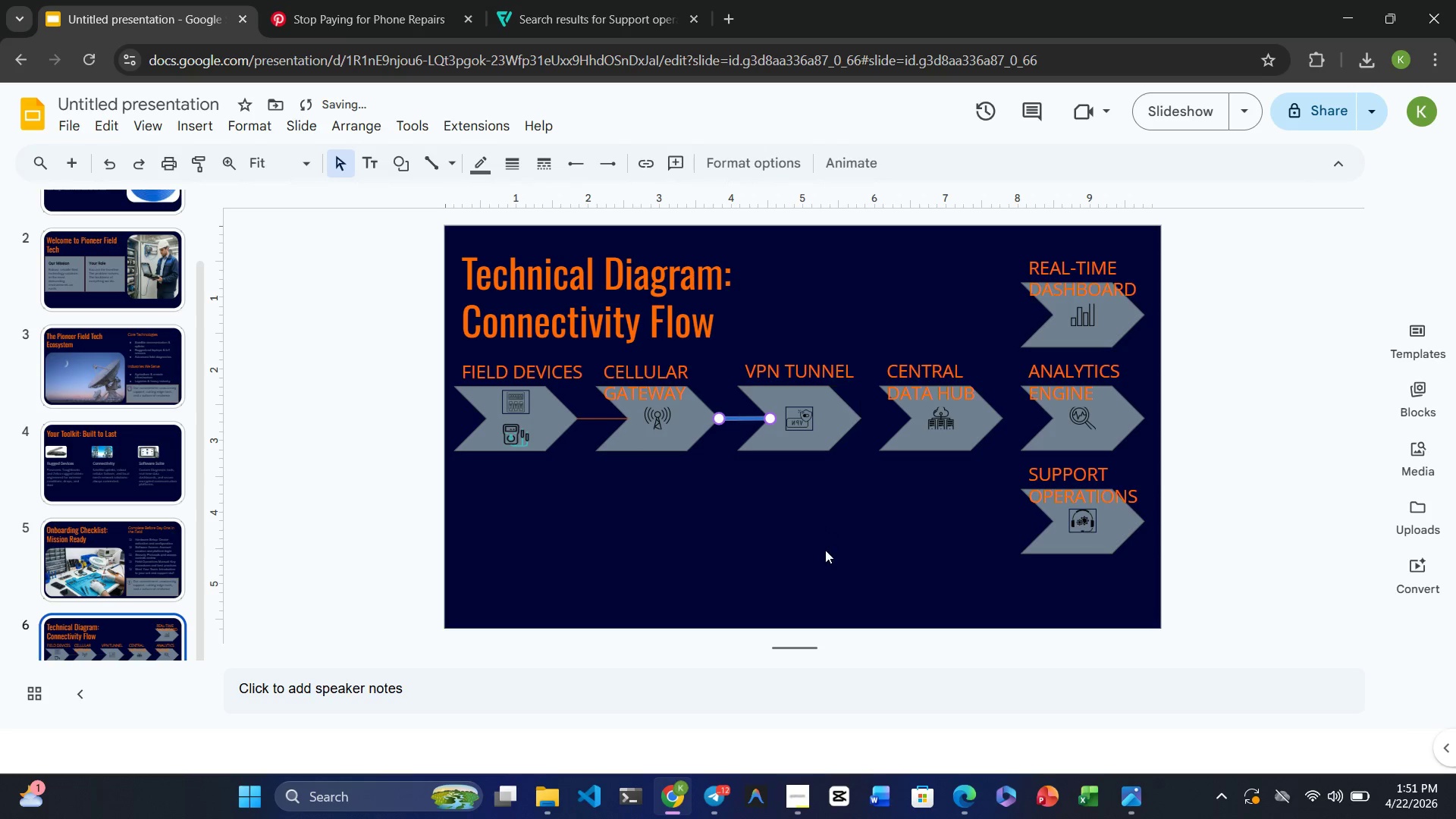 
left_click([825, 551])
 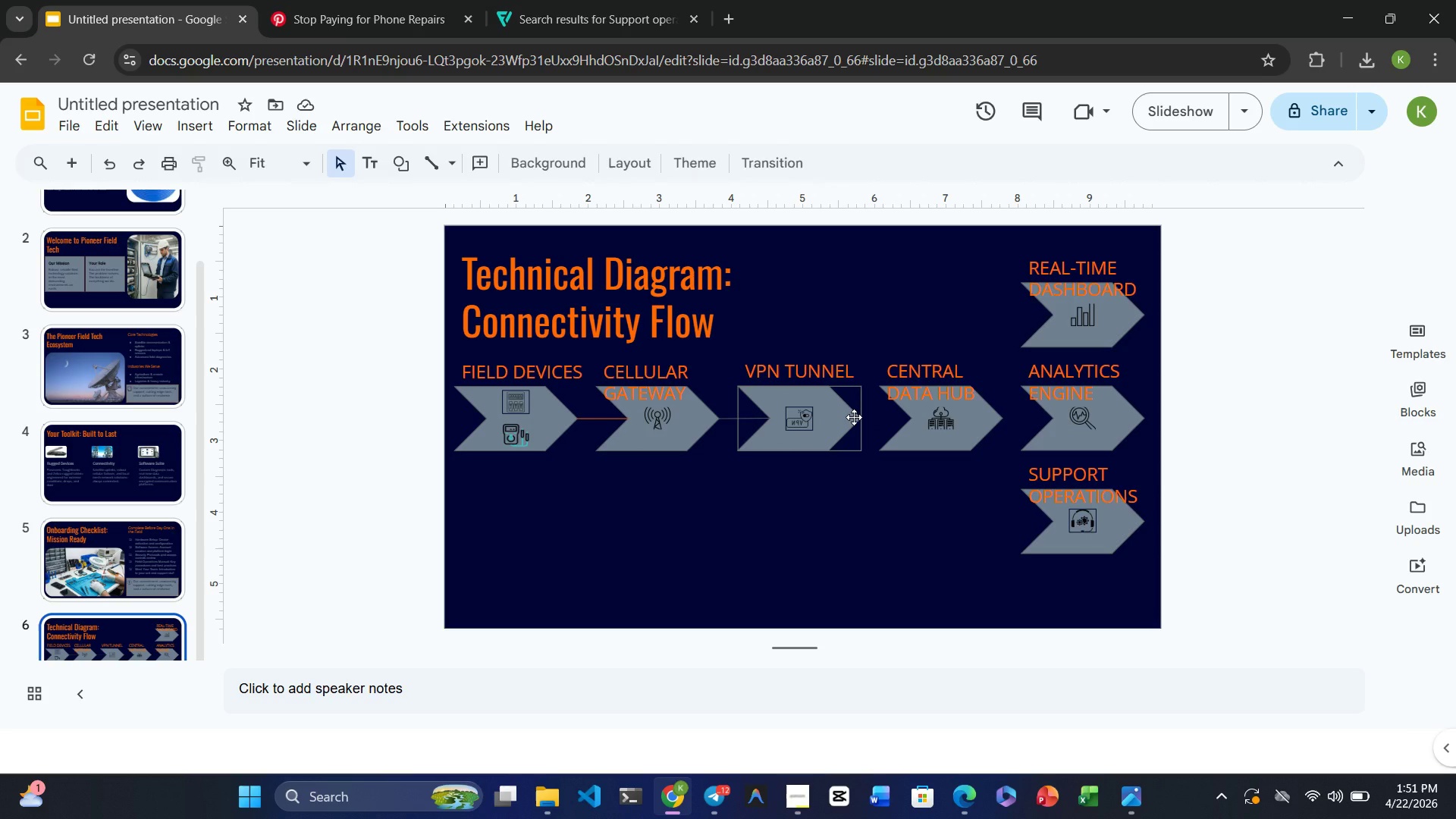 
wait(6.84)
 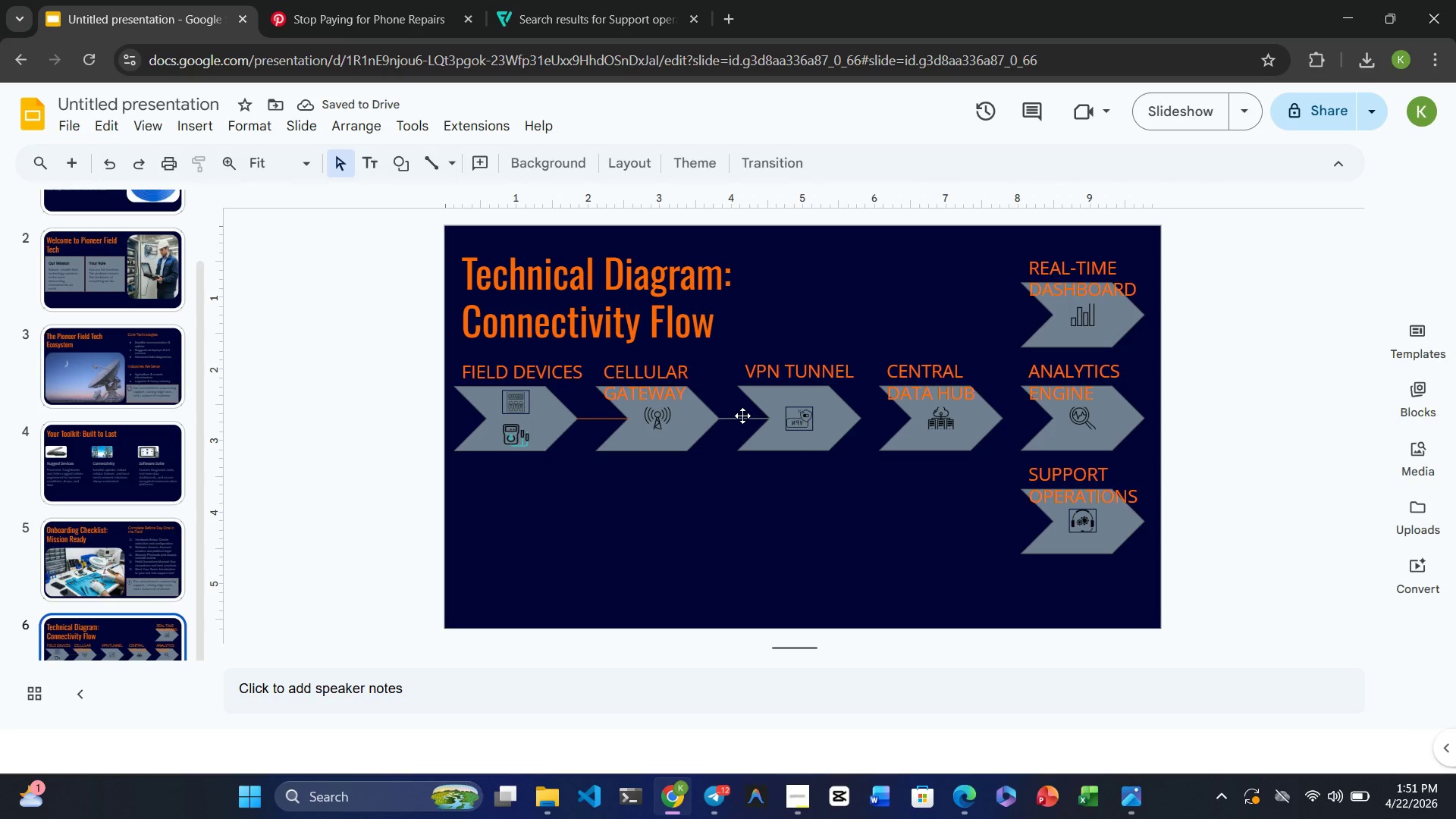 
left_click([428, 159])
 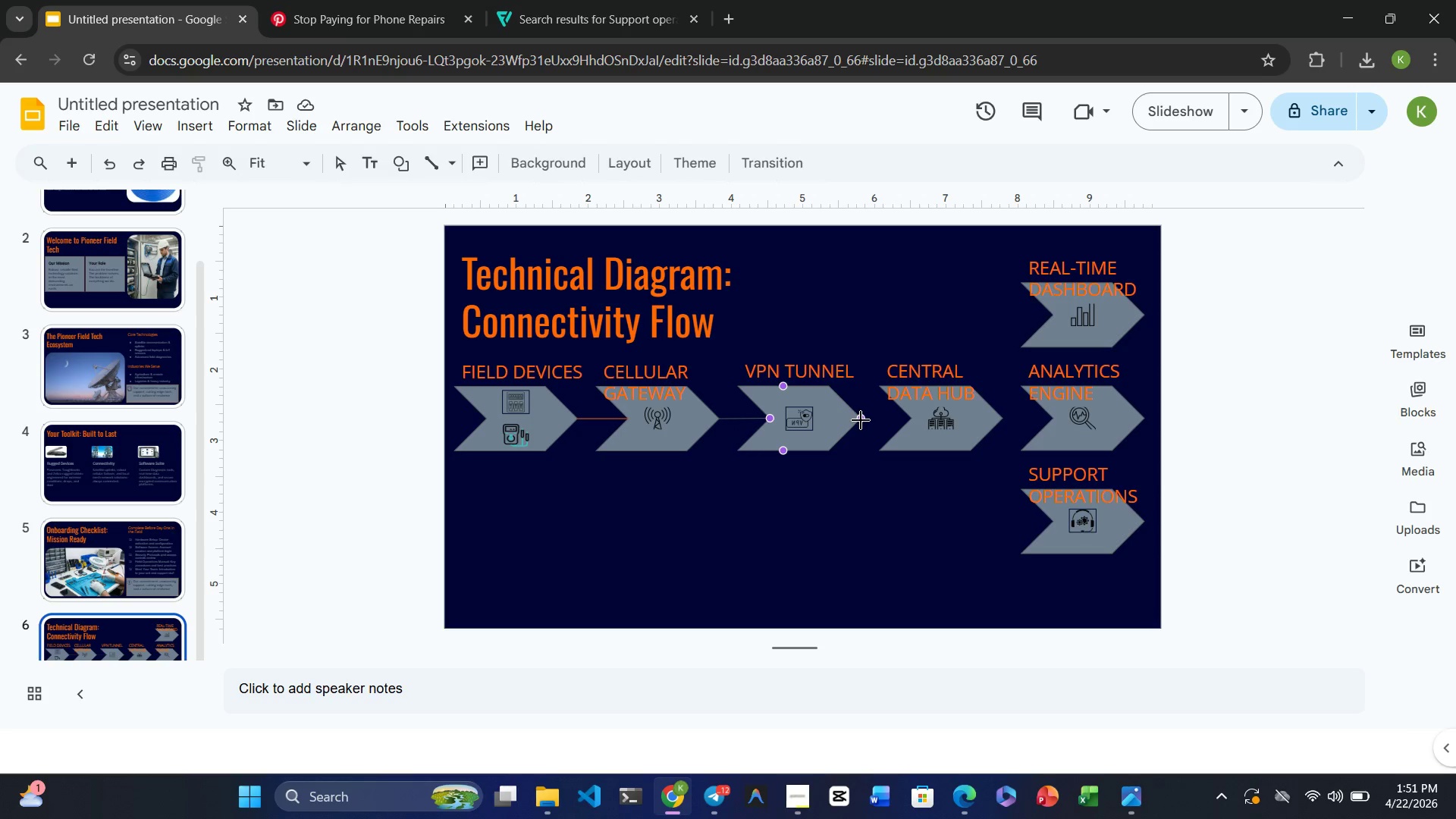 
left_click_drag(start_coordinate=[864, 419], to_coordinate=[902, 422])
 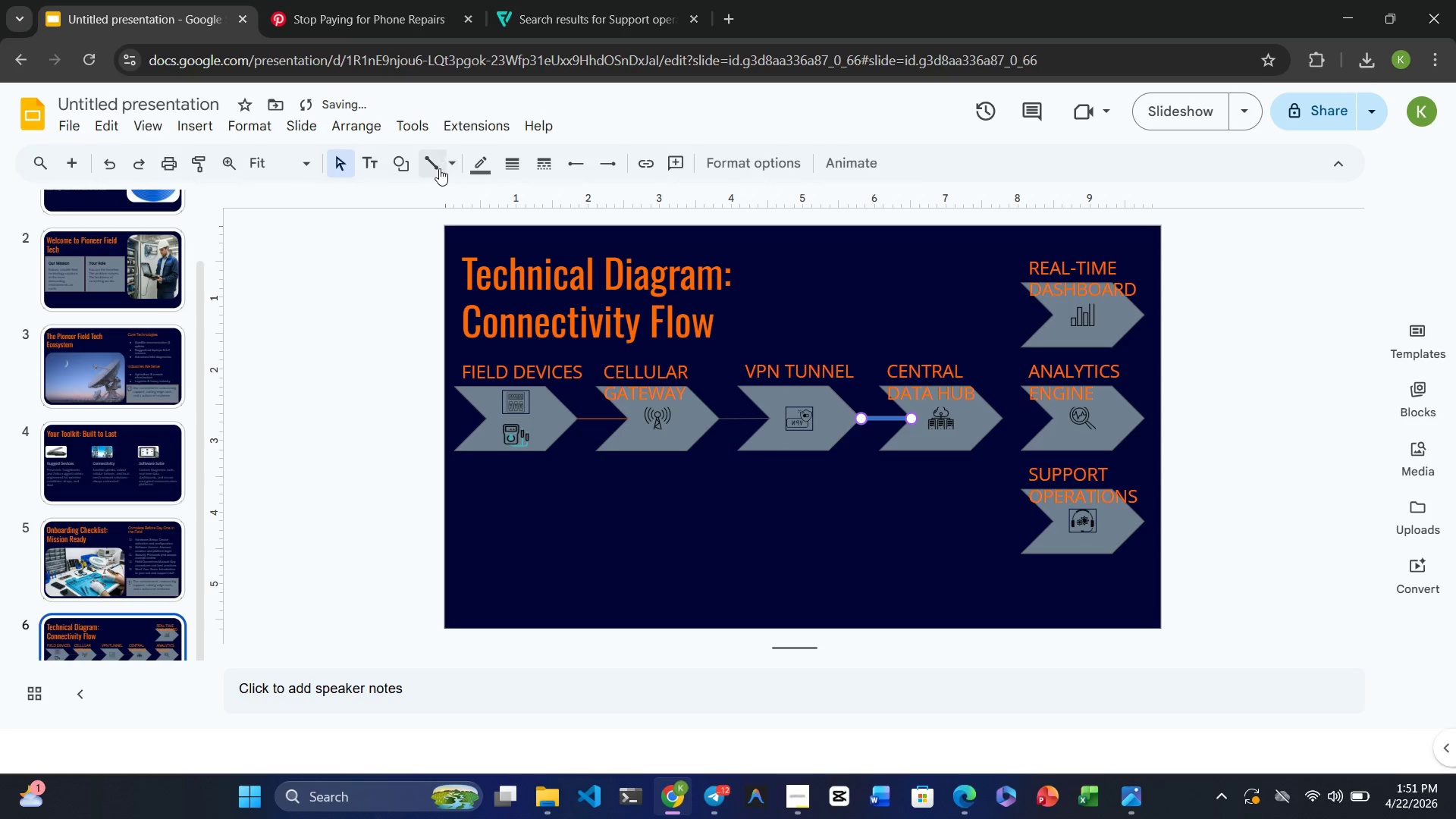 
left_click([432, 167])
 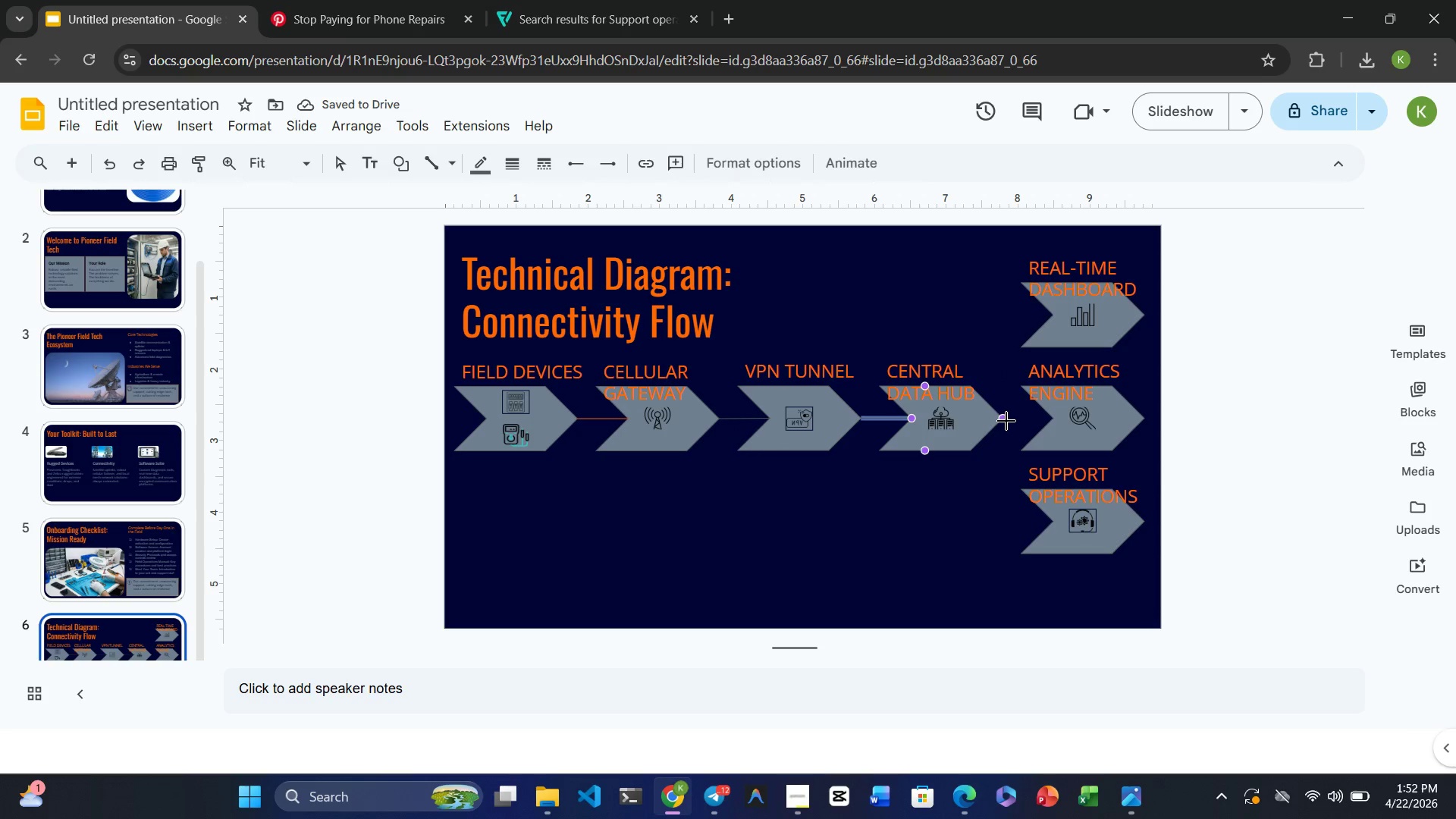 
left_click_drag(start_coordinate=[1006, 417], to_coordinate=[1041, 417])
 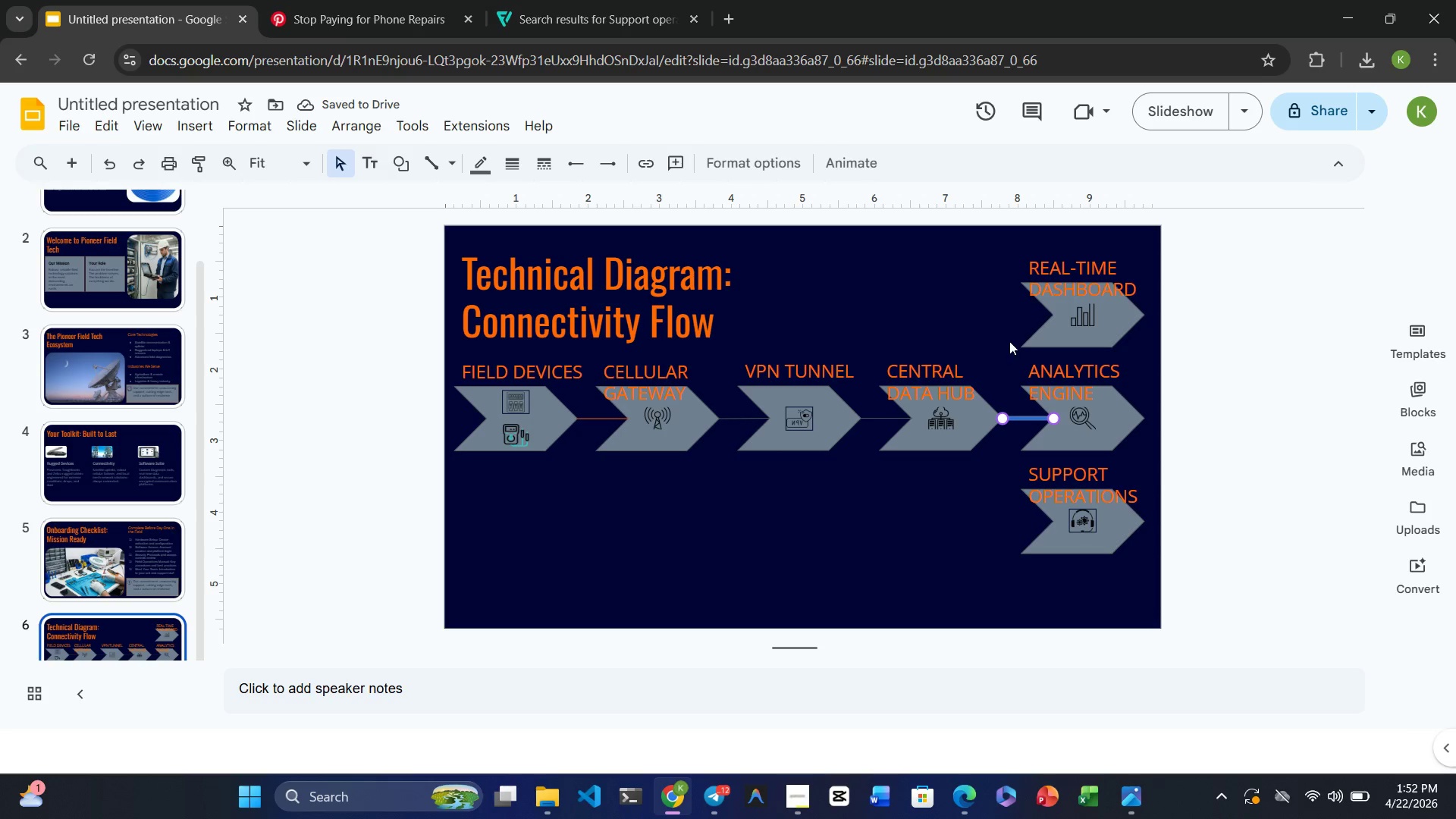 
wait(6.5)
 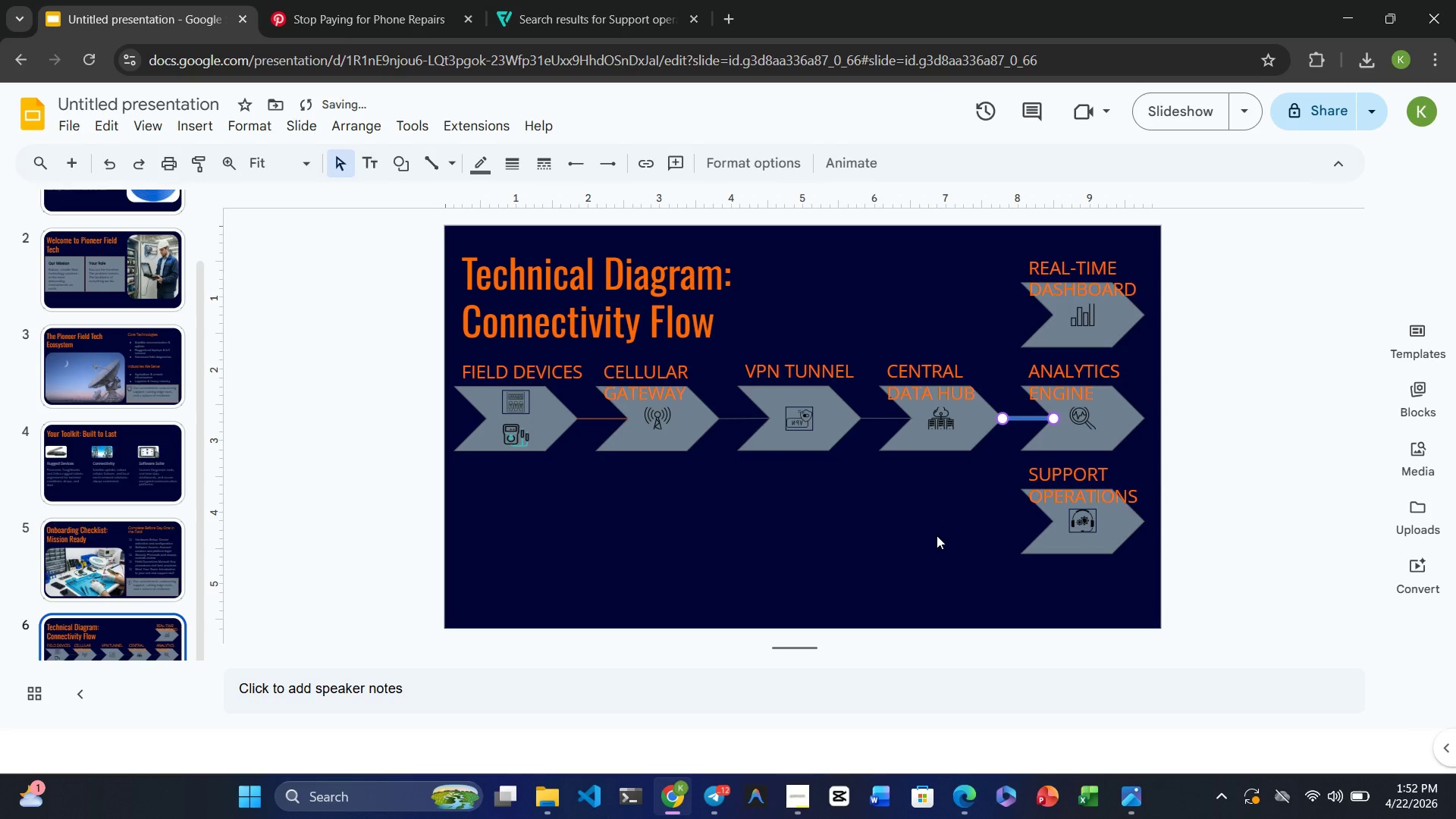 
left_click([450, 167])
 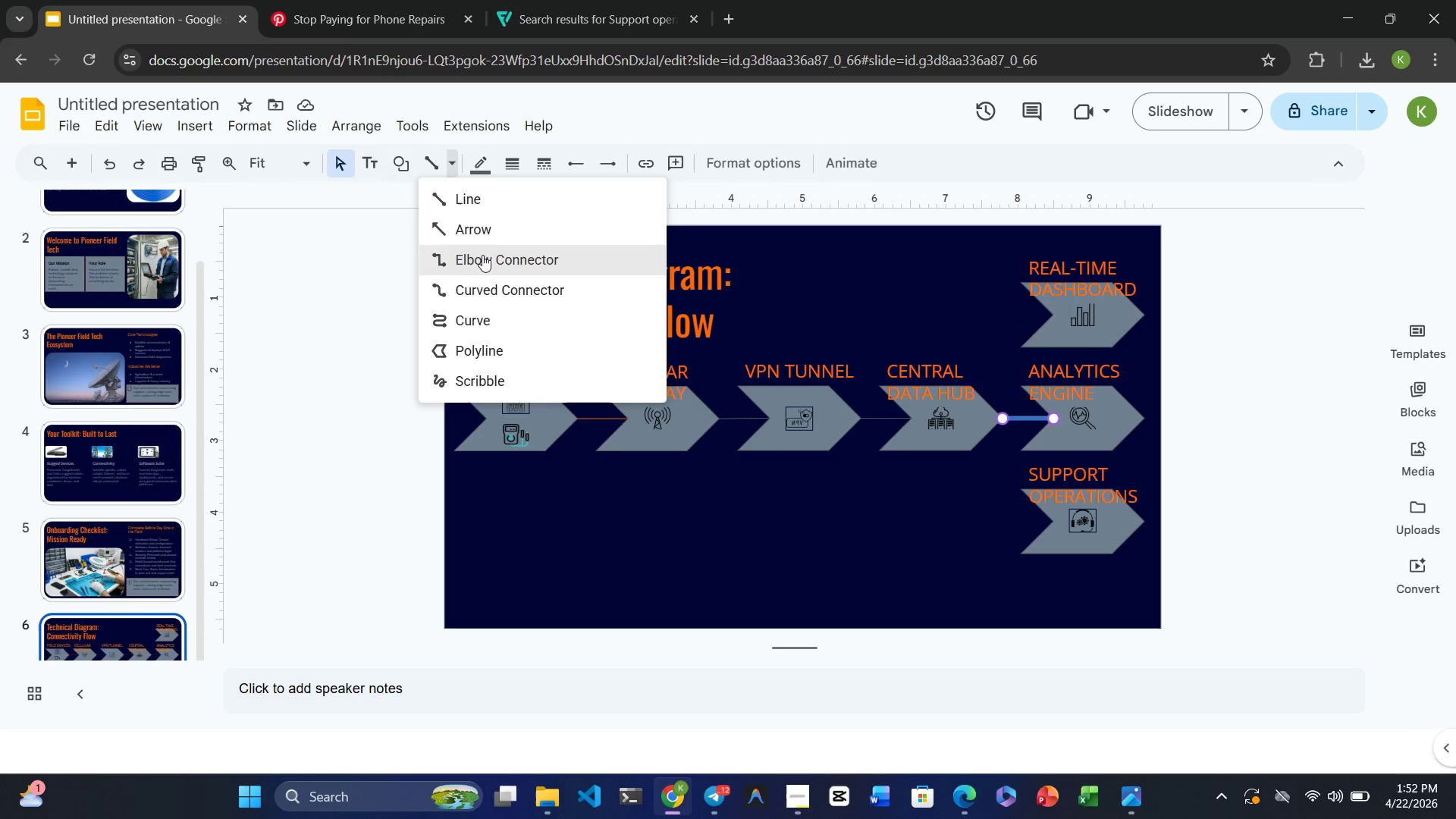 
wait(6.48)
 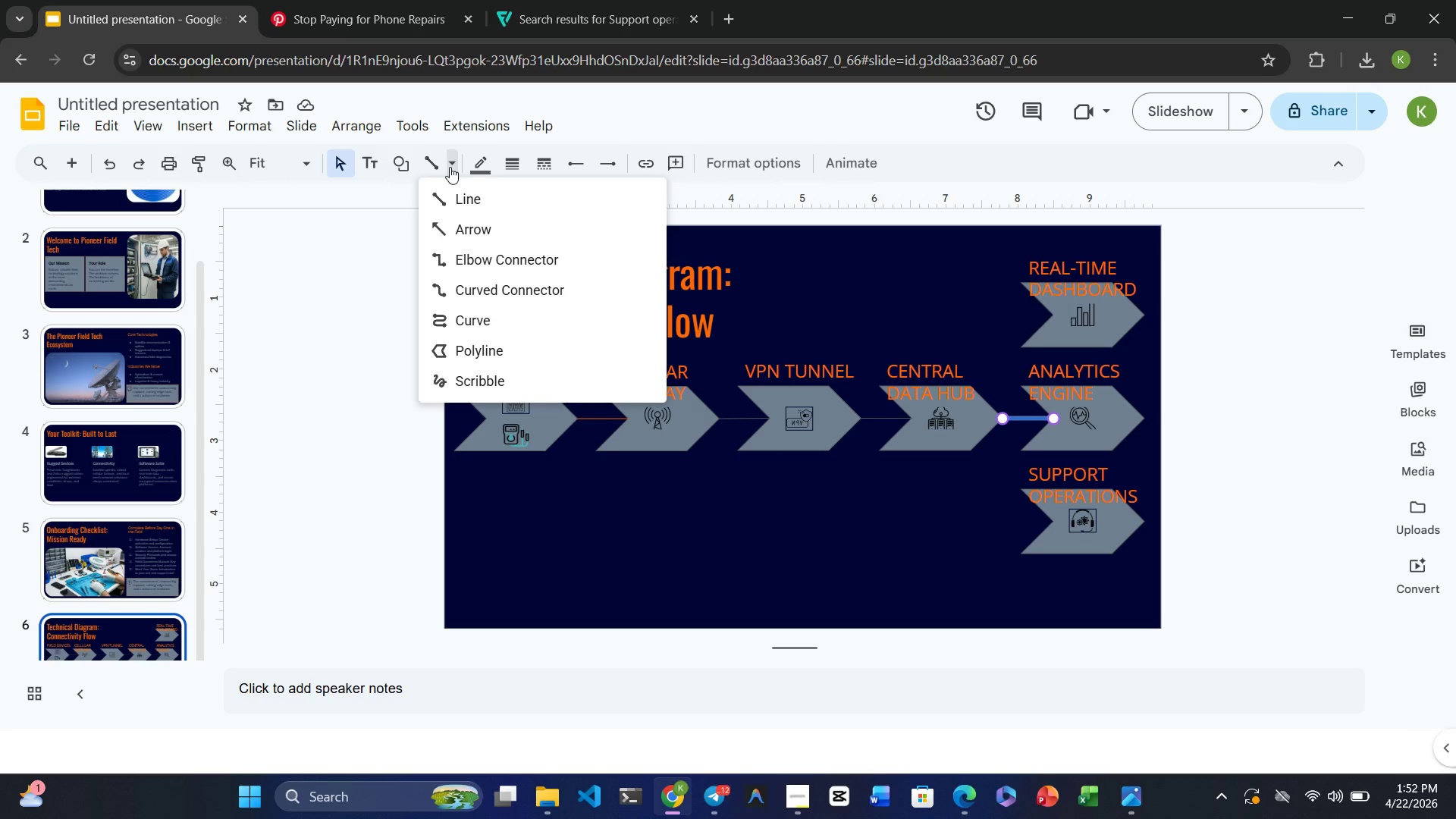 
left_click([481, 286])
 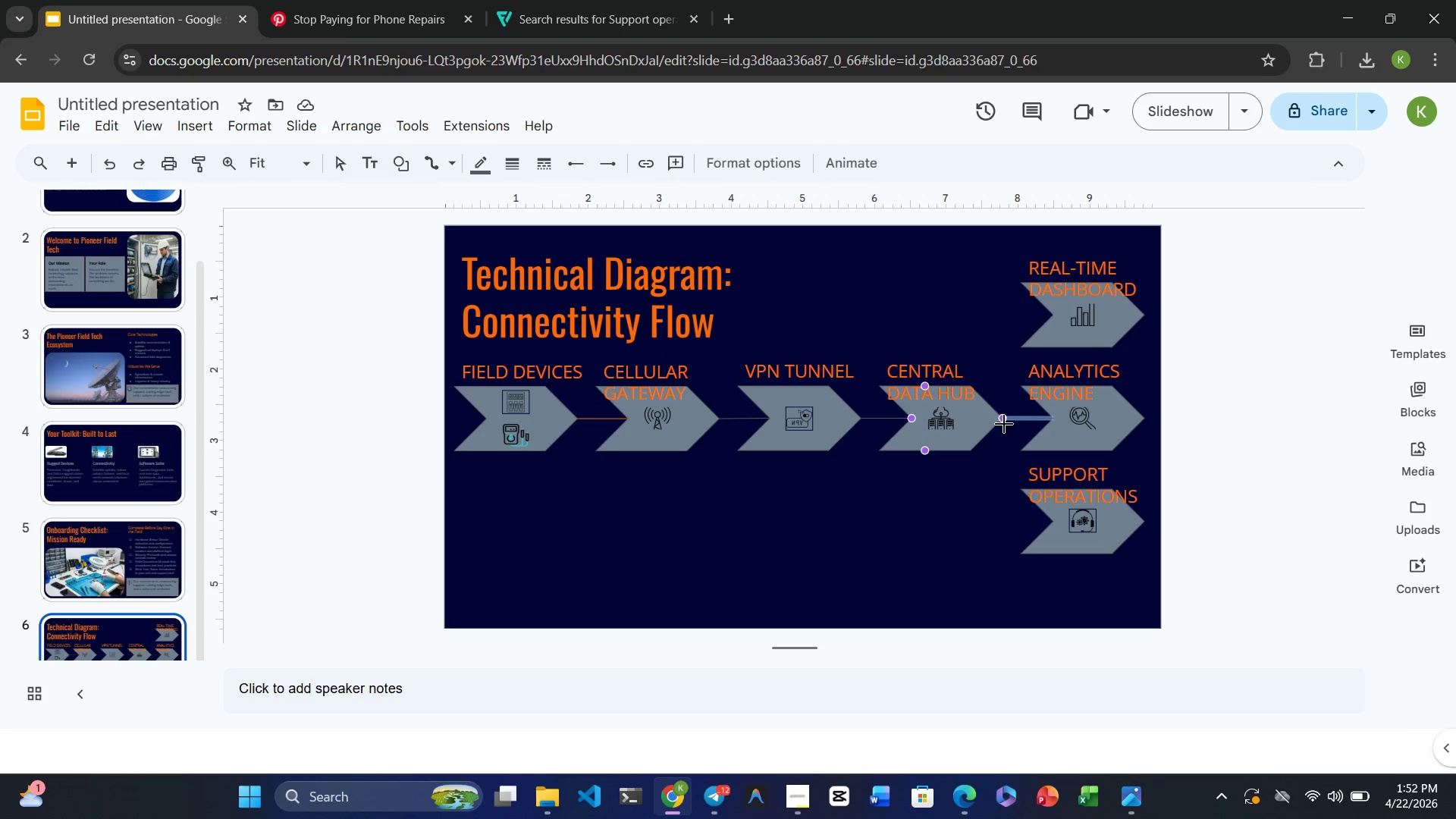 
left_click_drag(start_coordinate=[1004, 420], to_coordinate=[1046, 520])
 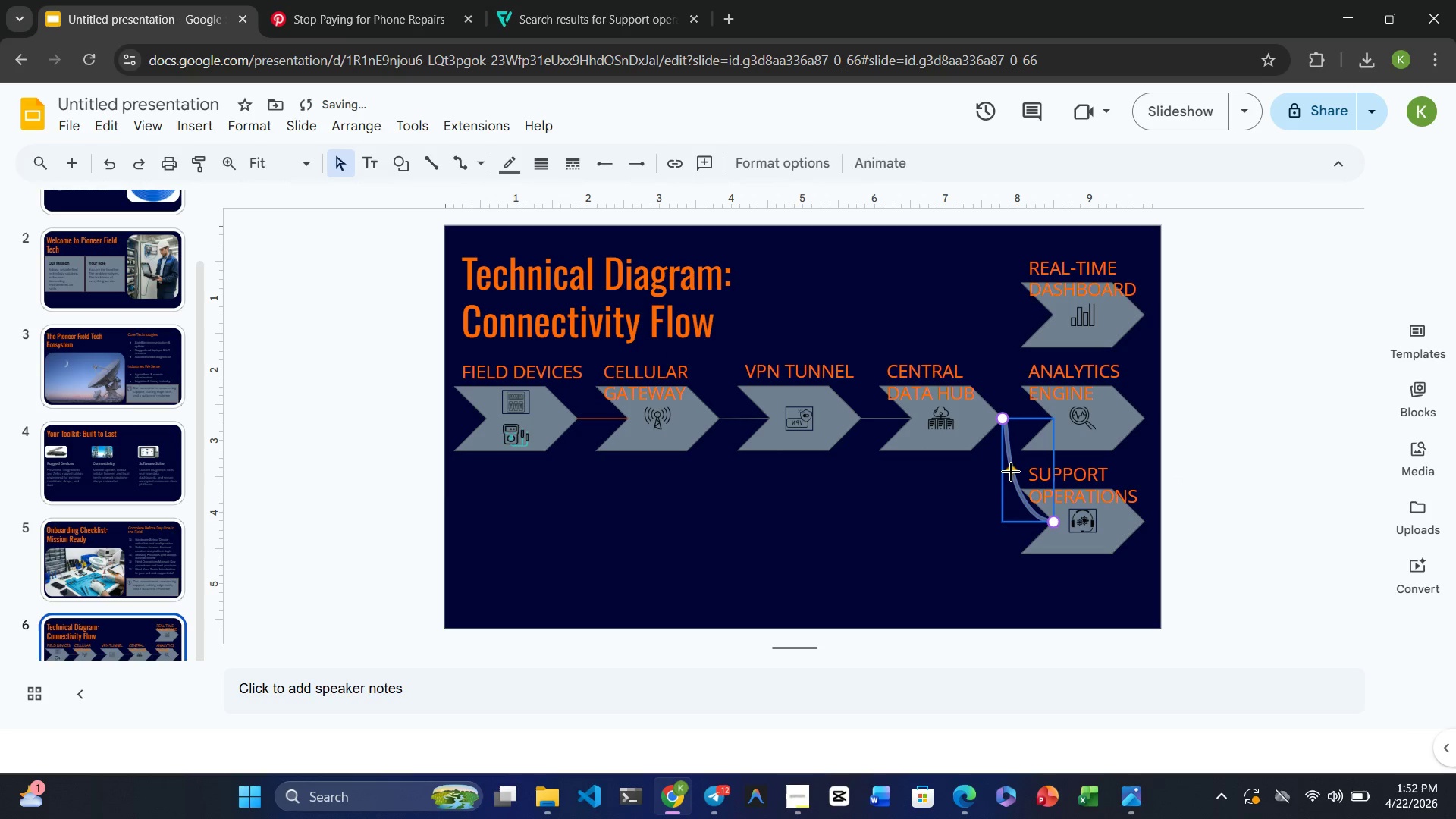 
left_click_drag(start_coordinate=[1011, 470], to_coordinate=[1002, 475])
 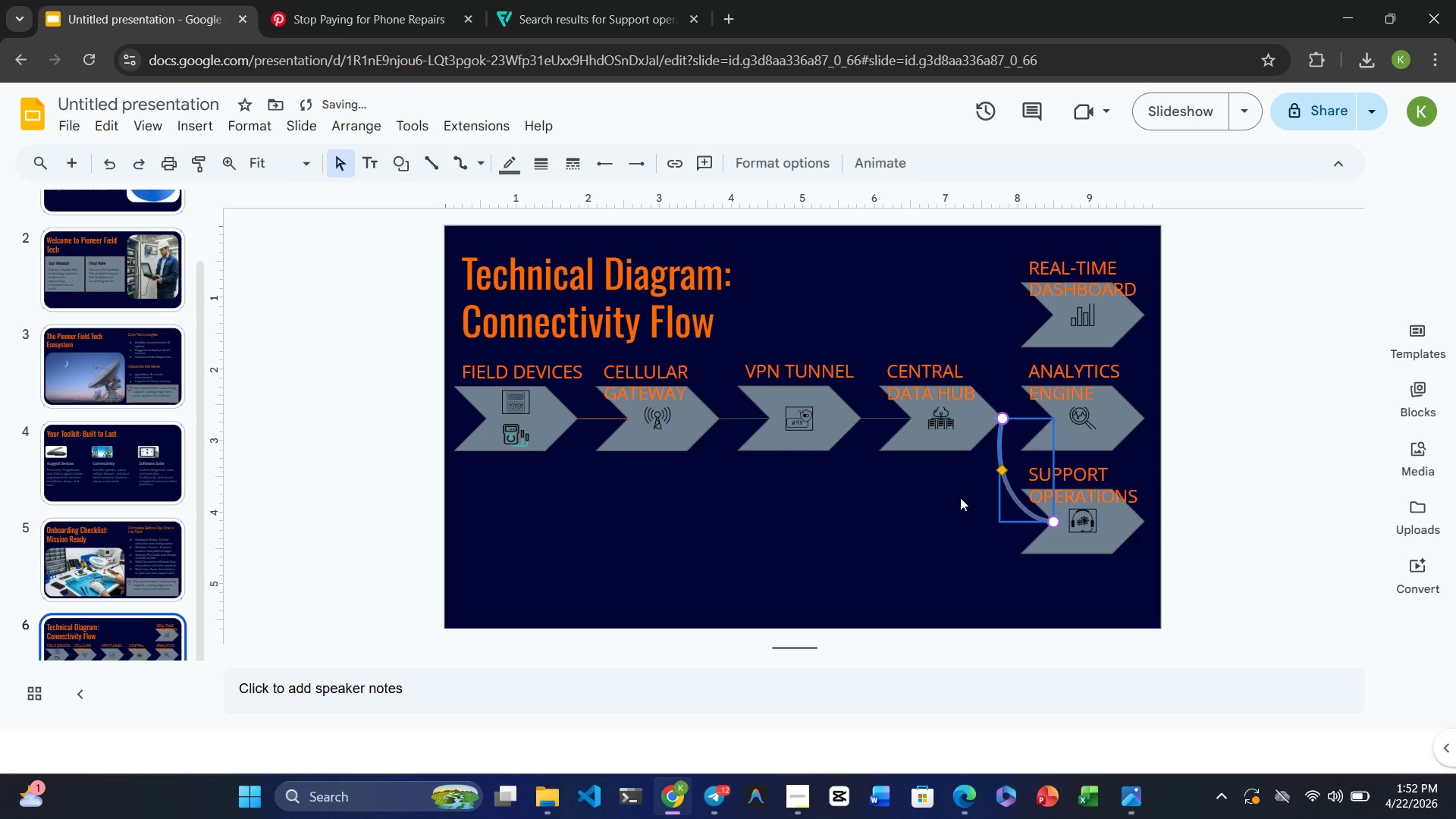 
left_click([960, 497])
 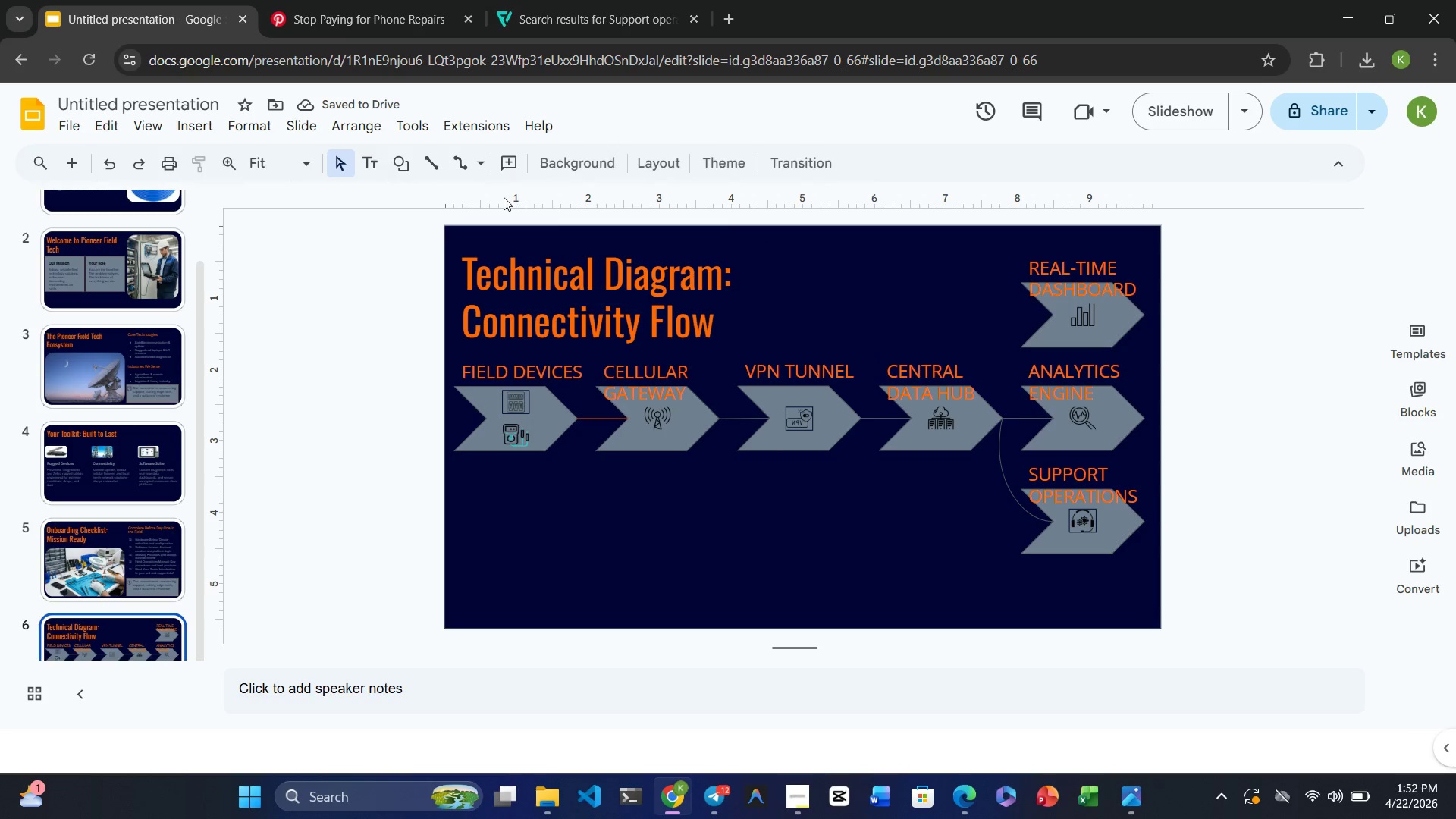 
left_click([460, 165])
 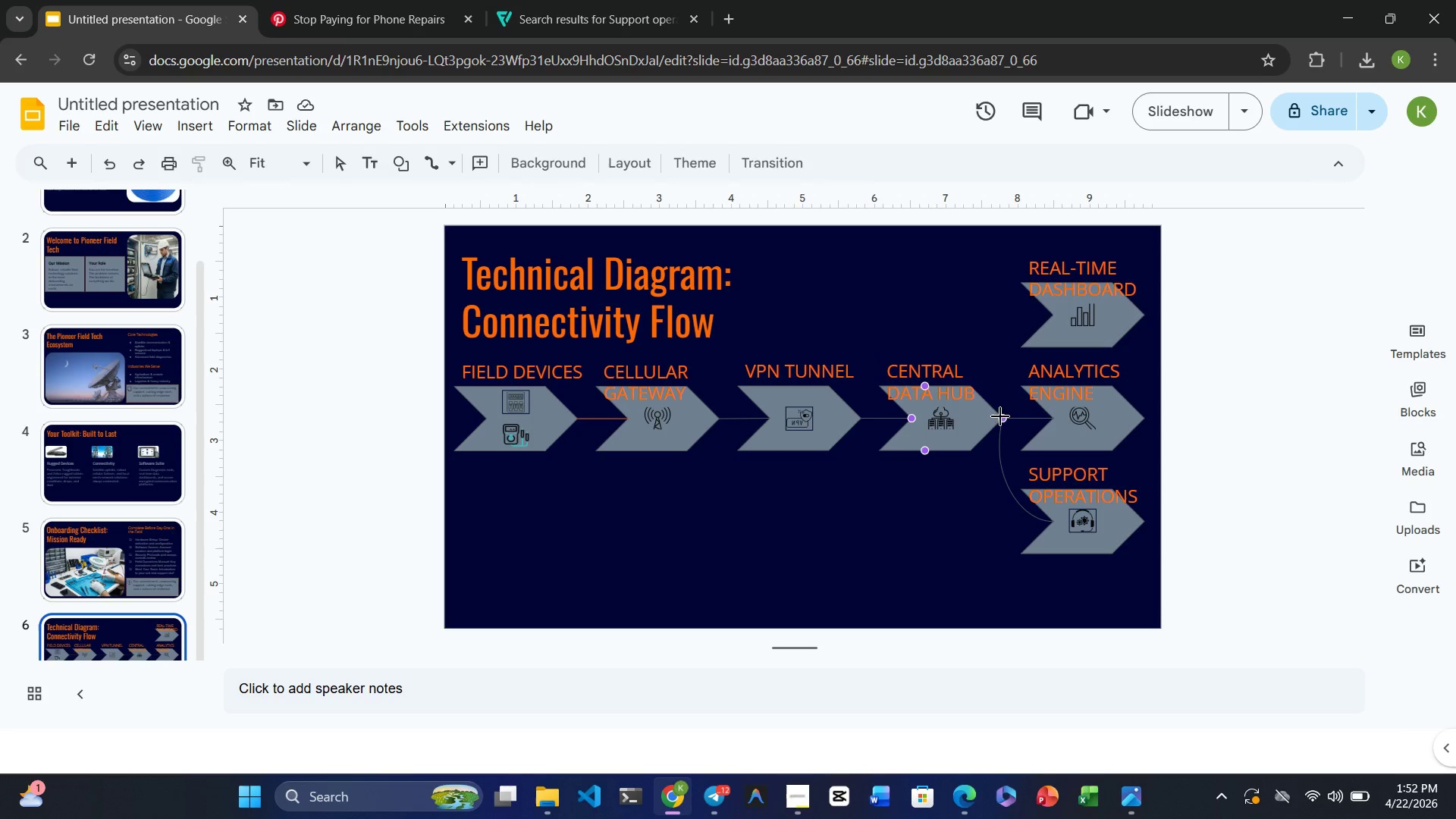 
left_click_drag(start_coordinate=[1003, 416], to_coordinate=[1050, 316])
 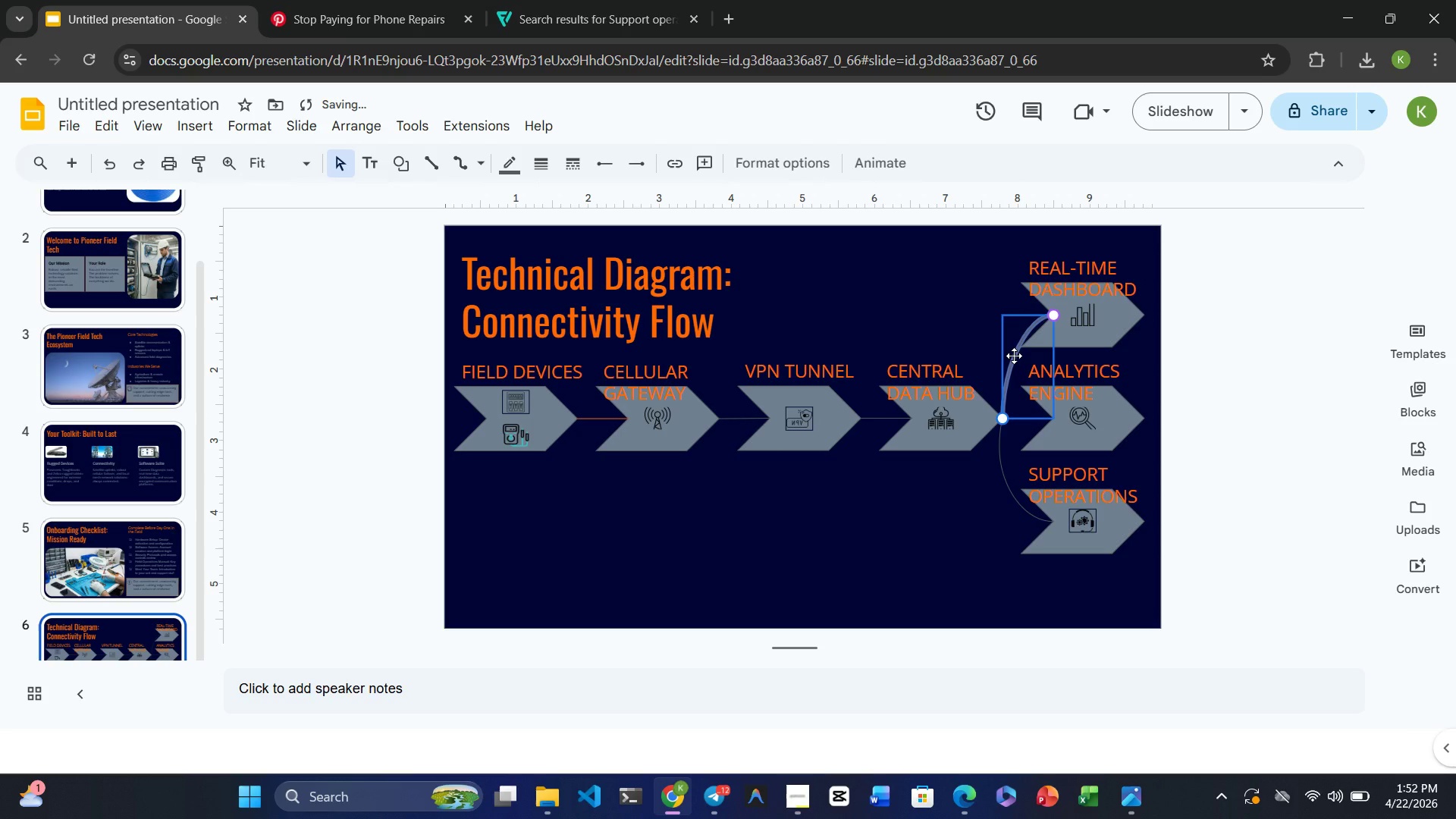 
left_click_drag(start_coordinate=[1014, 356], to_coordinate=[1009, 354])
 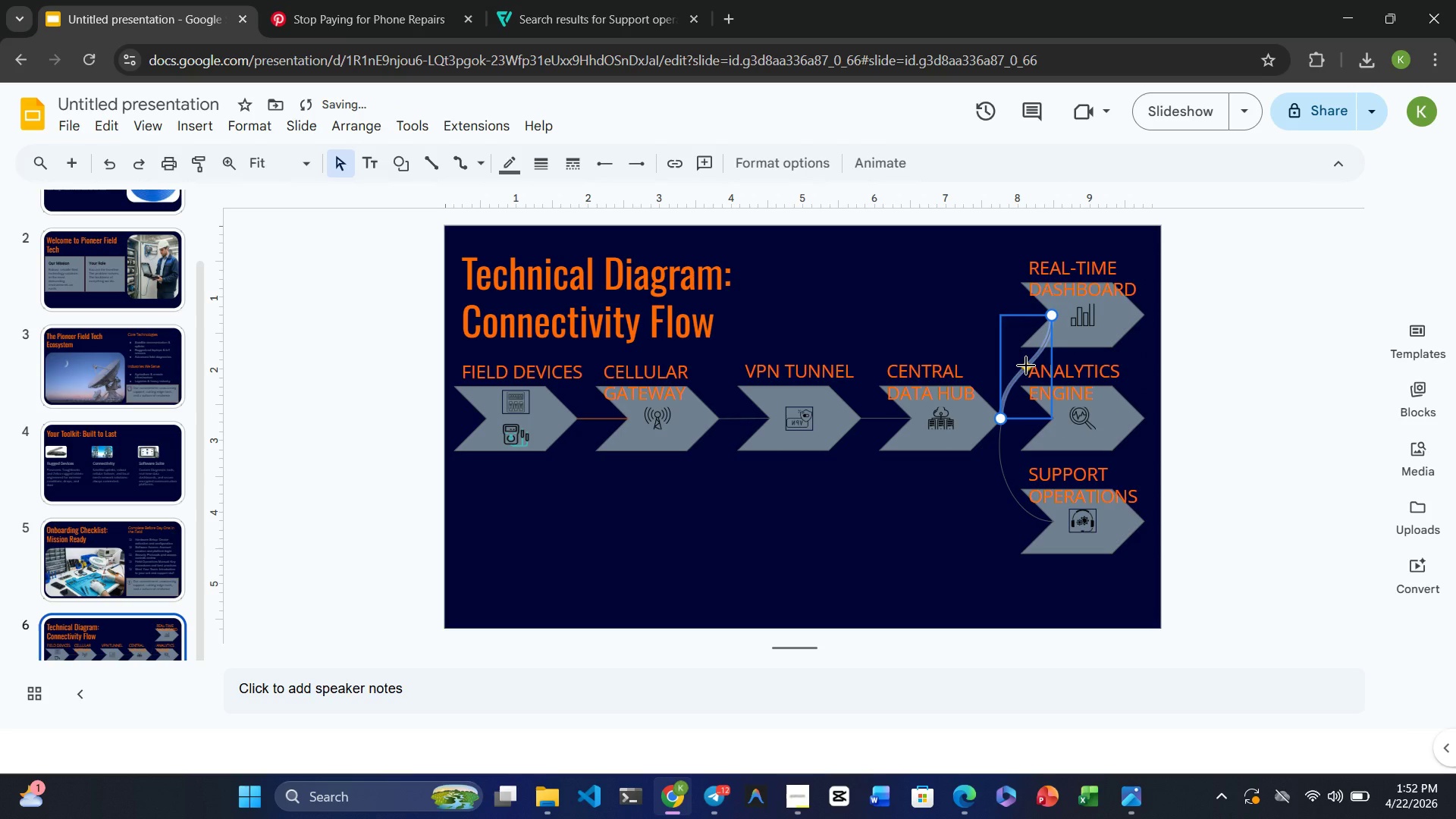 
left_click_drag(start_coordinate=[1026, 366], to_coordinate=[970, 325])
 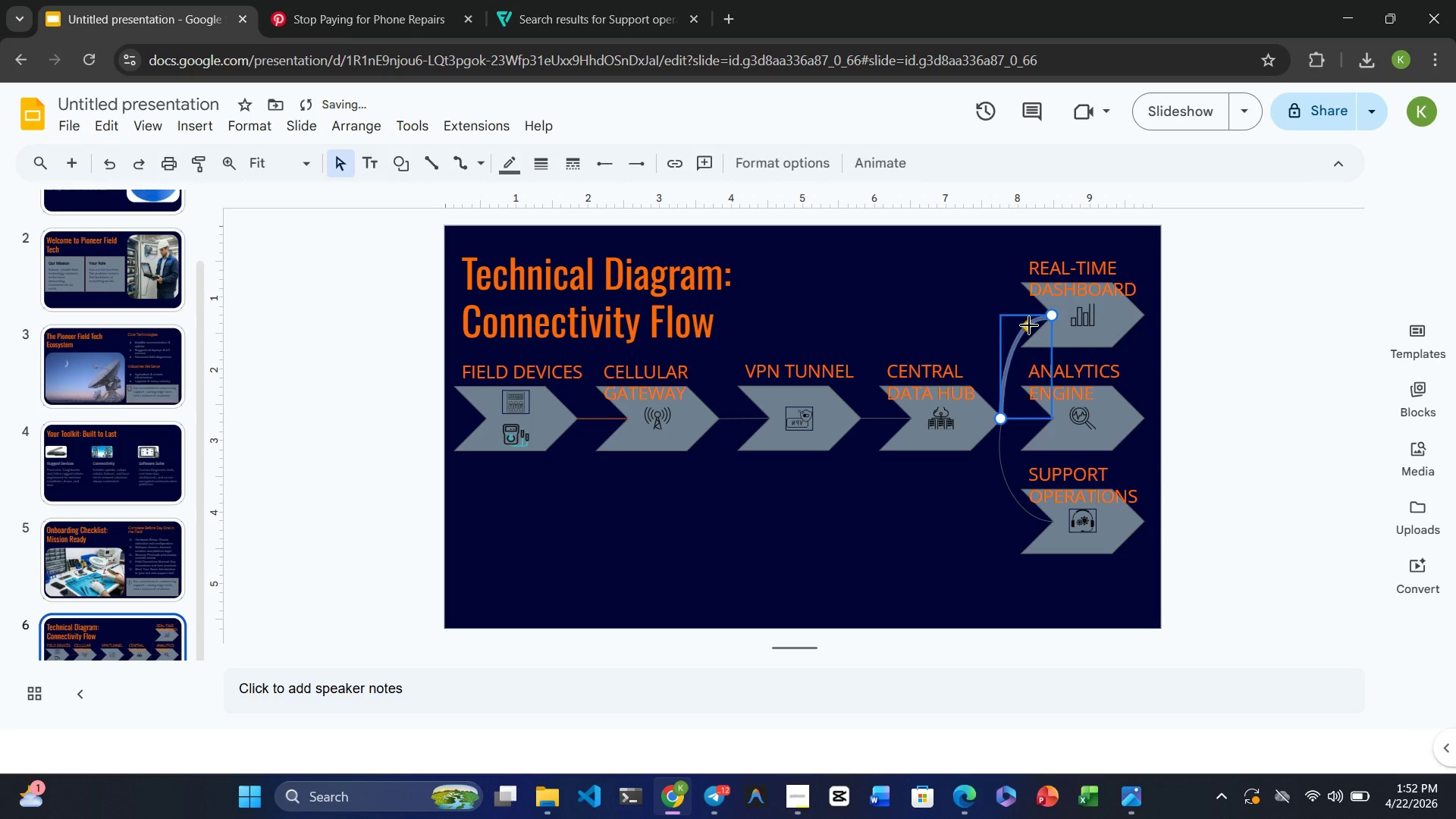 
left_click_drag(start_coordinate=[1029, 325], to_coordinate=[1016, 325])
 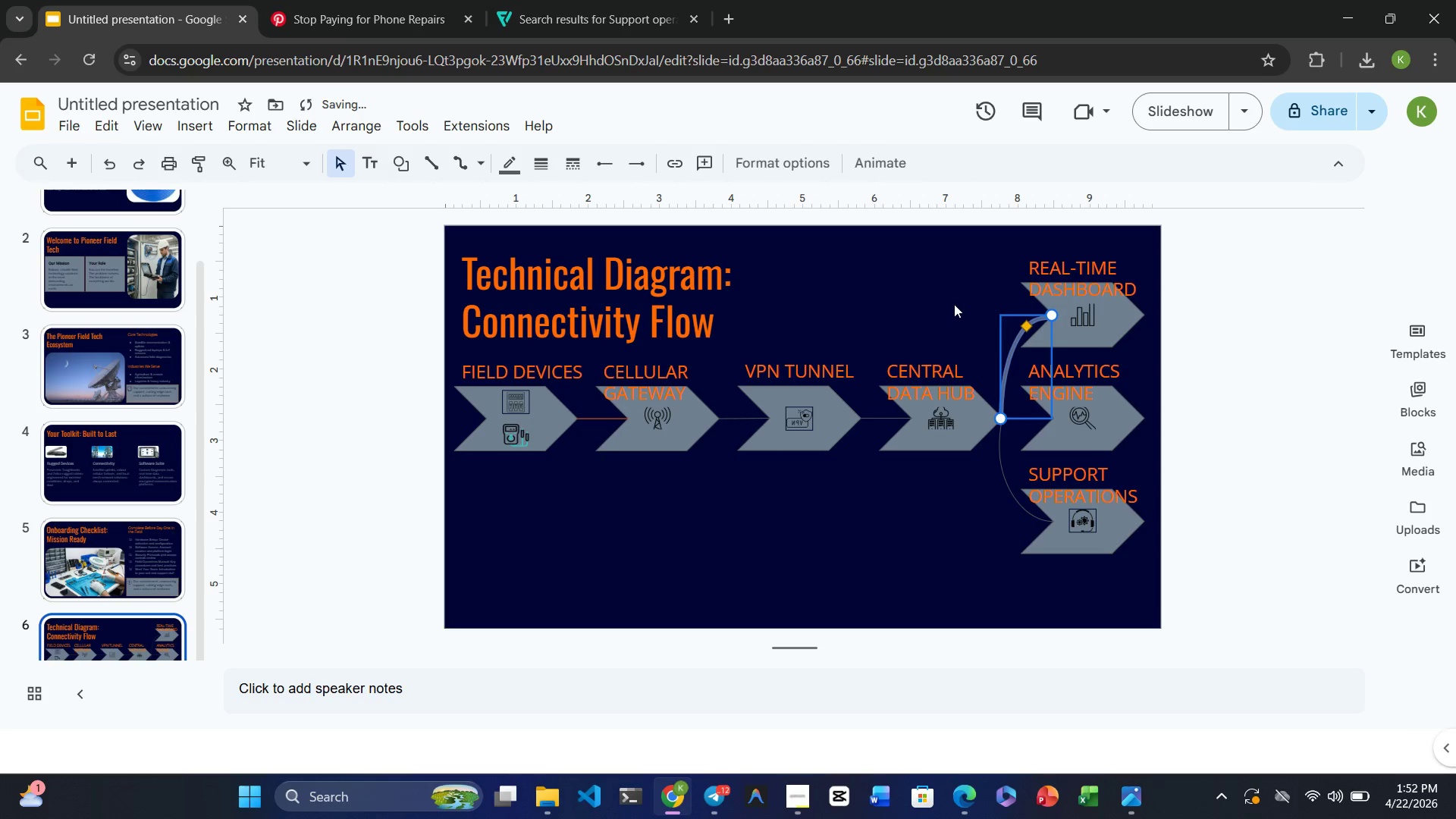 
left_click([954, 304])
 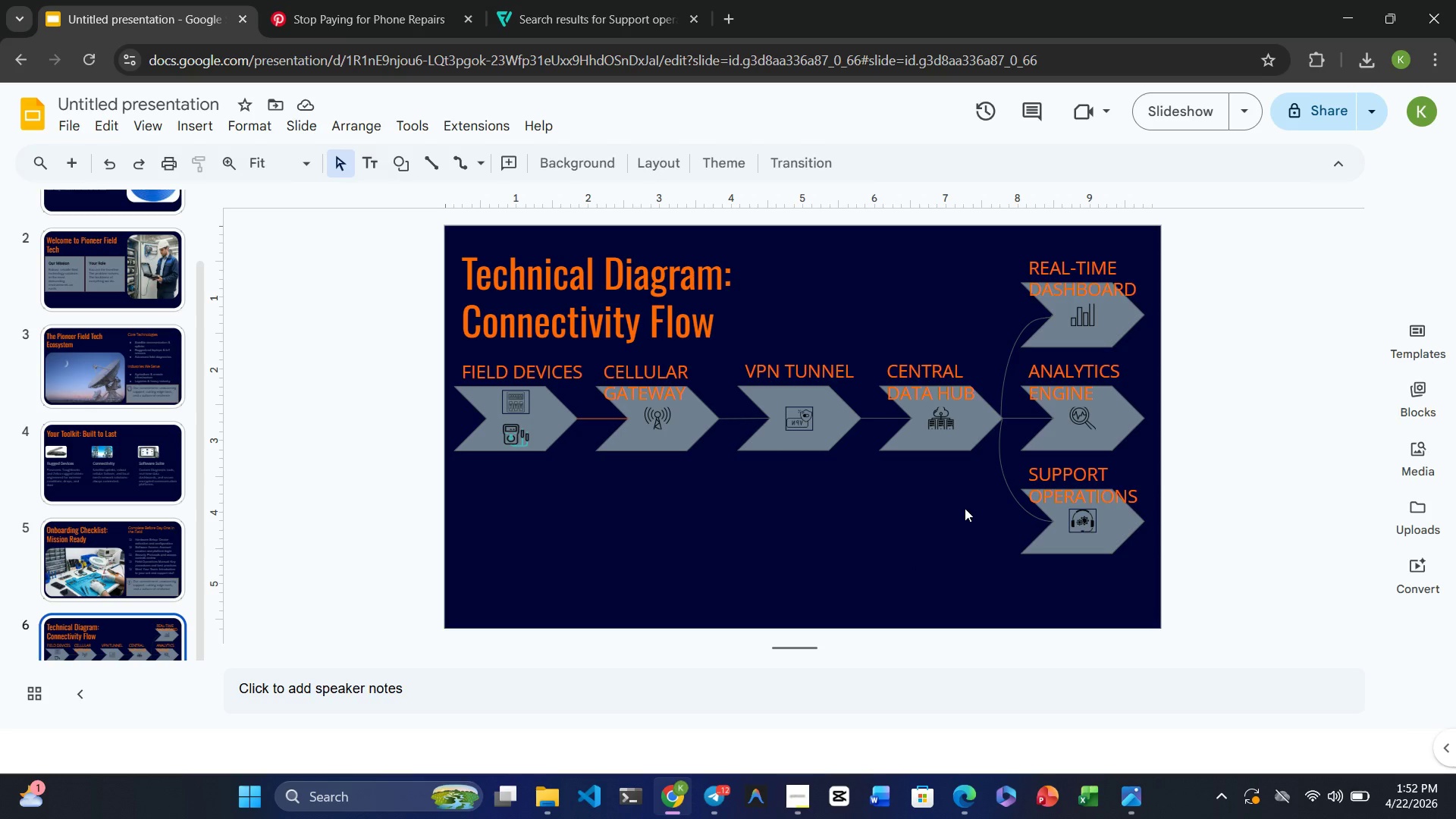 
wait(6.06)
 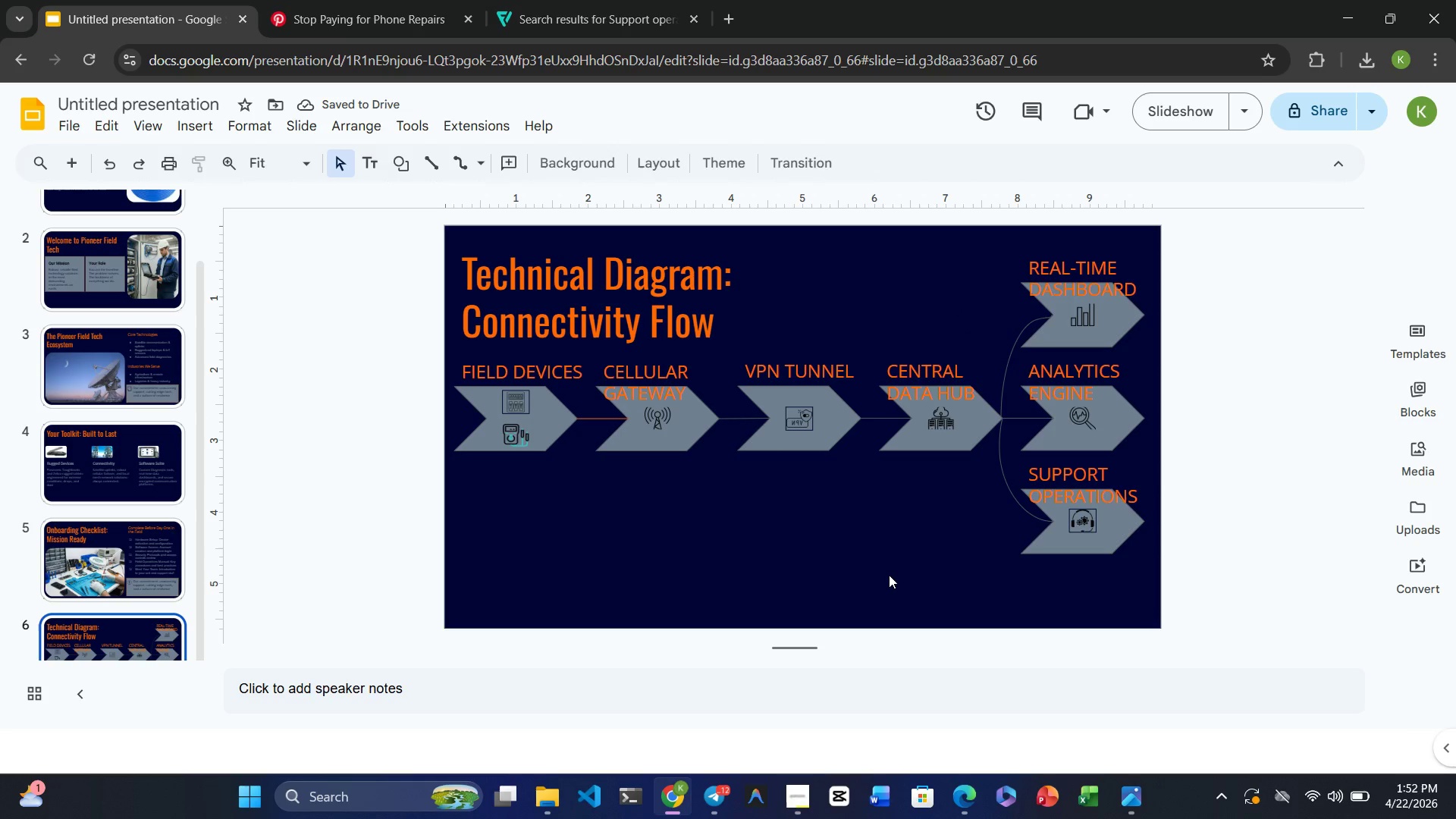 
left_click([1003, 384])
 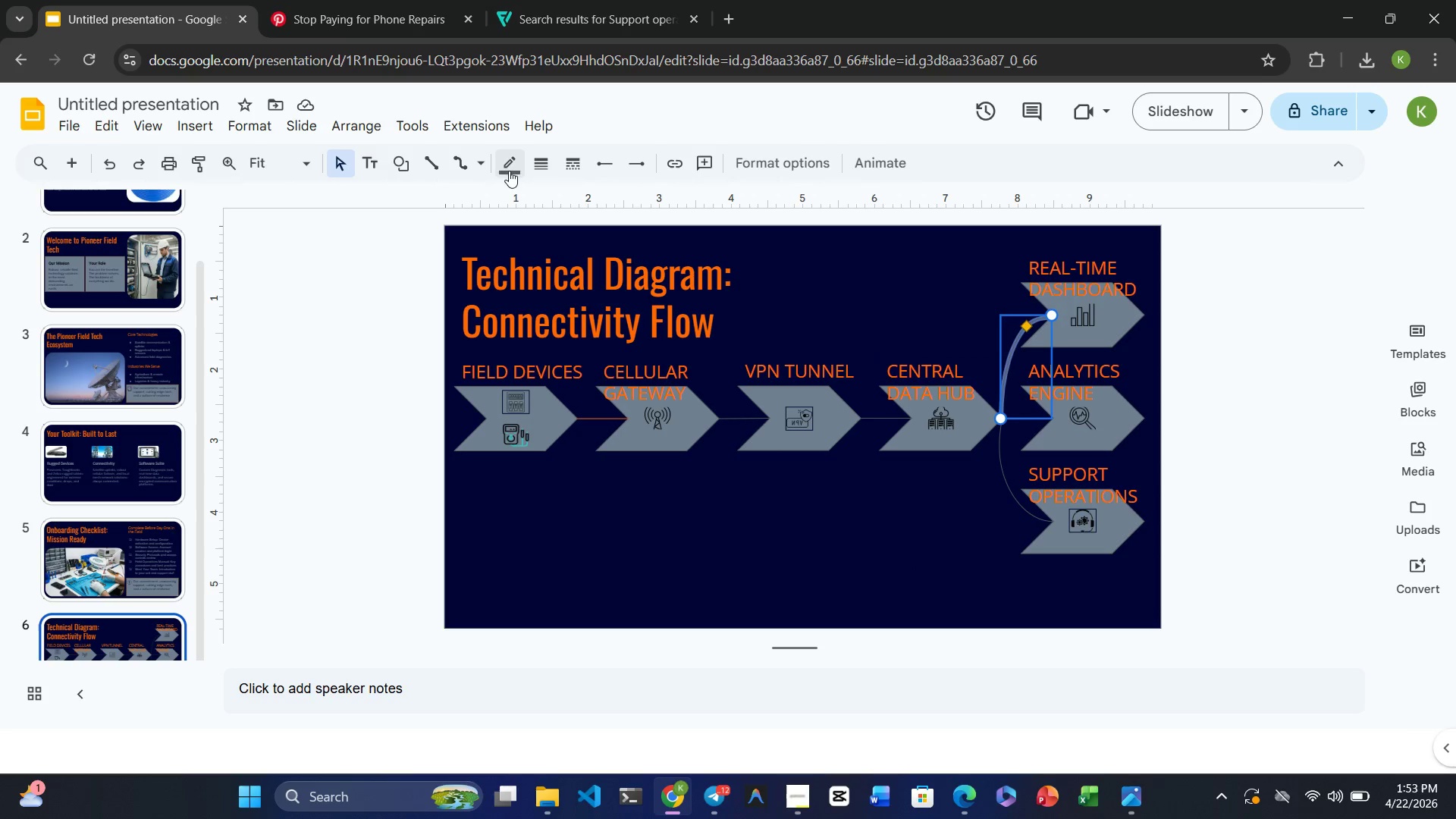 
left_click([477, 162])
 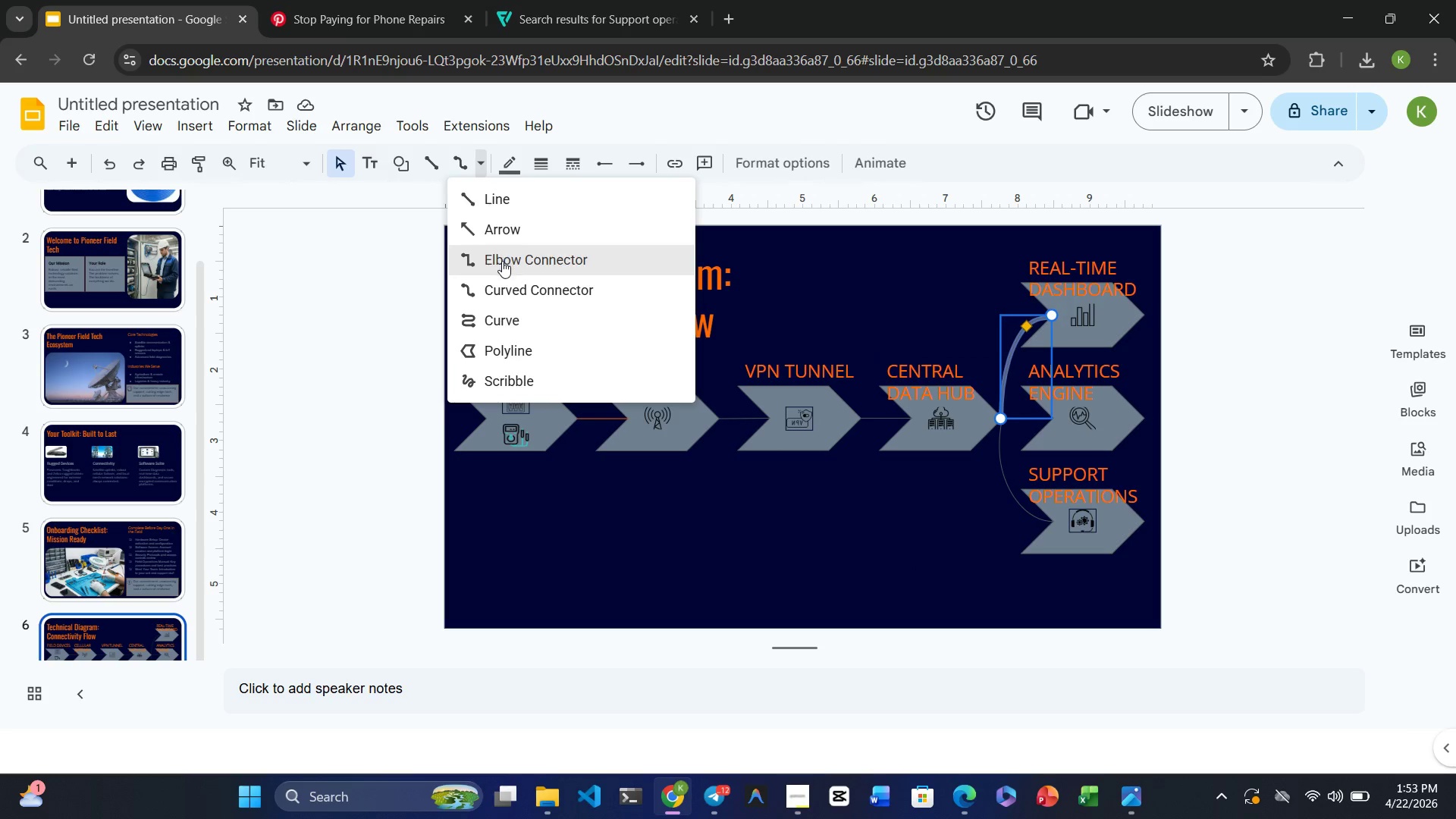 
left_click([502, 261])
 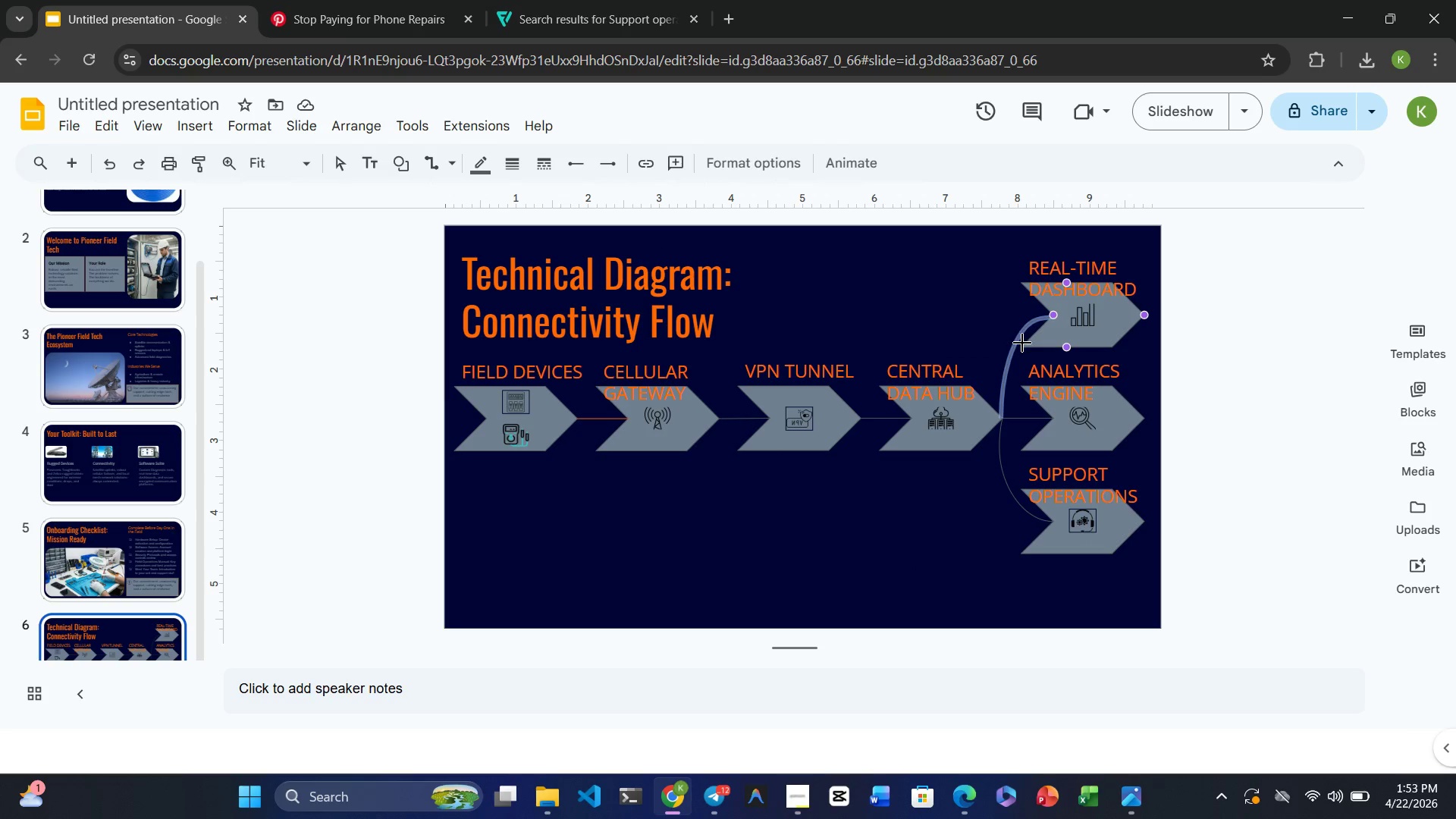 
left_click([1017, 343])
 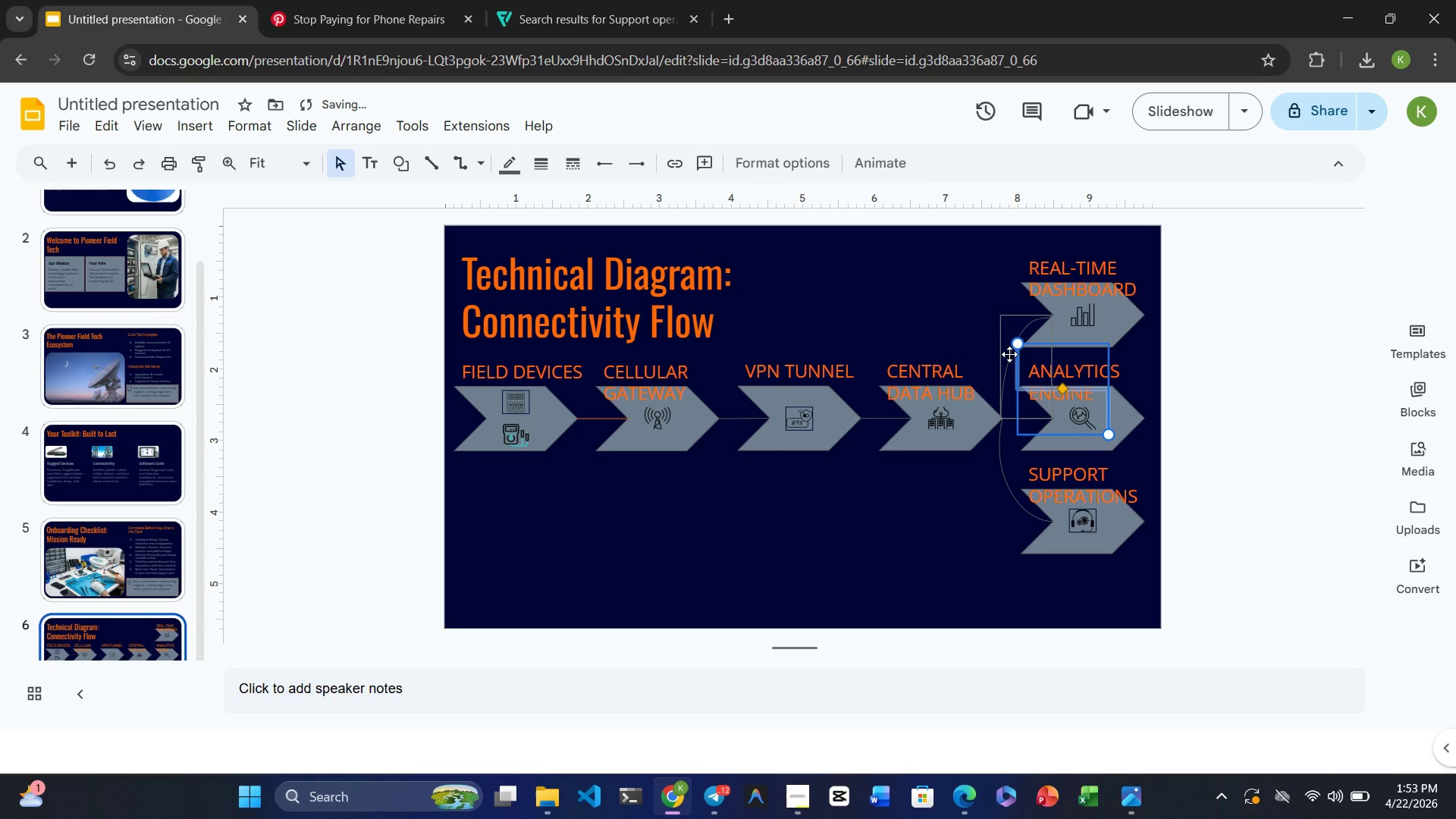 
left_click([1009, 356])
 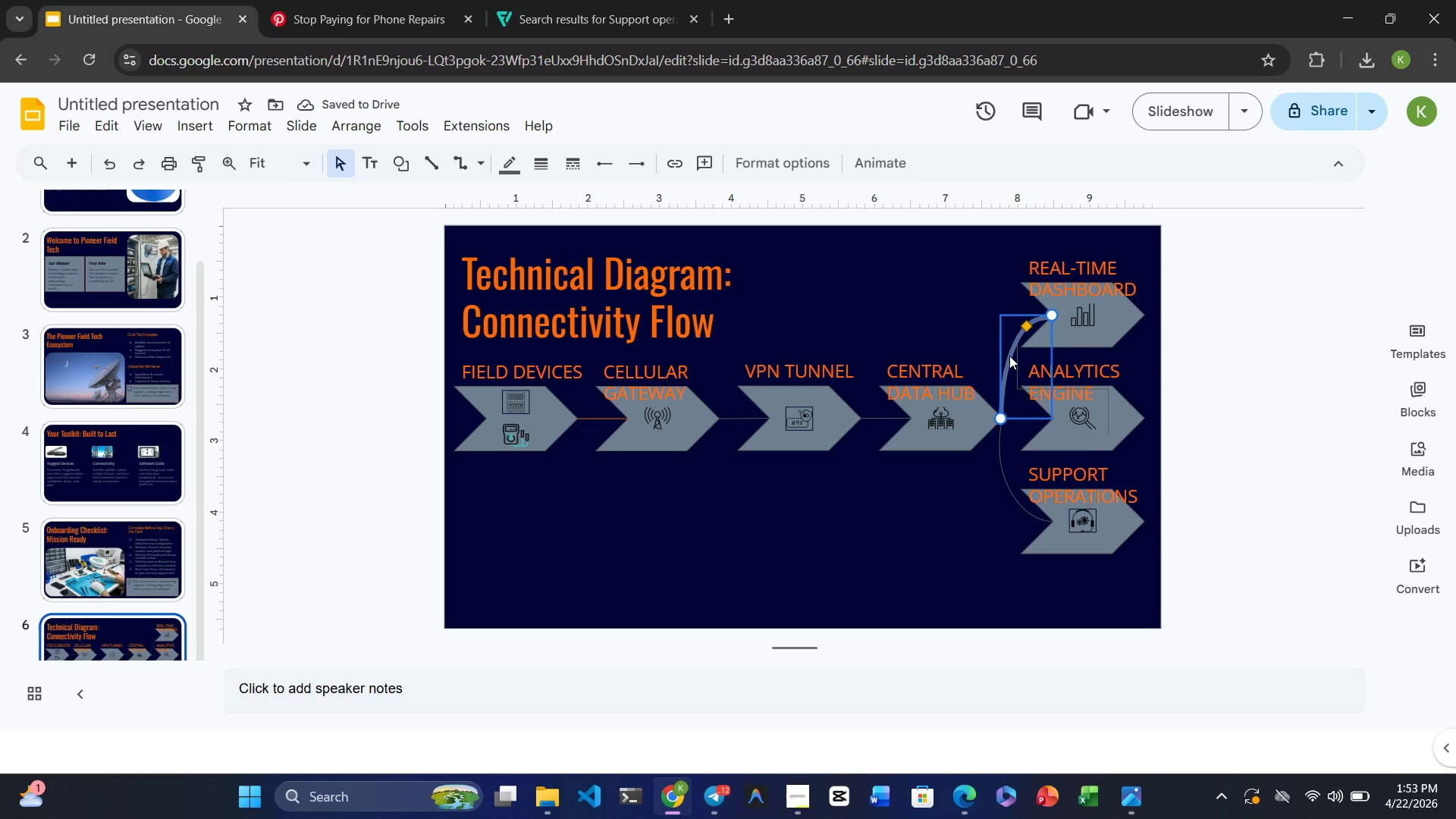 
key(Delete)
 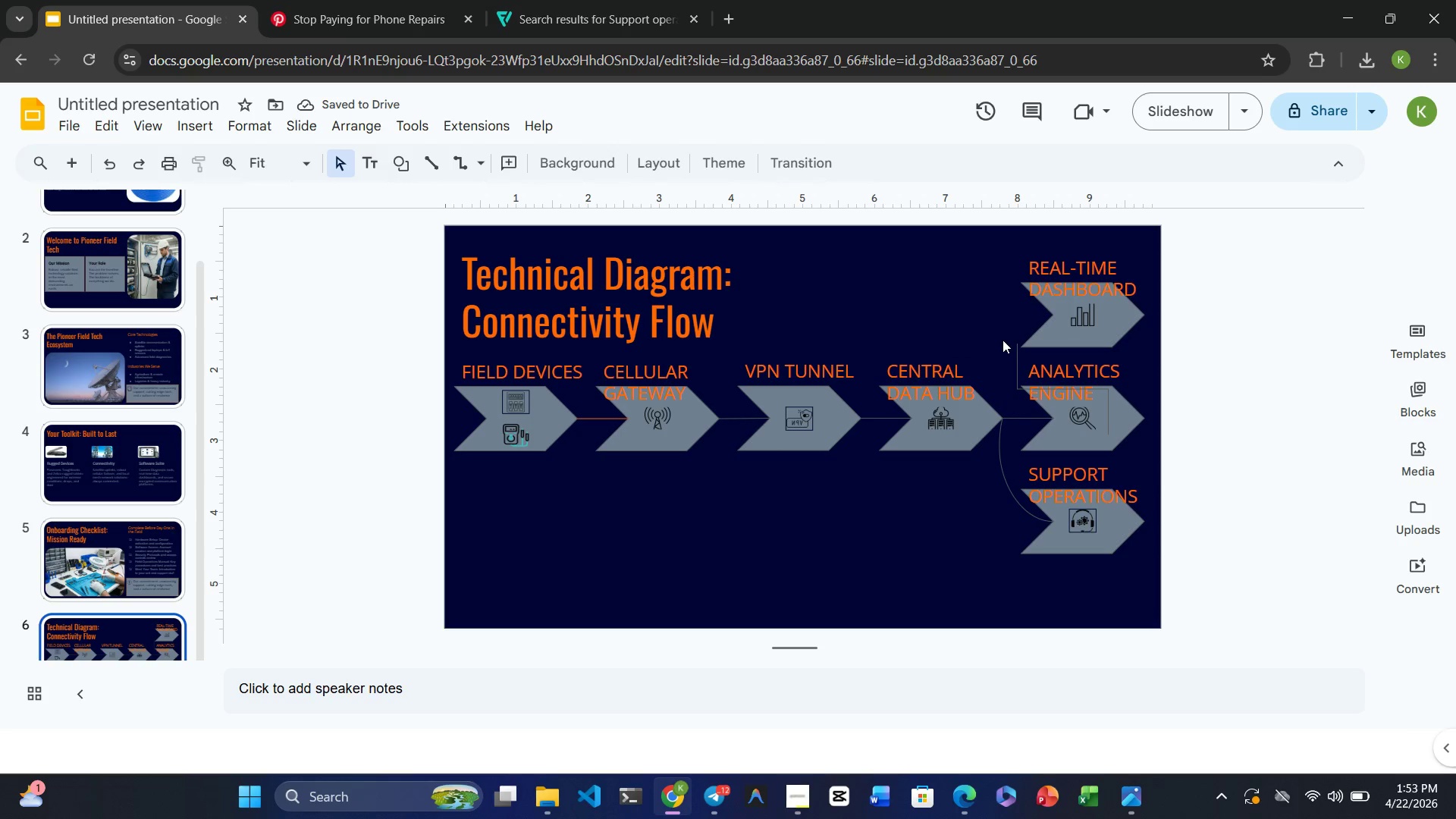 
wait(5.61)
 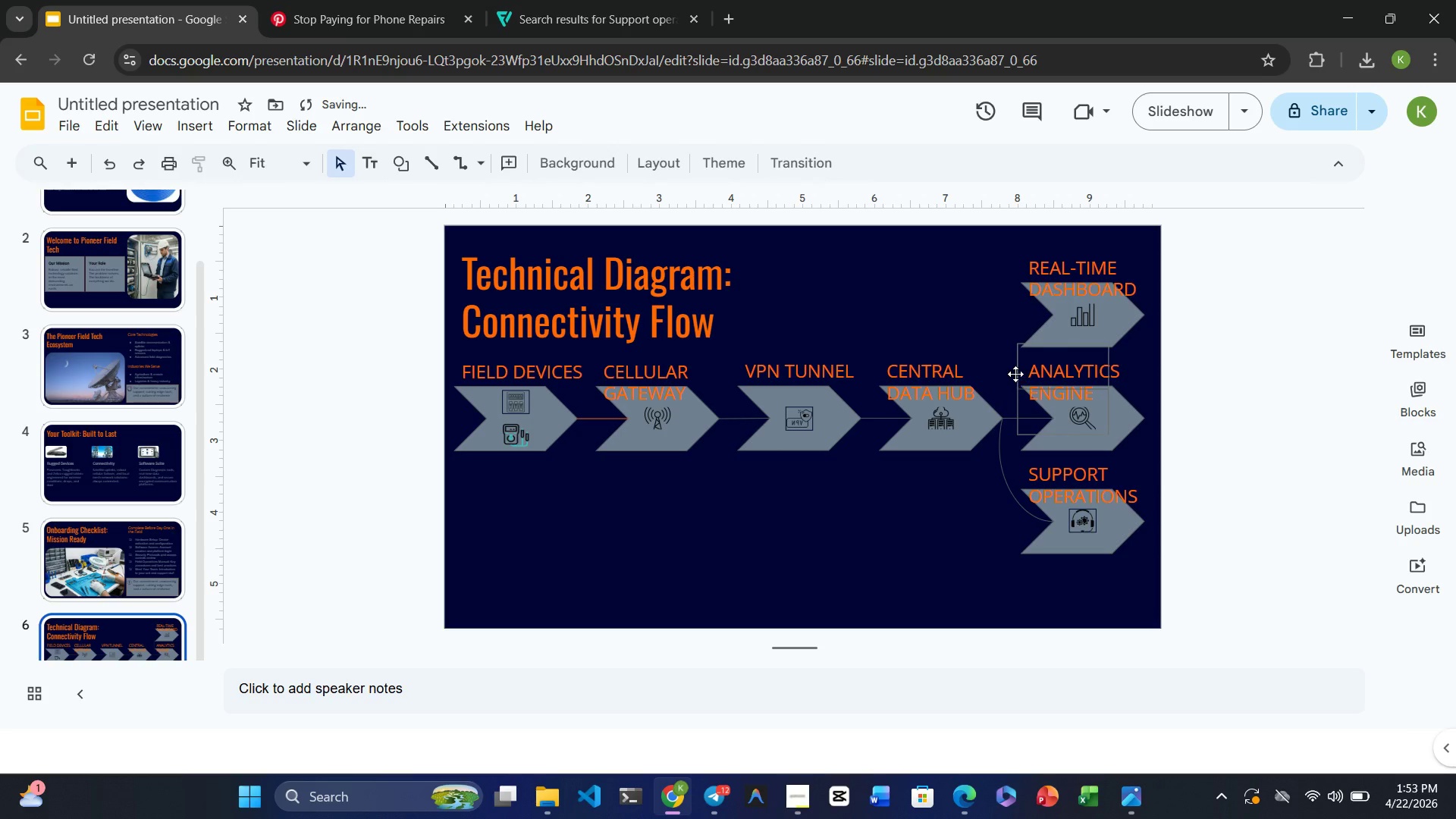 
left_click([1018, 360])
 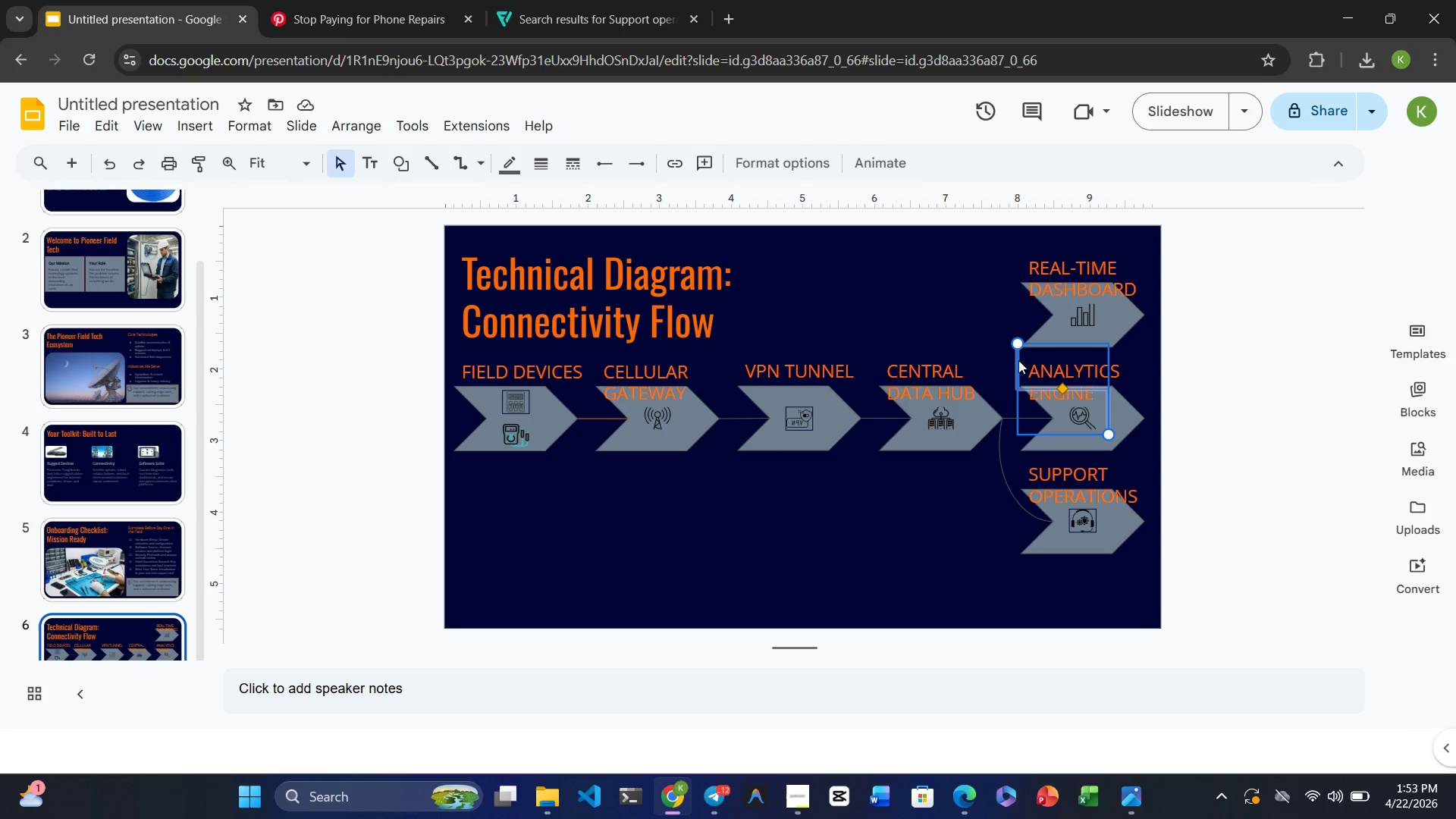 
key(Delete)
 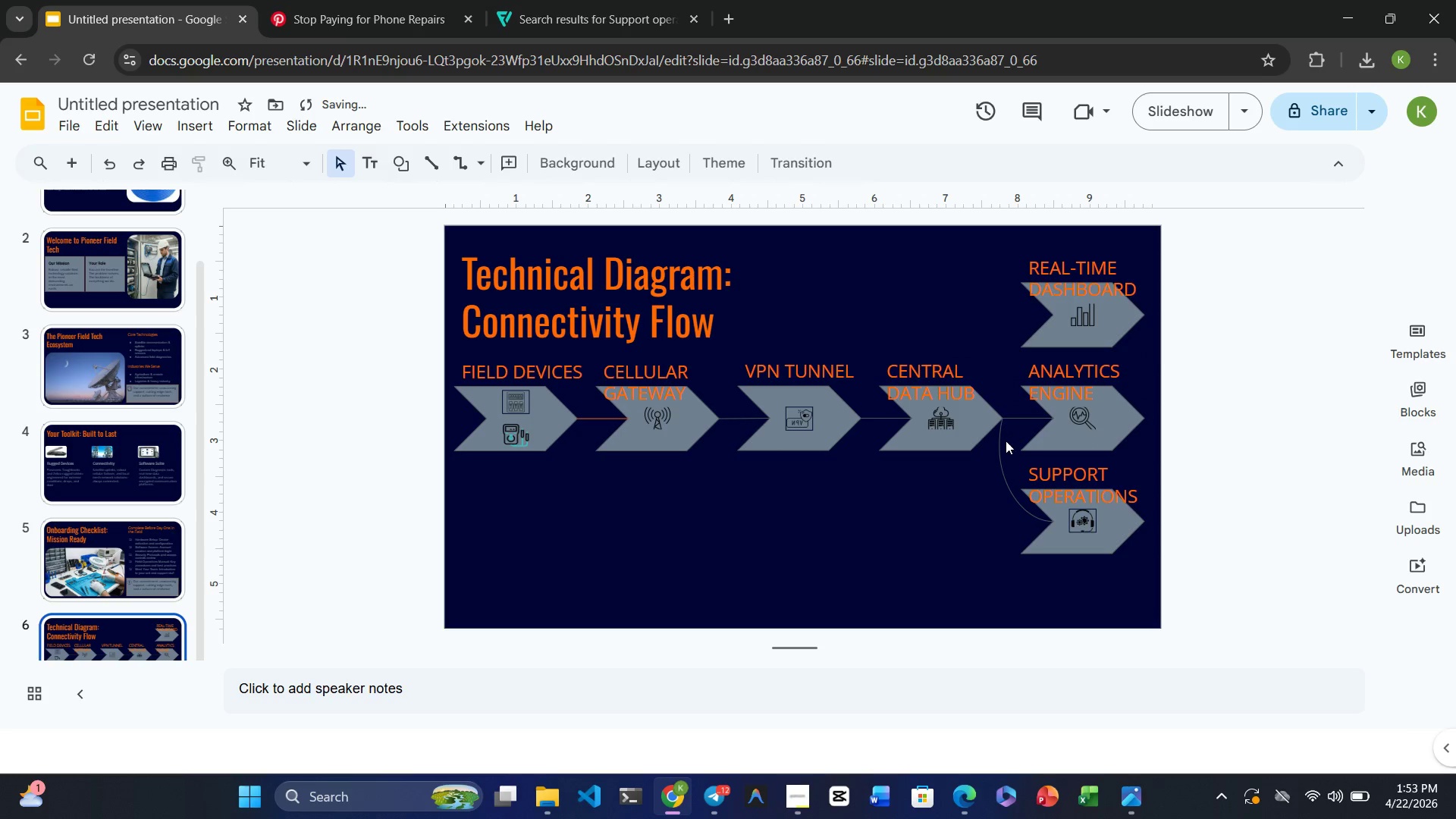 
left_click([999, 448])
 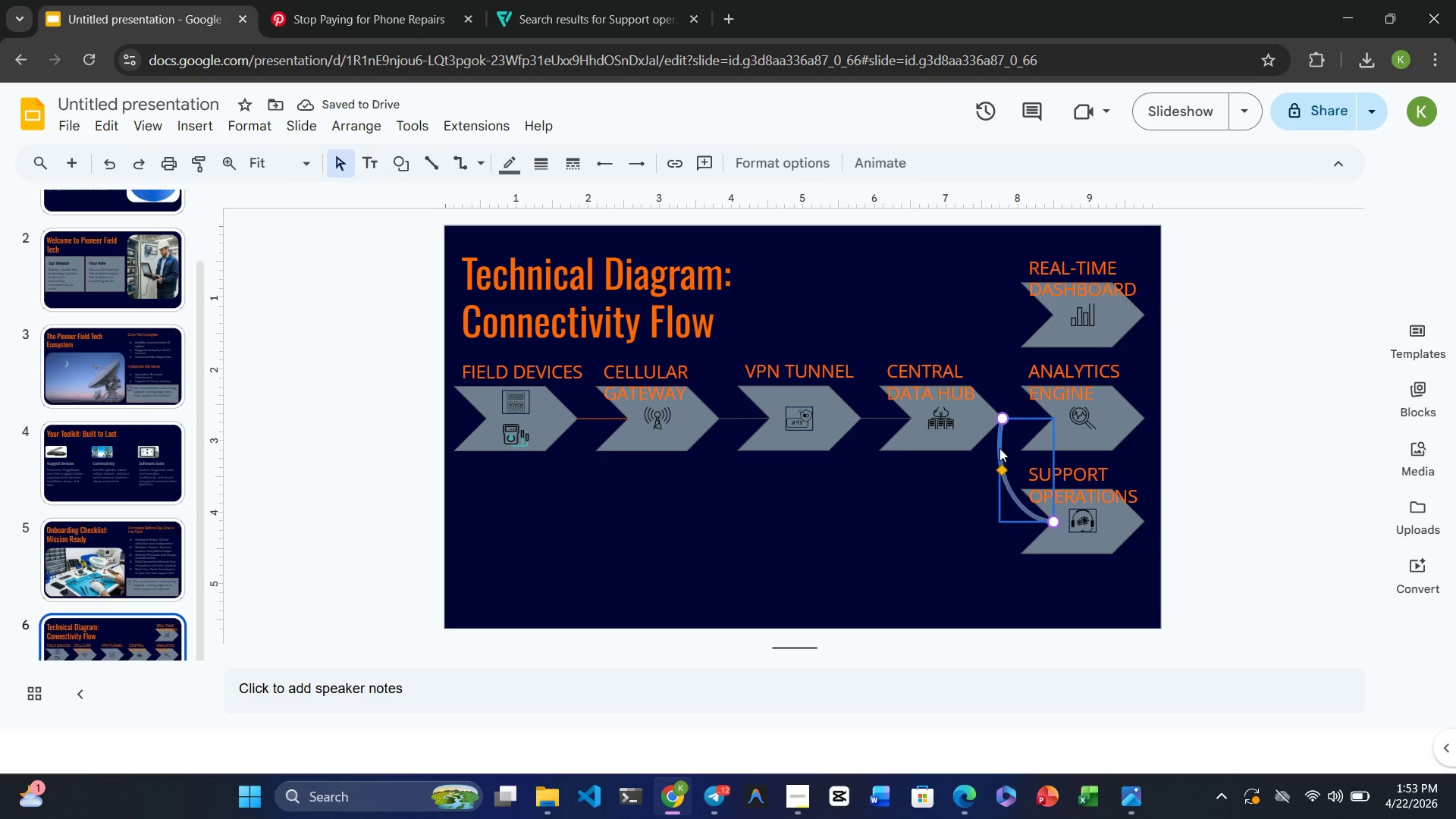 
key(Delete)
 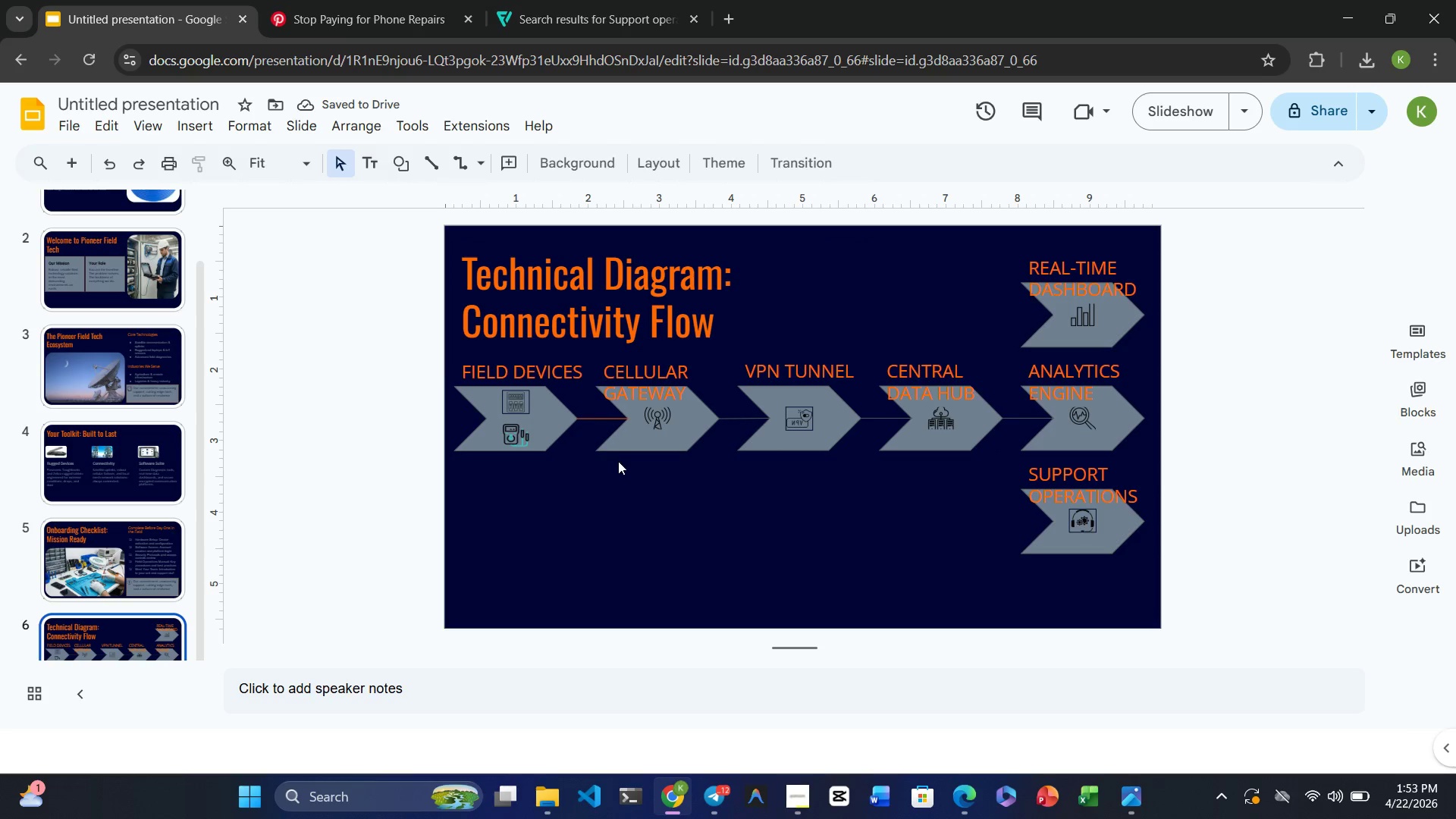 
left_click([588, 418])
 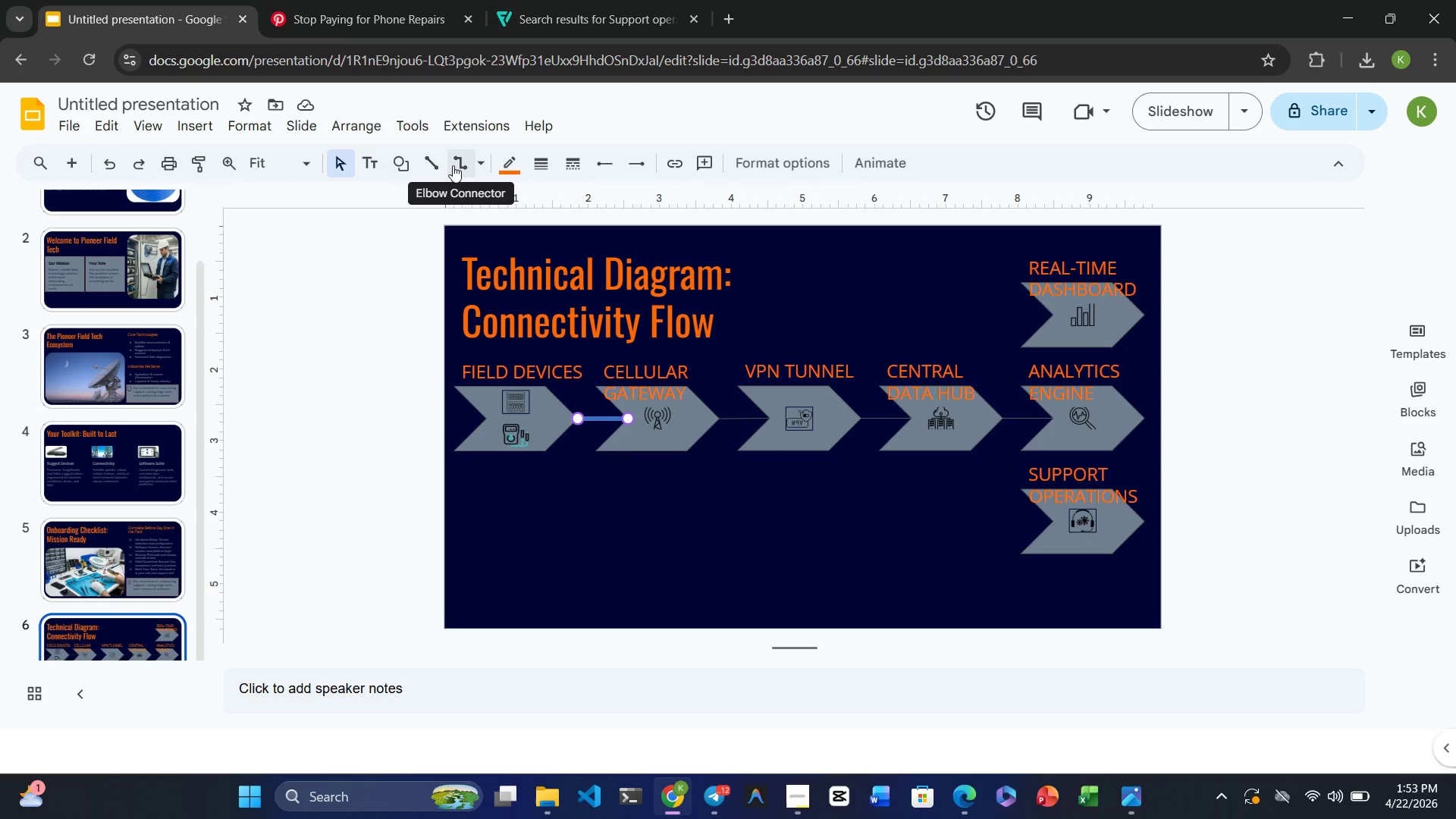 
left_click([481, 163])
 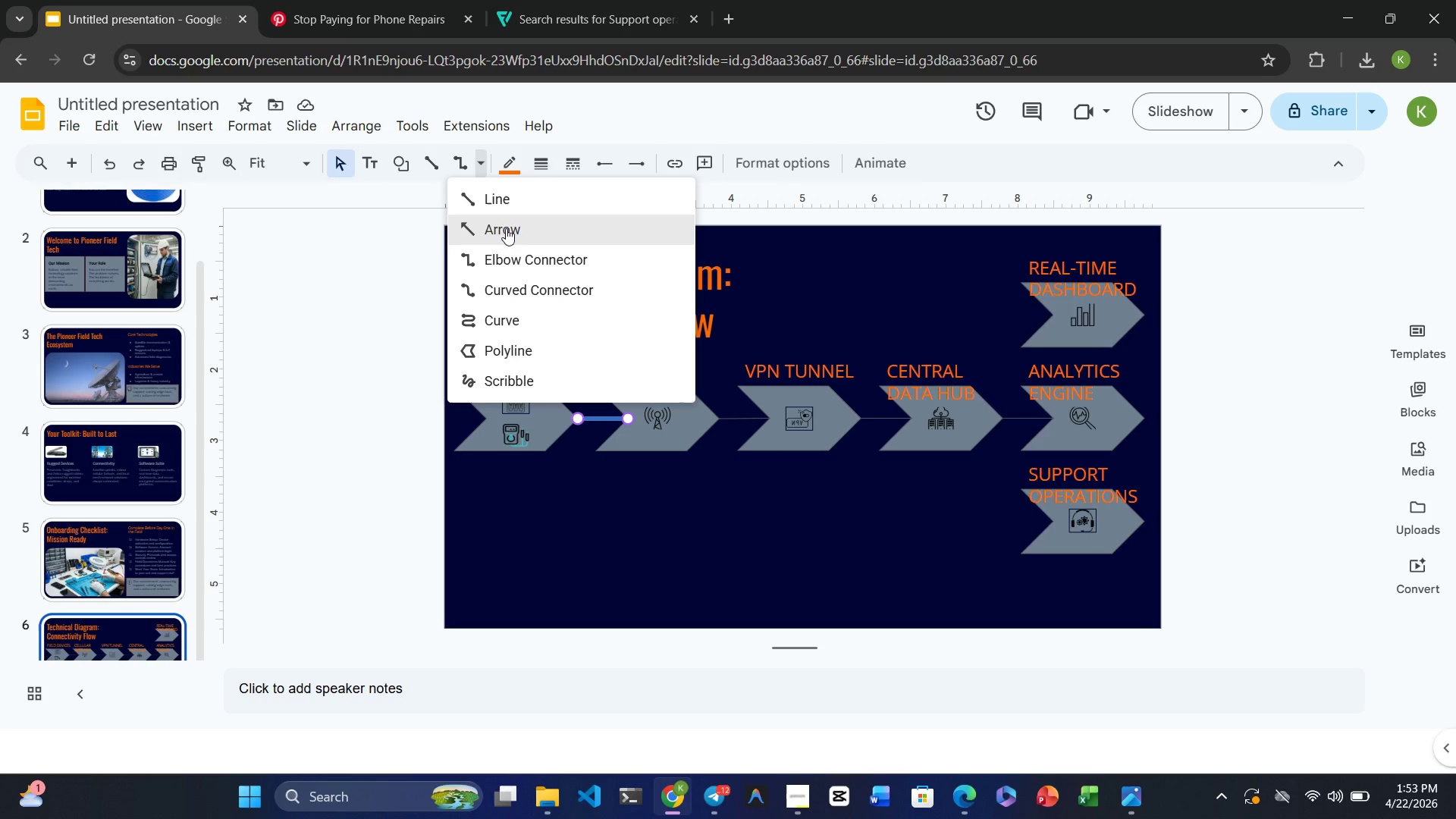 
left_click([506, 230])
 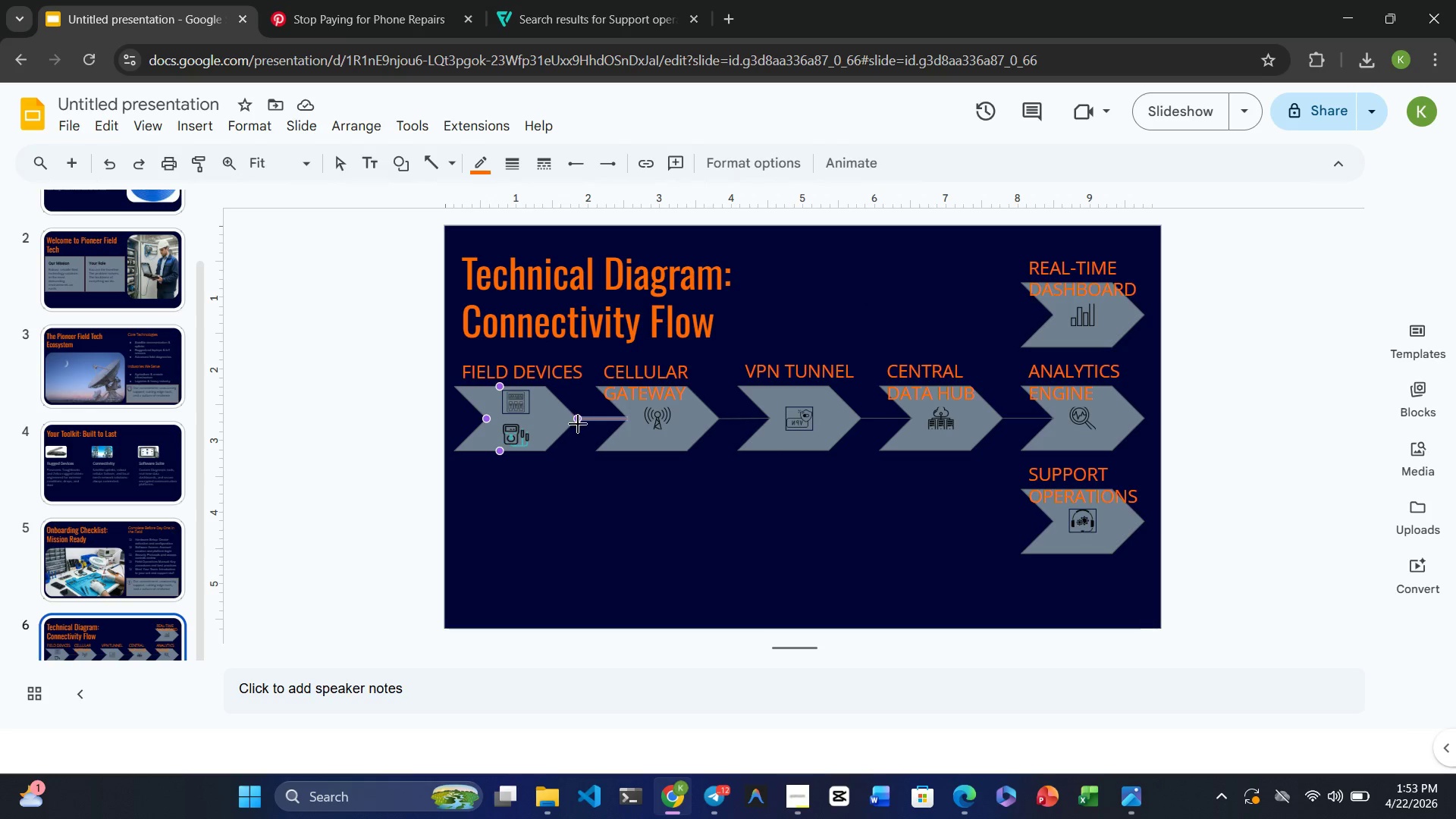 
left_click([590, 472])
 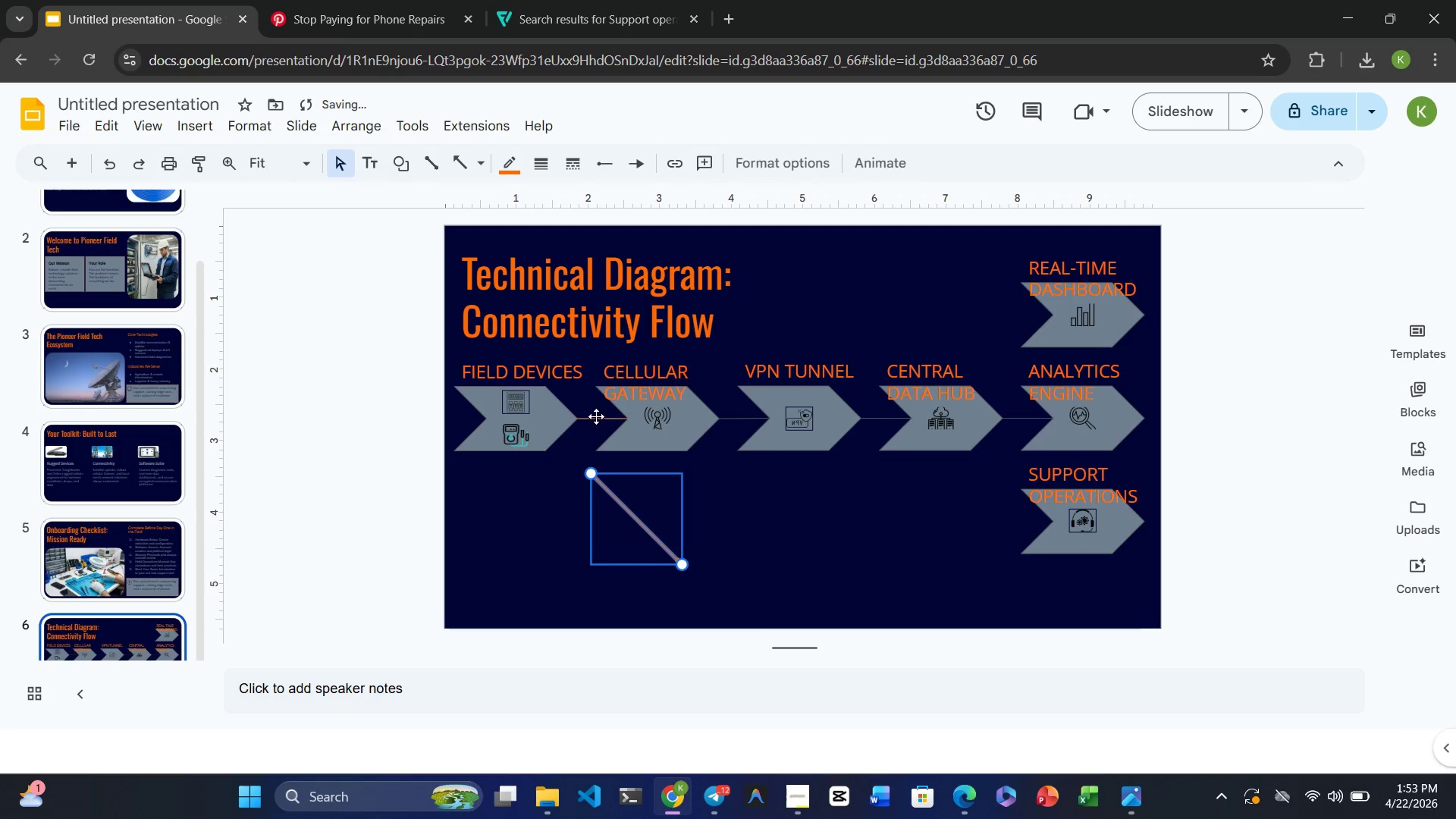 
left_click([598, 413])
 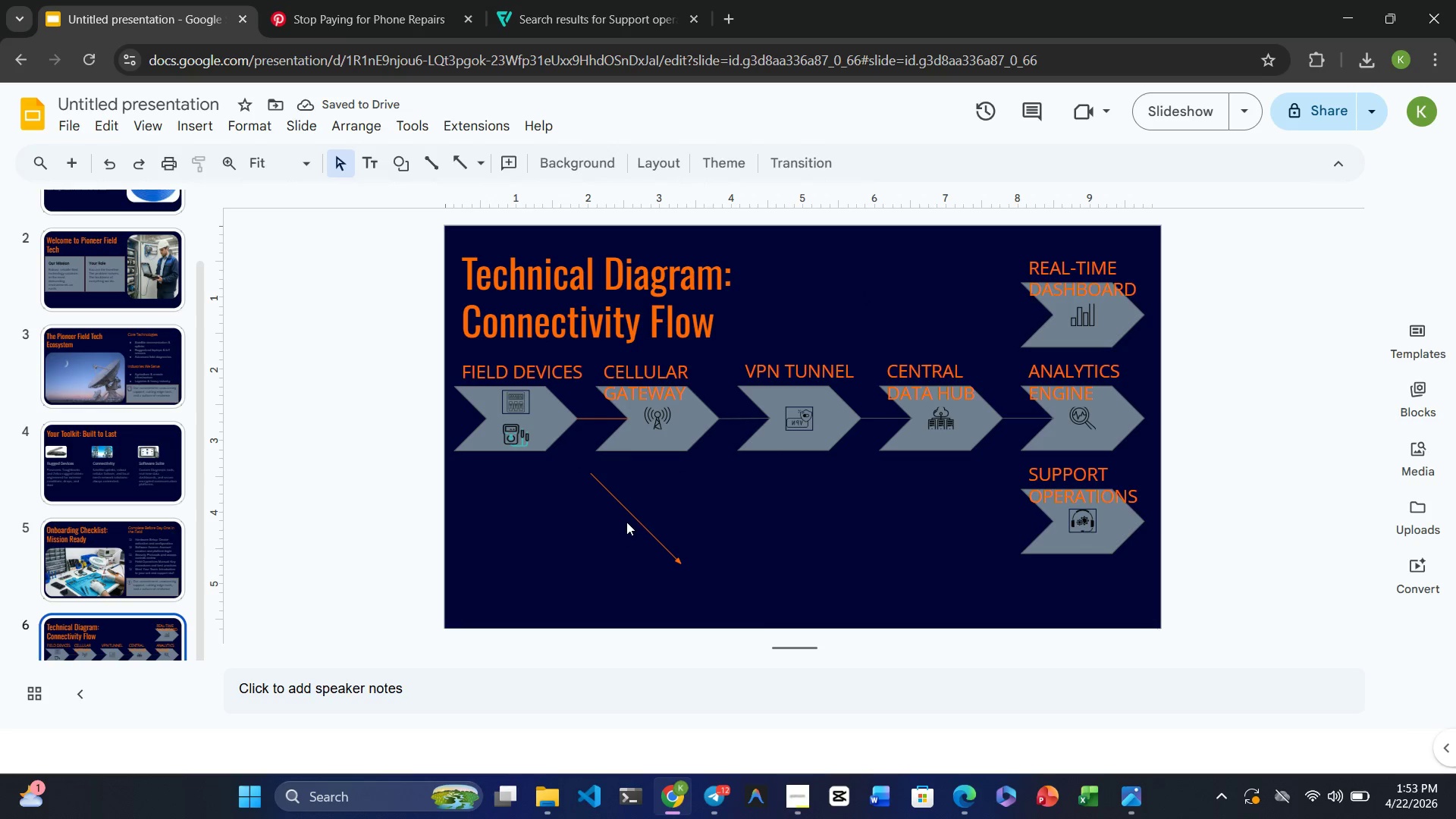 
left_click([631, 514])
 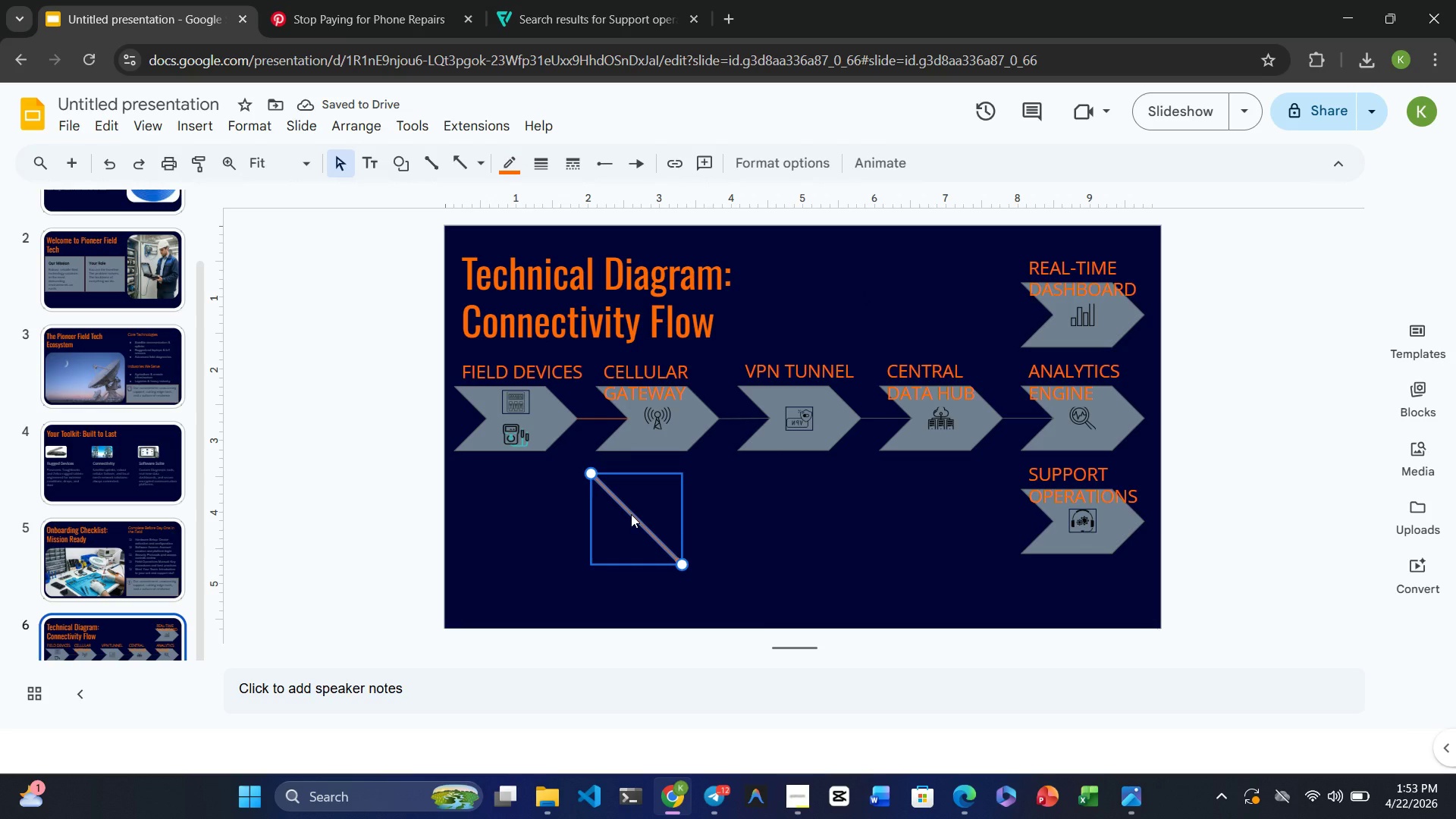 
key(Delete)
 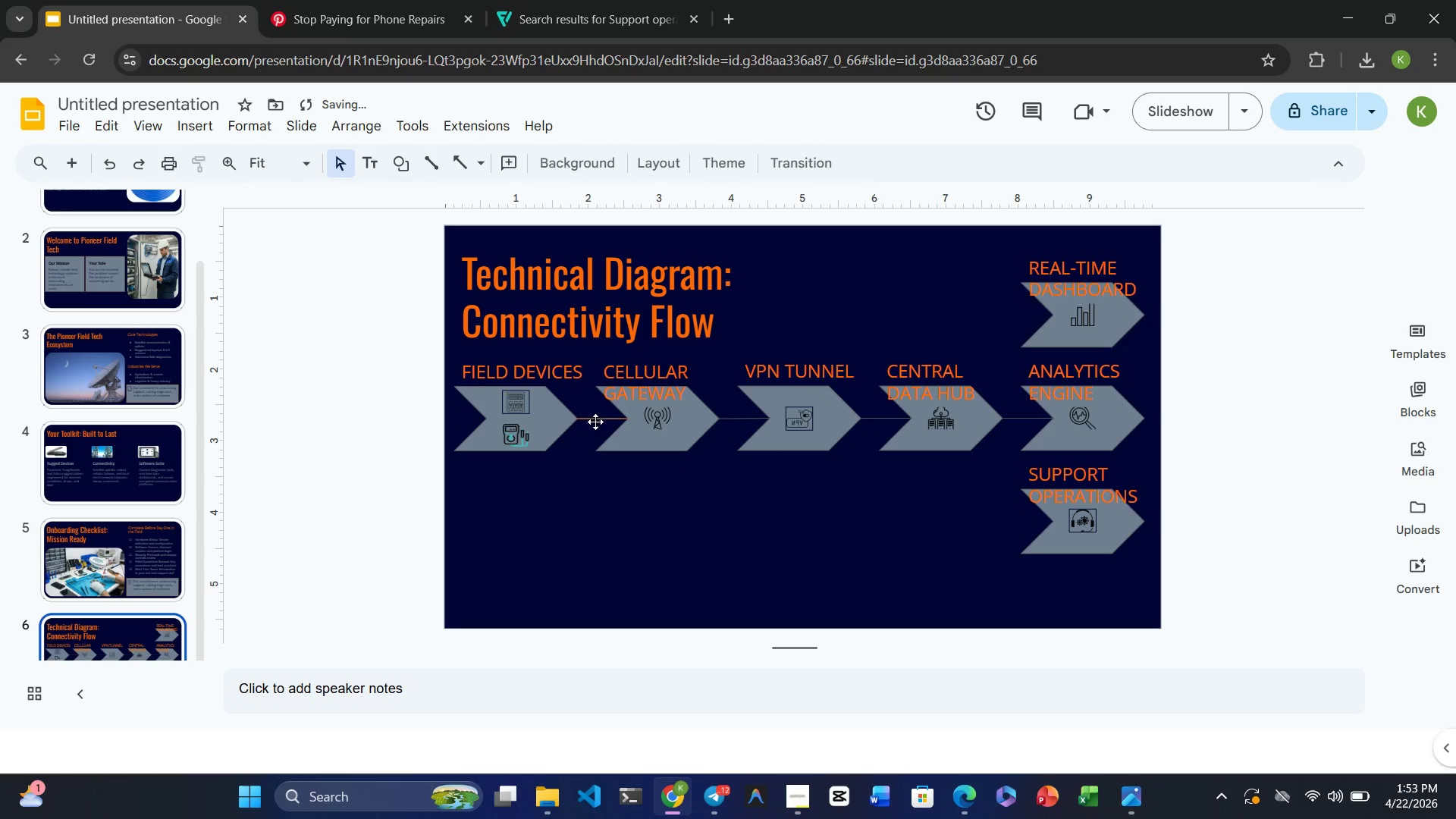 
left_click([592, 417])
 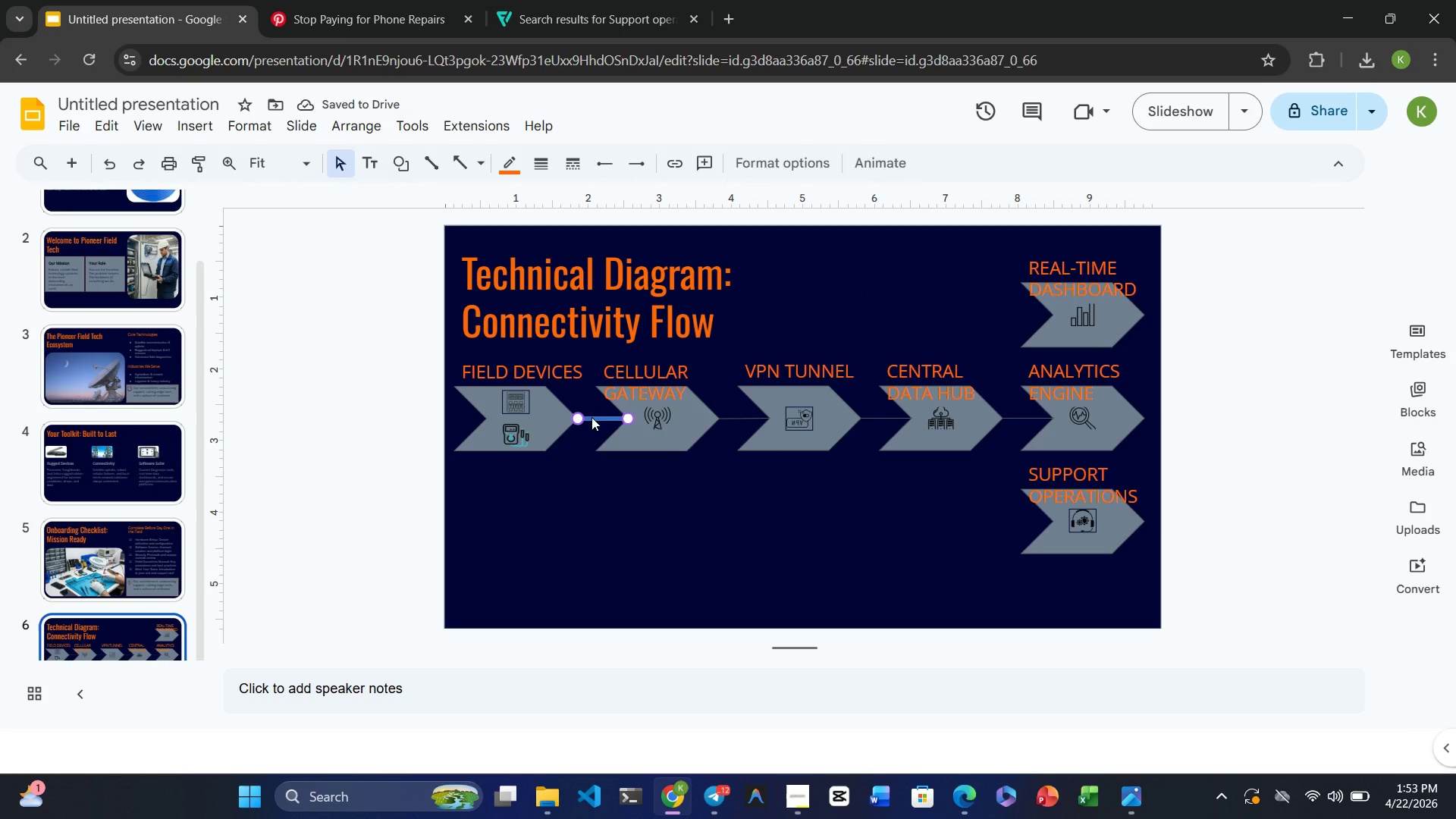 
key(Delete)
 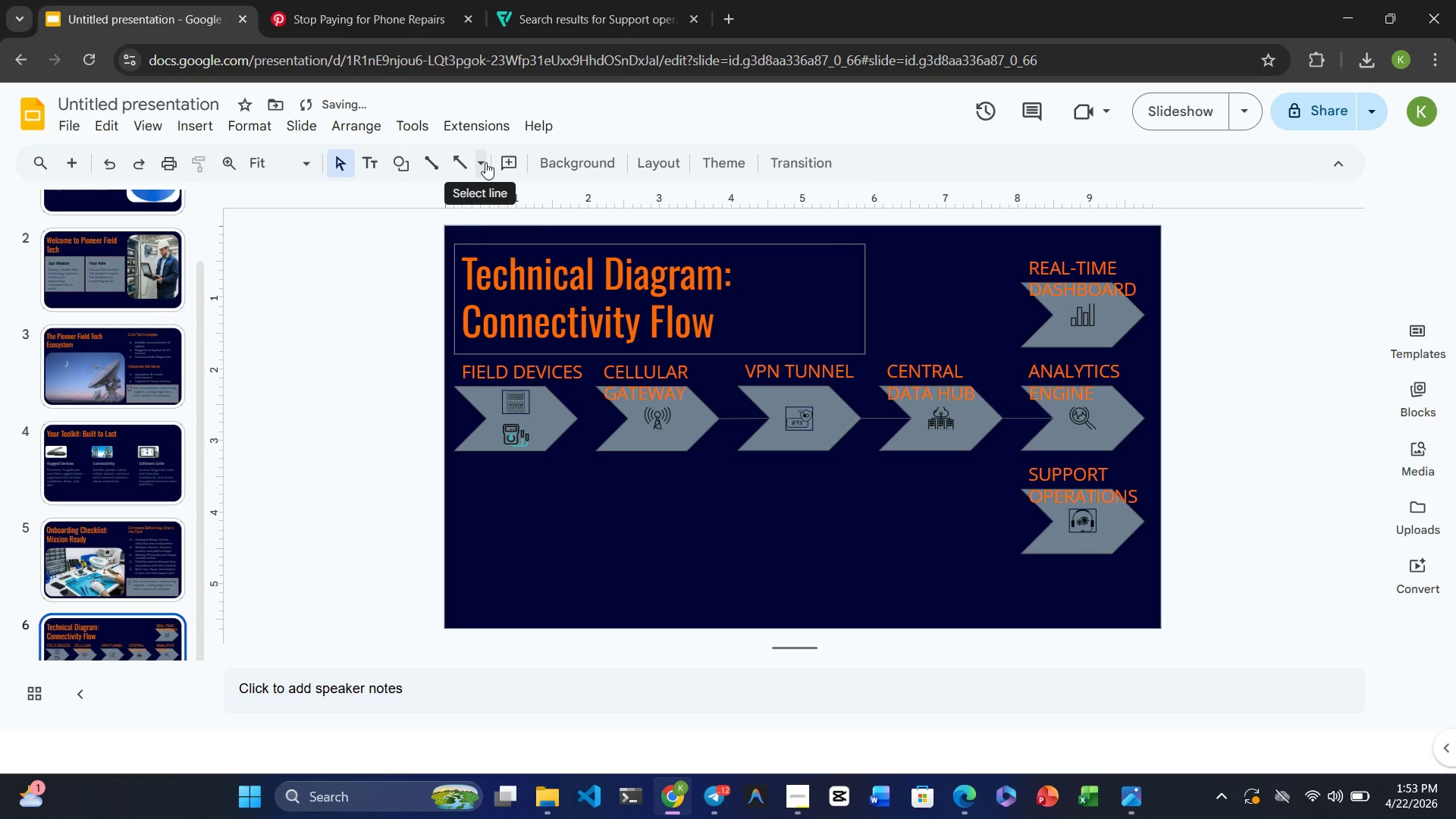 
left_click([466, 162])
 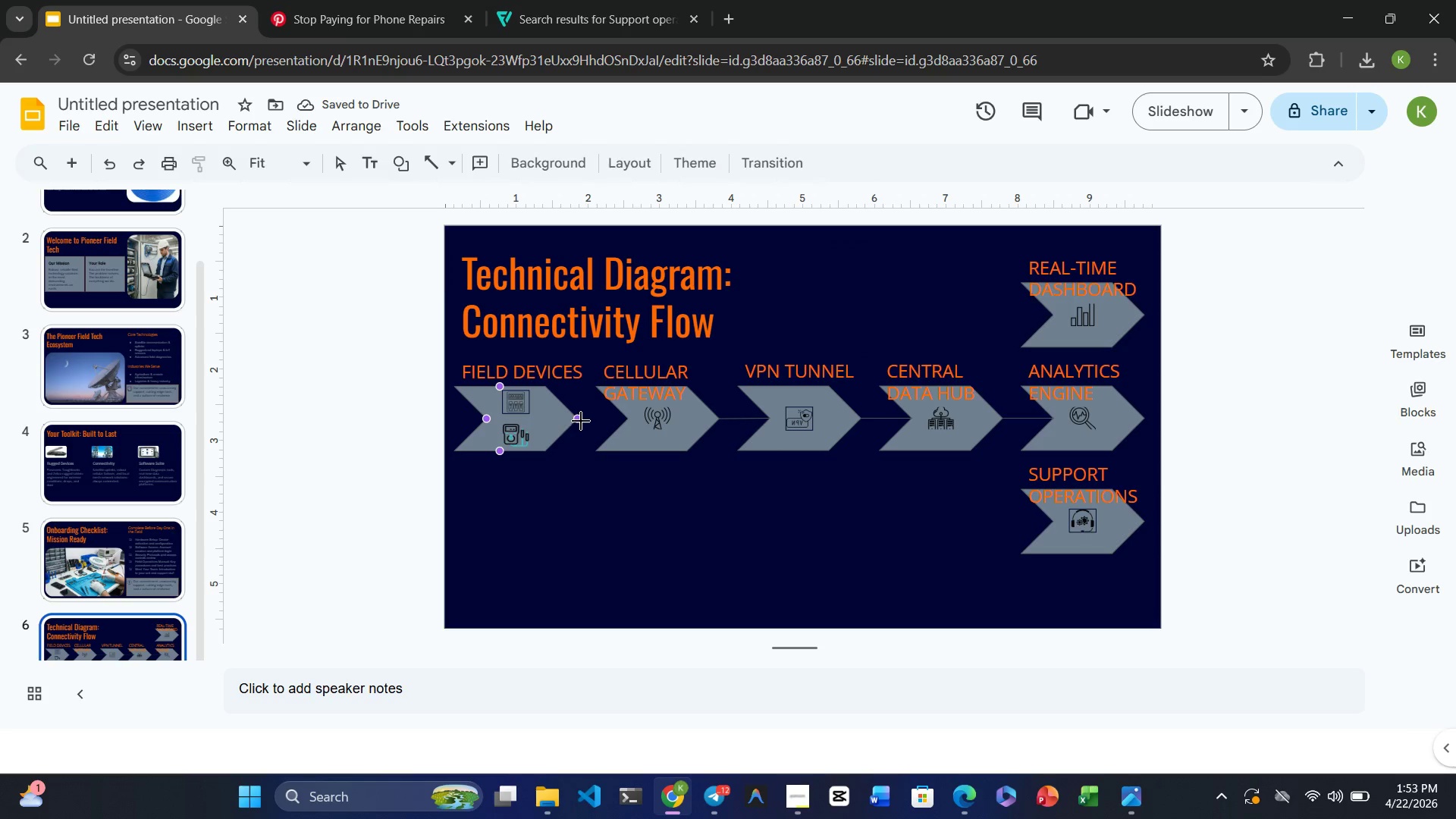 
left_click_drag(start_coordinate=[581, 419], to_coordinate=[626, 422])
 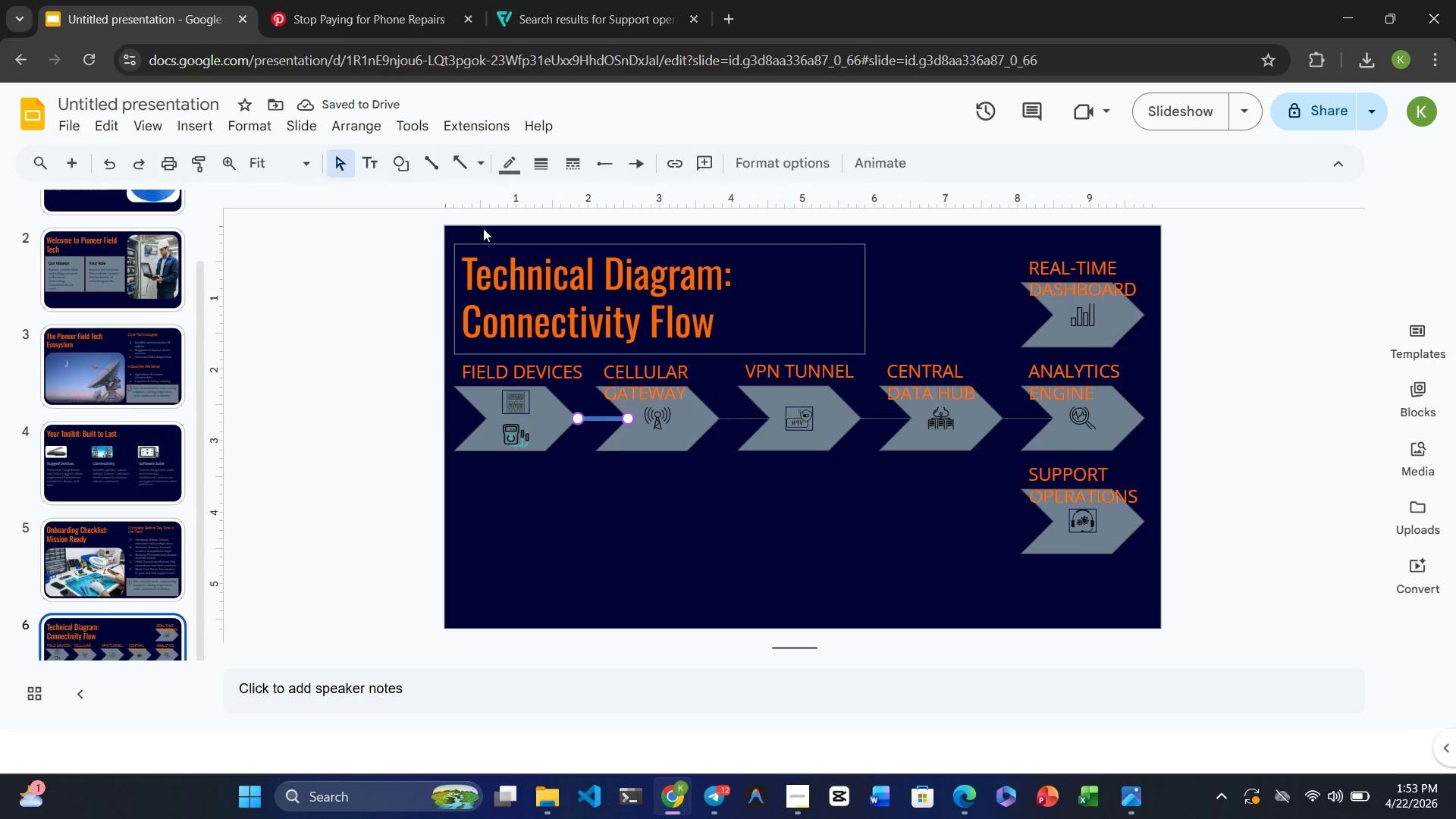 
left_click([465, 152])
 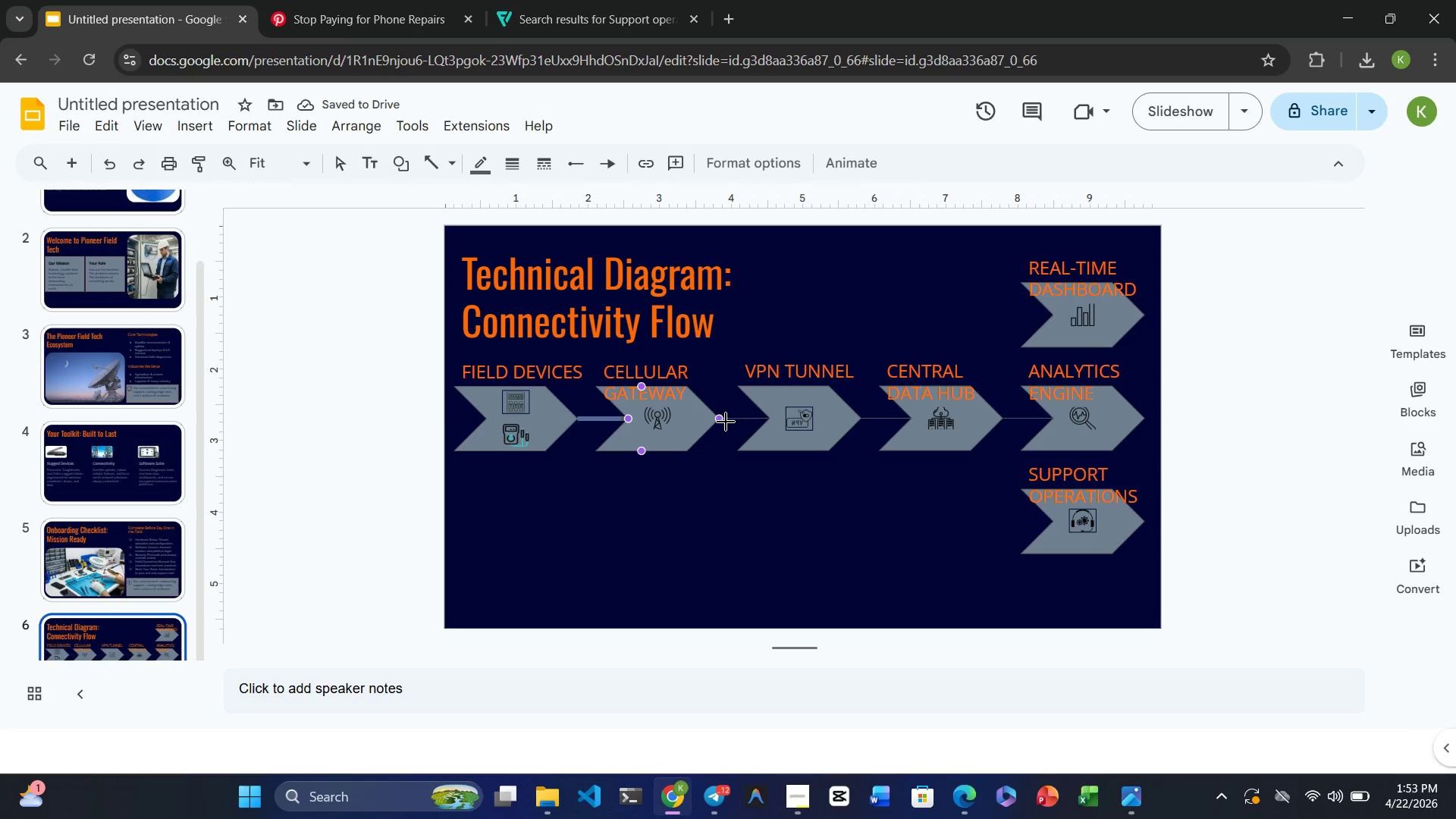 
left_click_drag(start_coordinate=[723, 422], to_coordinate=[765, 423])
 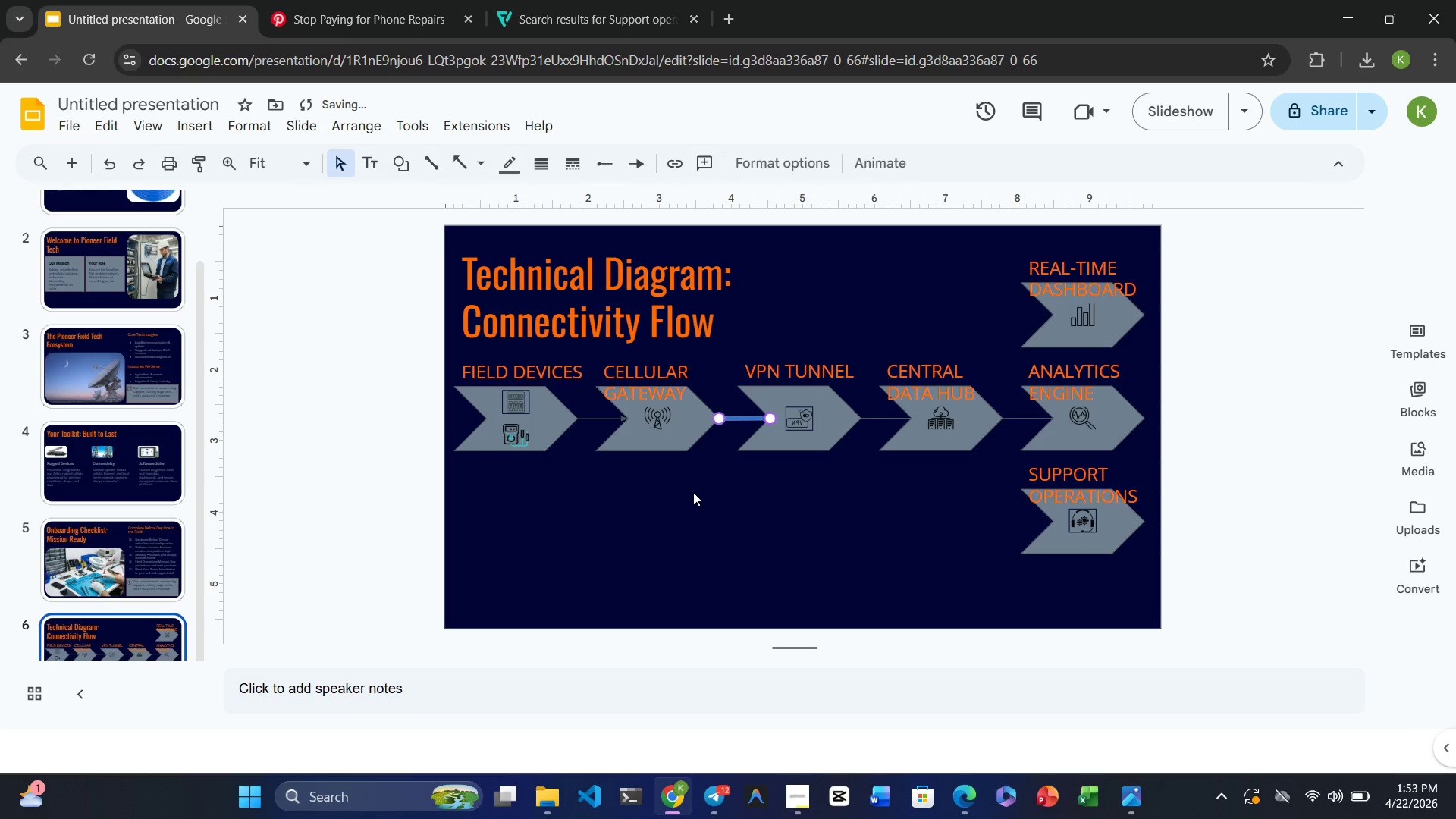 
left_click([693, 492])
 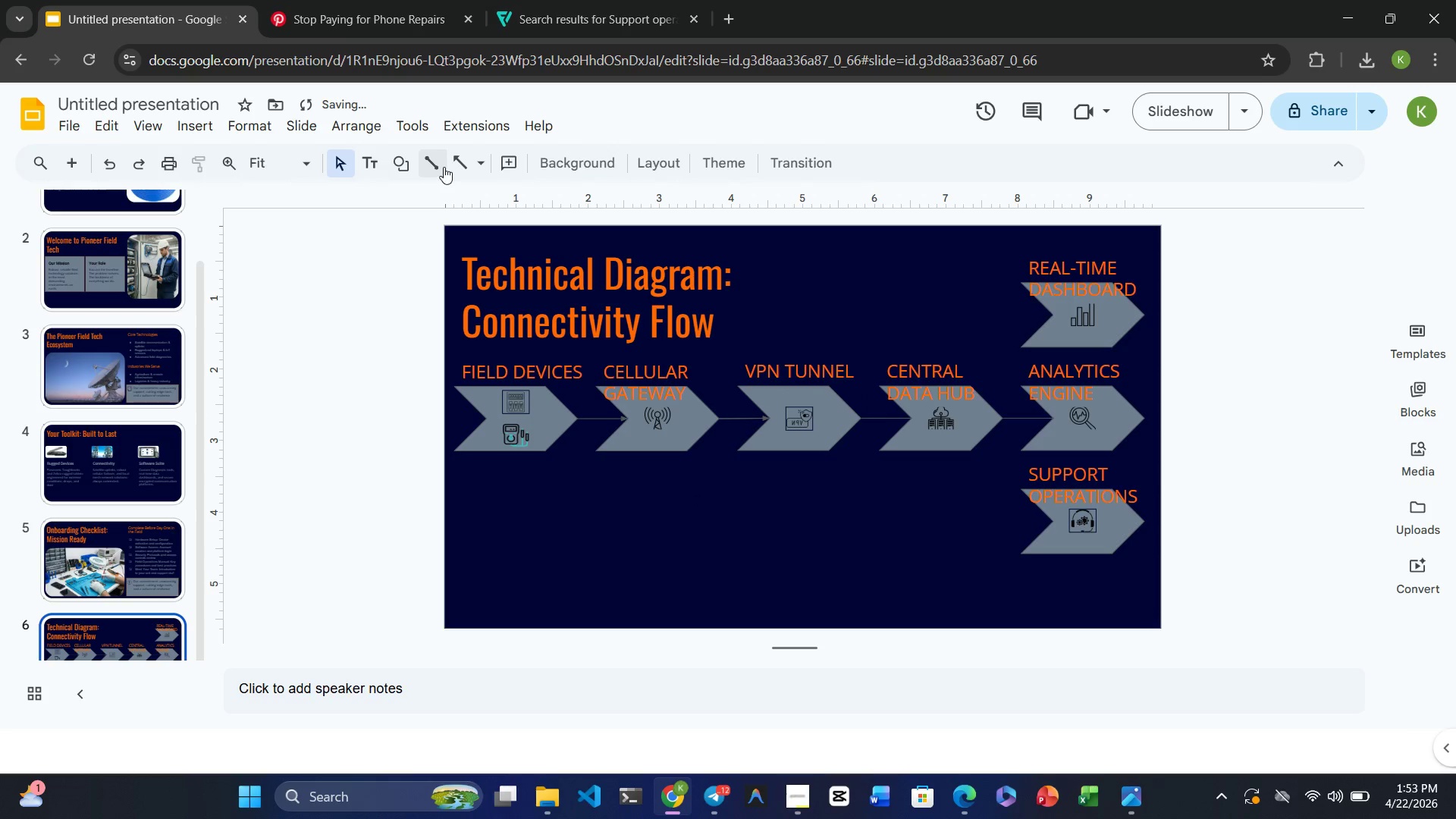 
left_click([458, 161])
 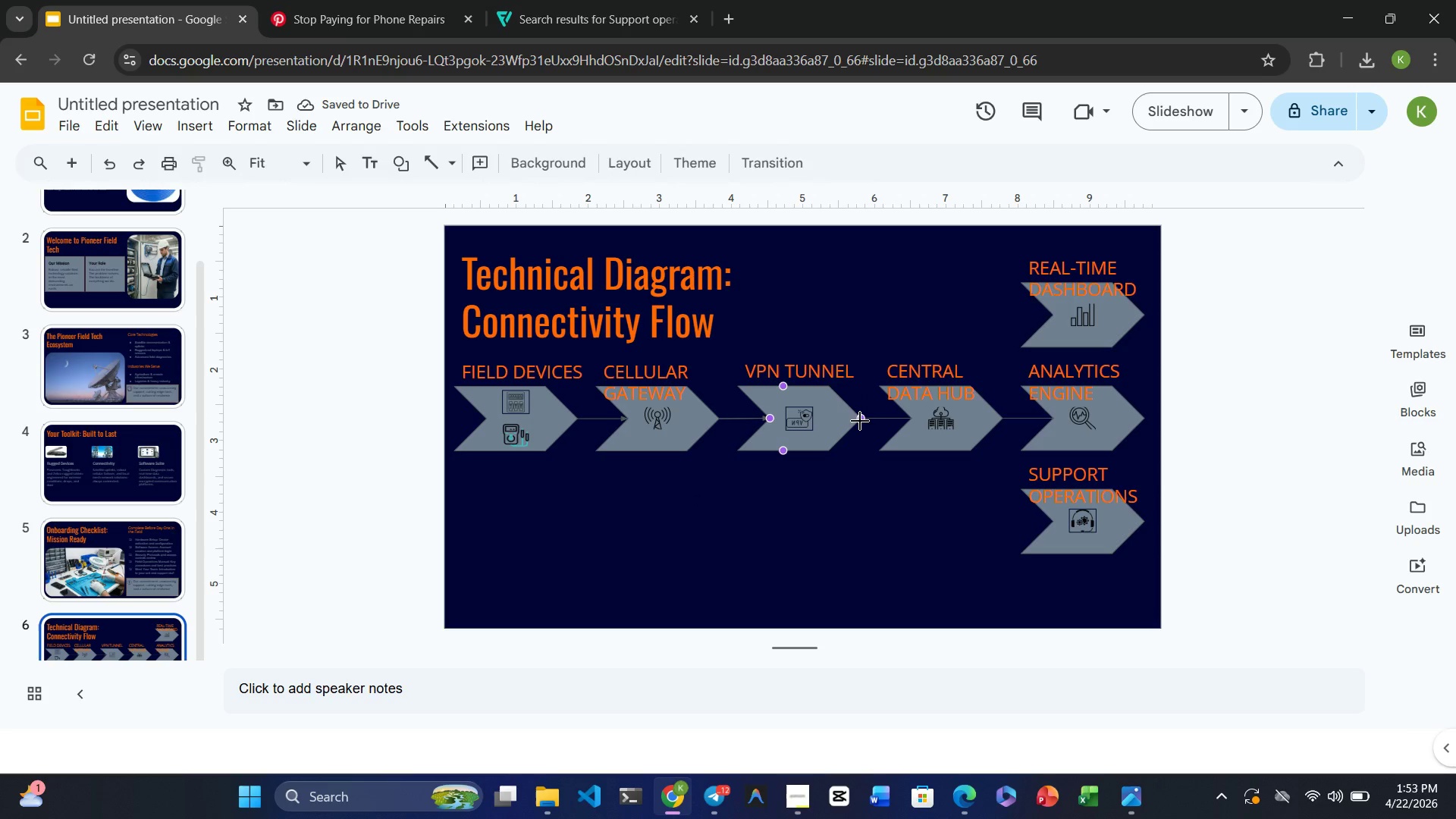 
left_click_drag(start_coordinate=[862, 418], to_coordinate=[908, 425])
 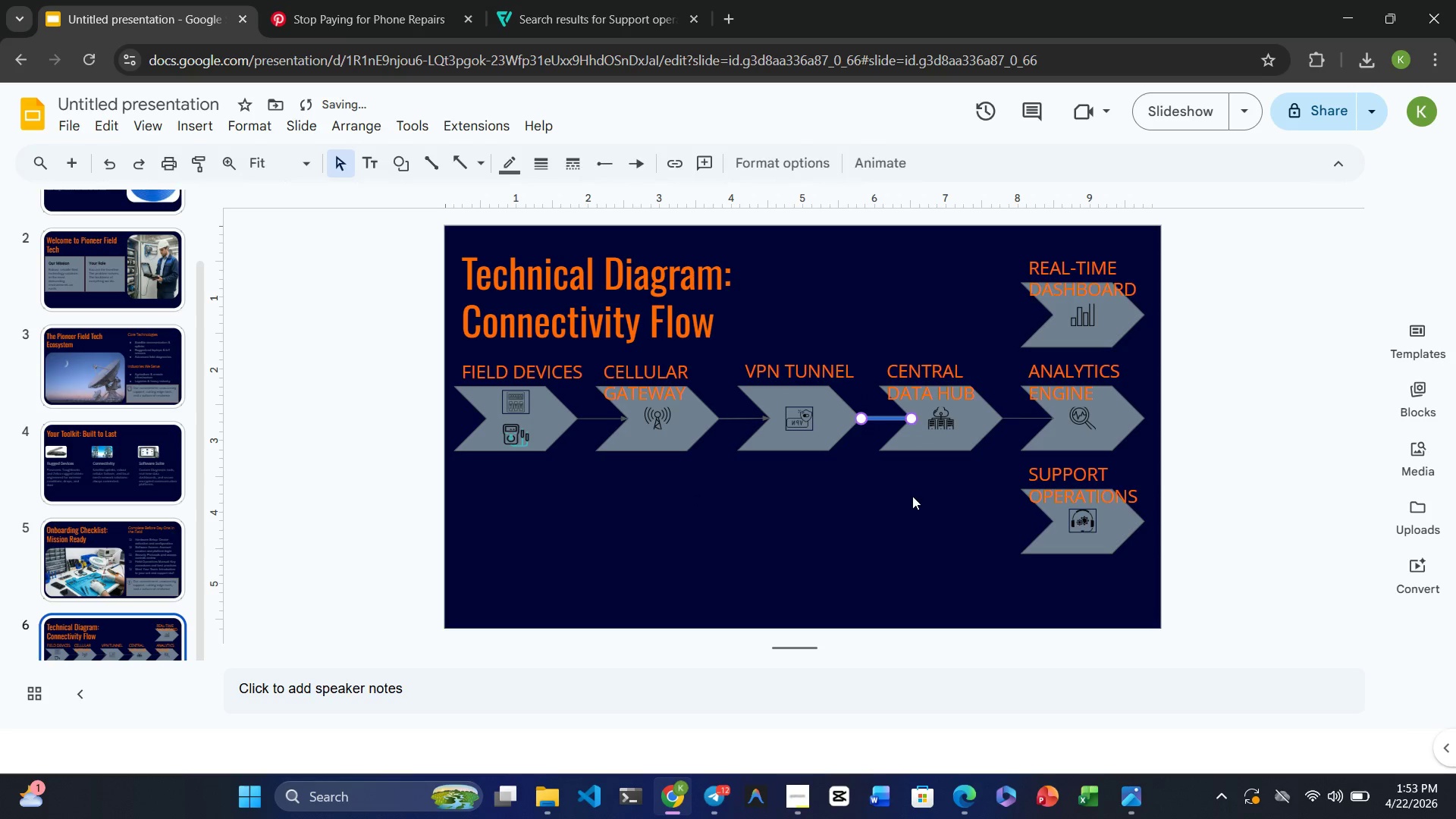 
left_click([912, 496])
 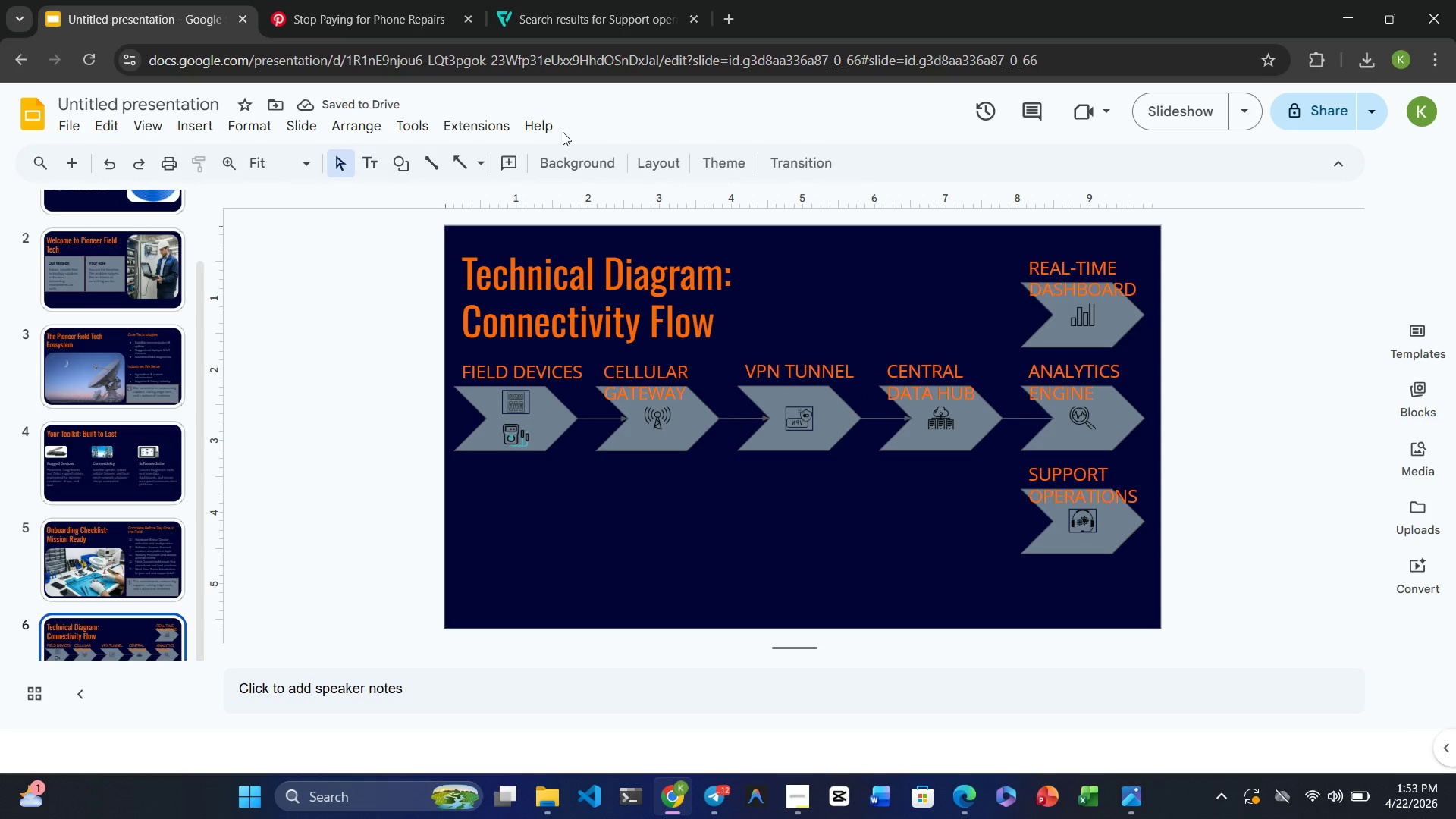 
left_click([462, 155])
 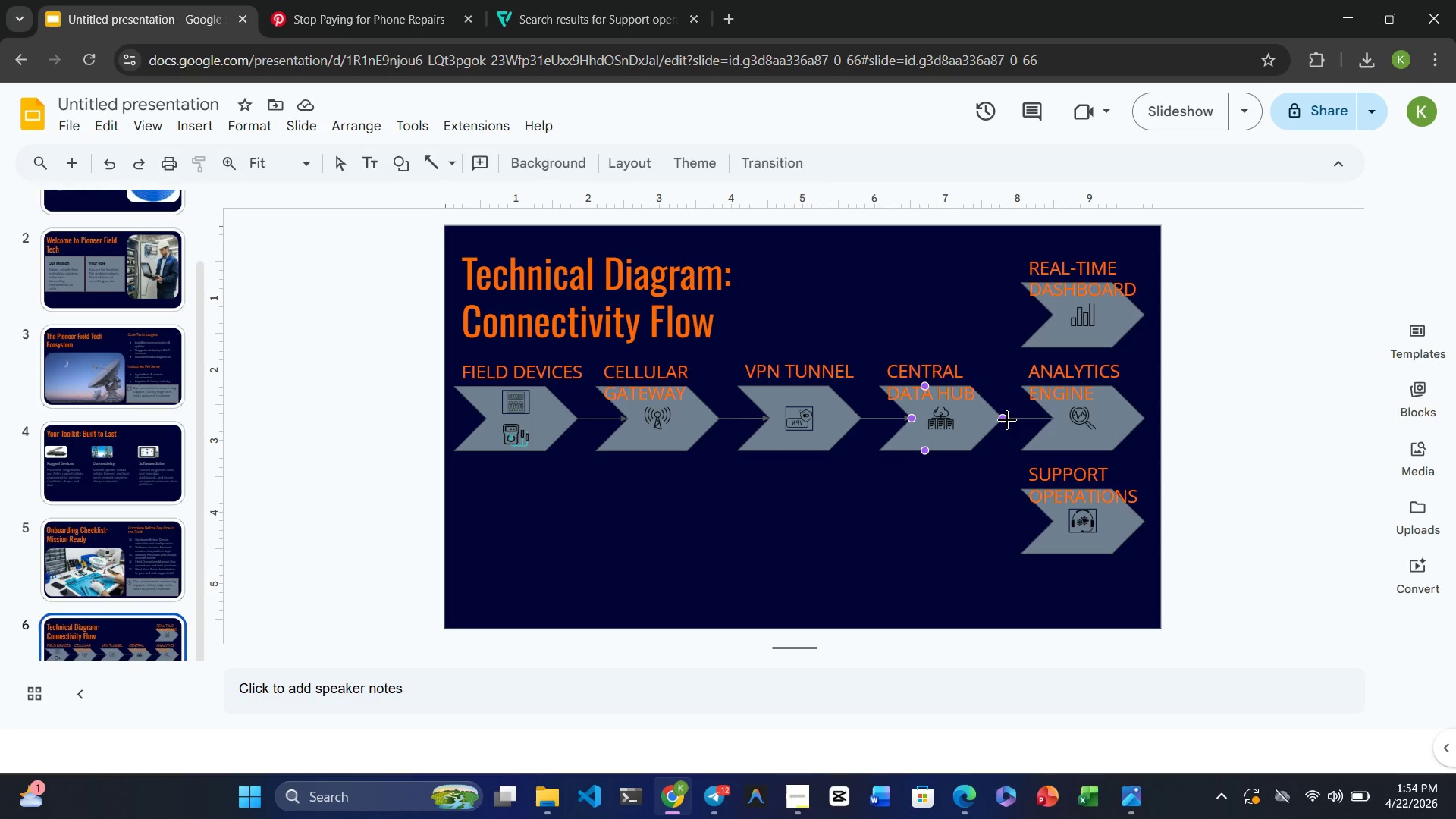 
left_click_drag(start_coordinate=[1004, 420], to_coordinate=[1049, 419])
 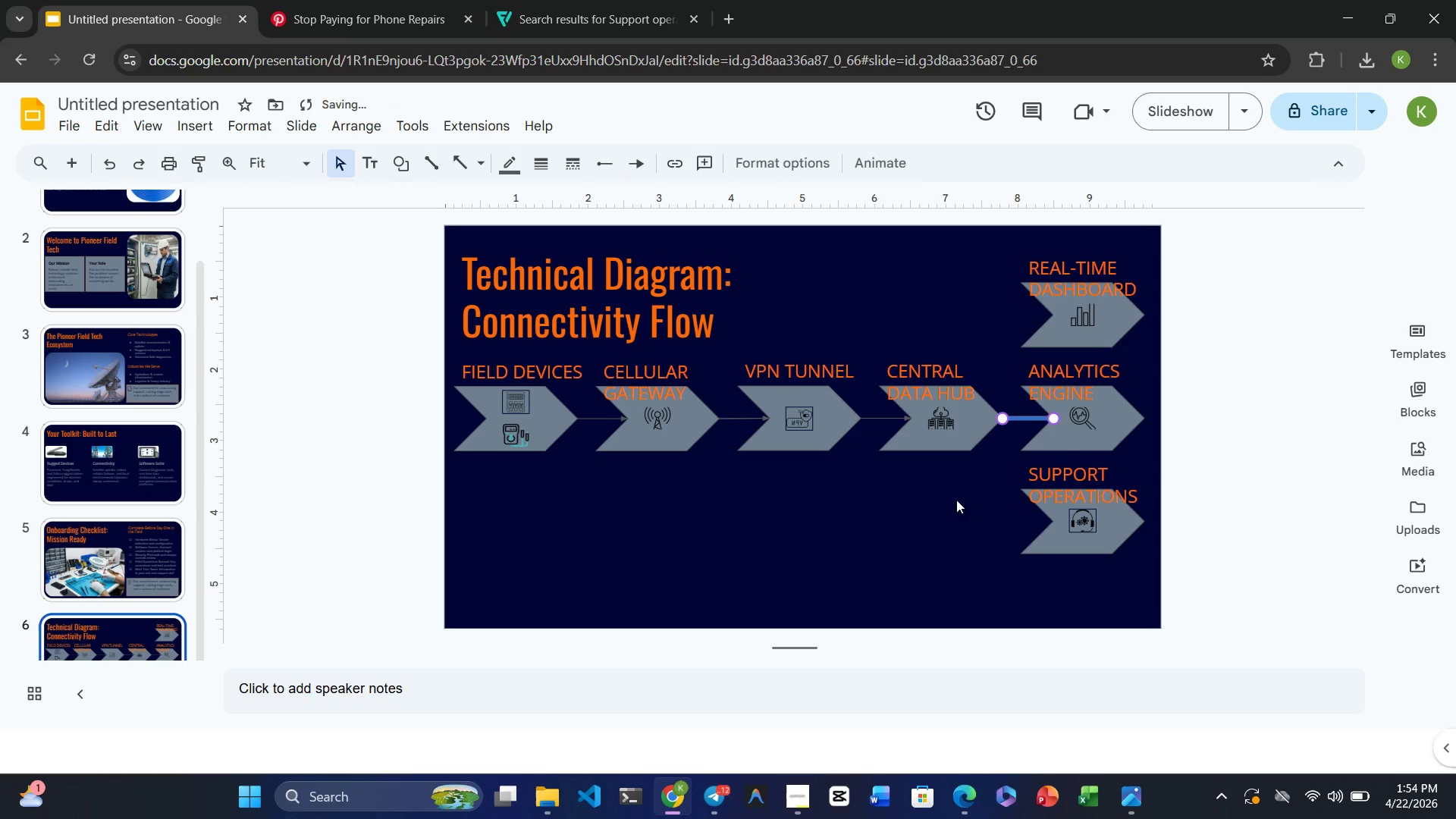 
left_click([956, 500])
 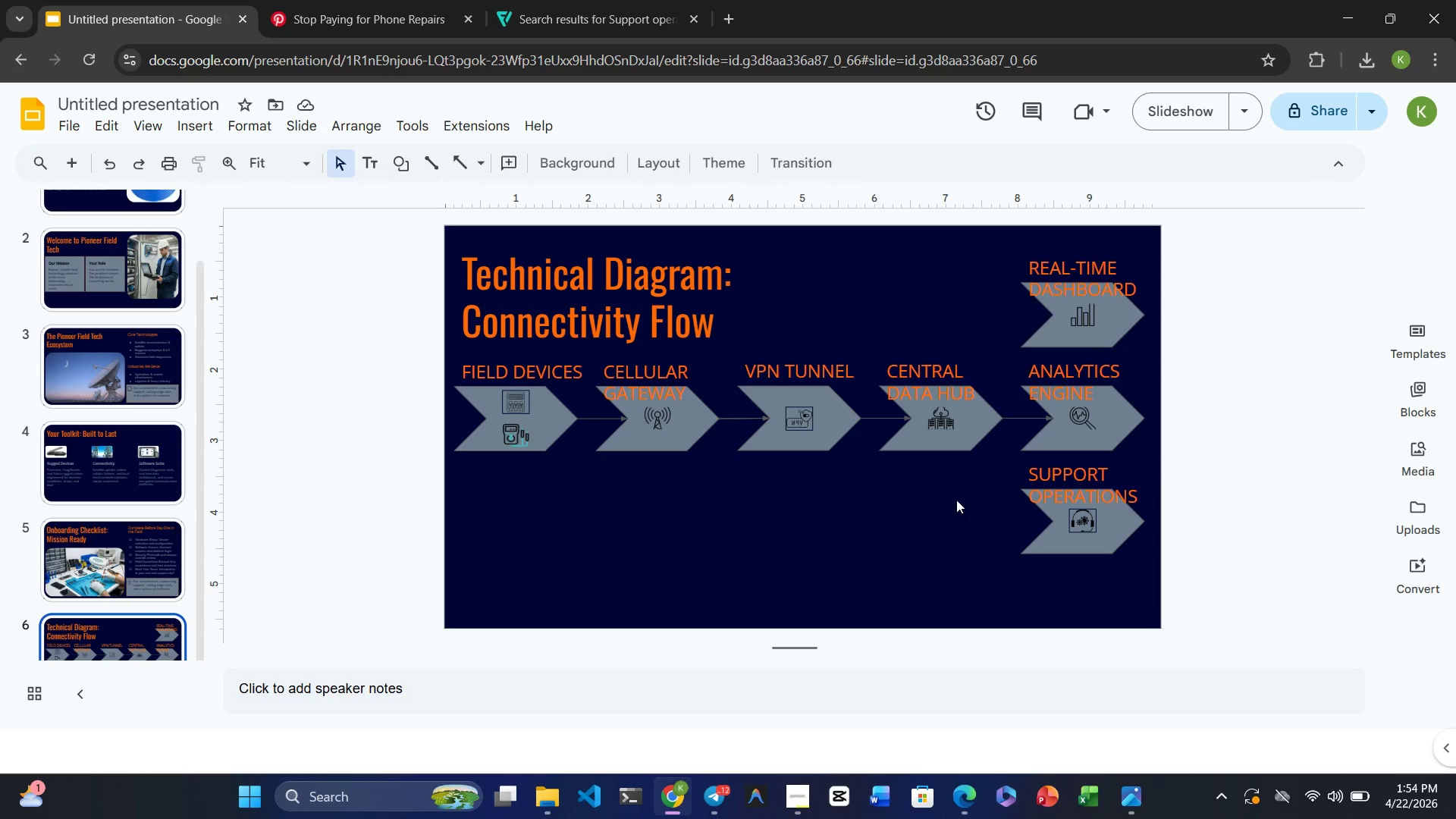 
wait(10.06)
 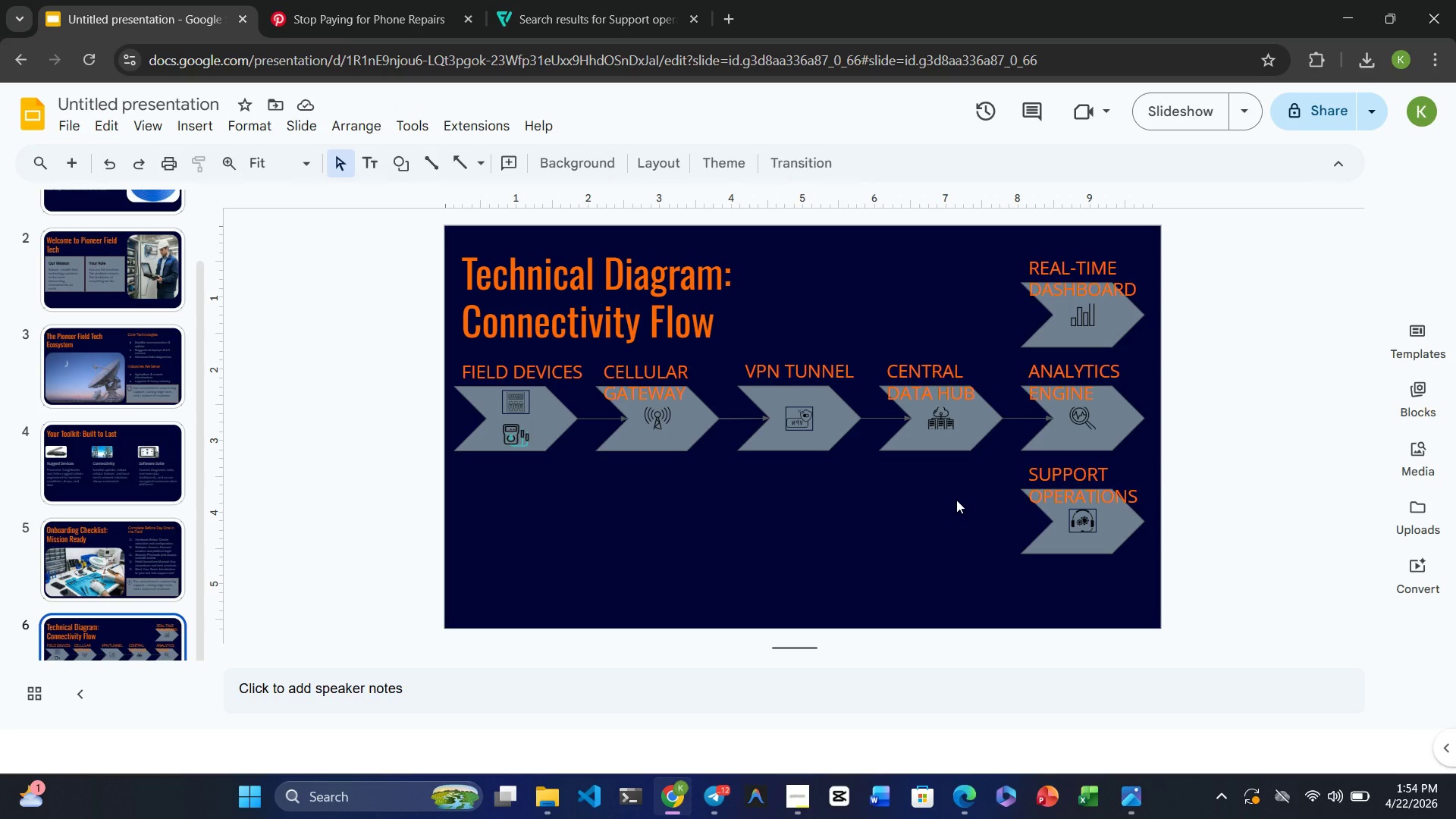 
left_click([484, 161])
 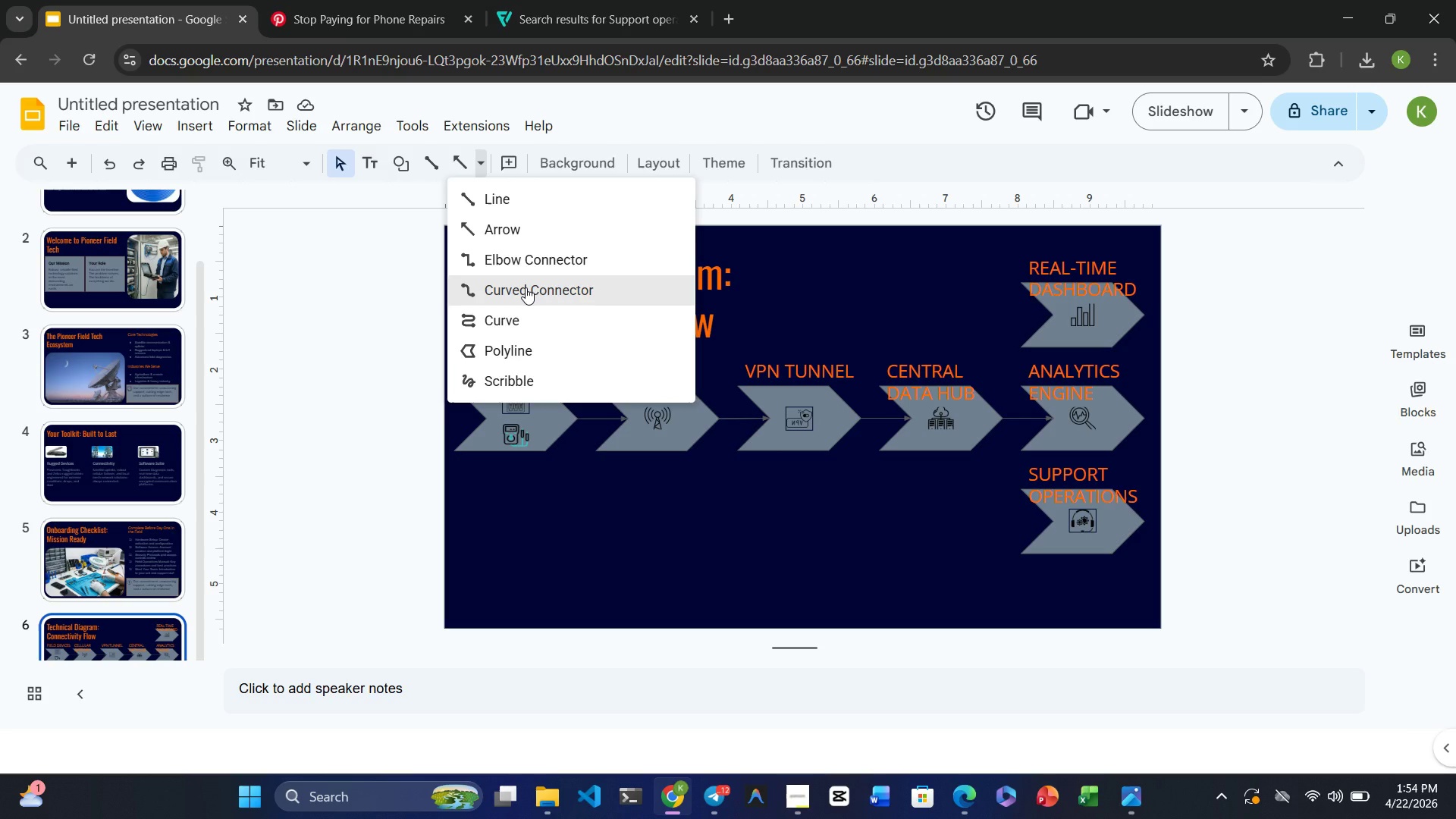 
wait(6.83)
 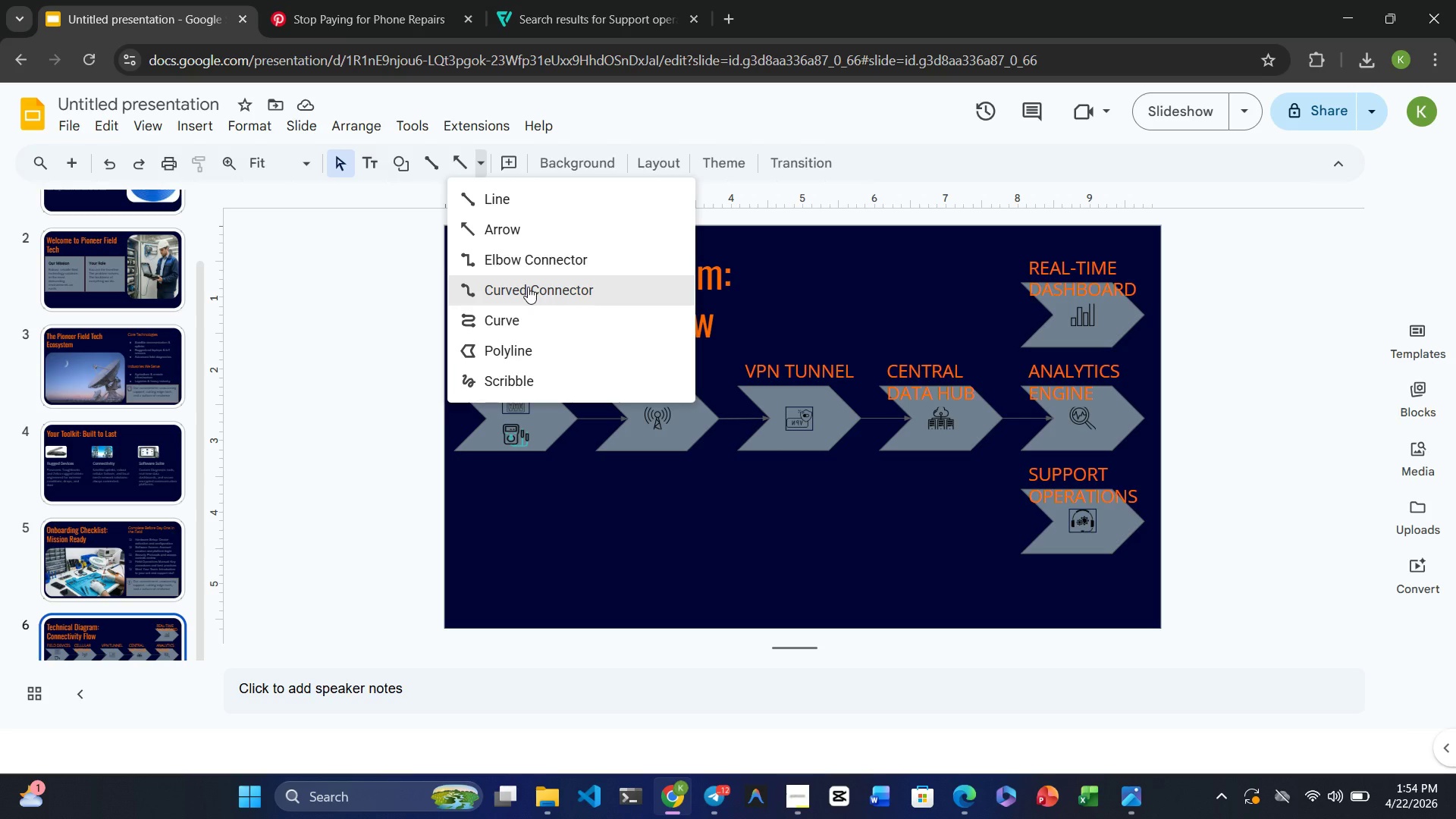 
left_click([526, 287])
 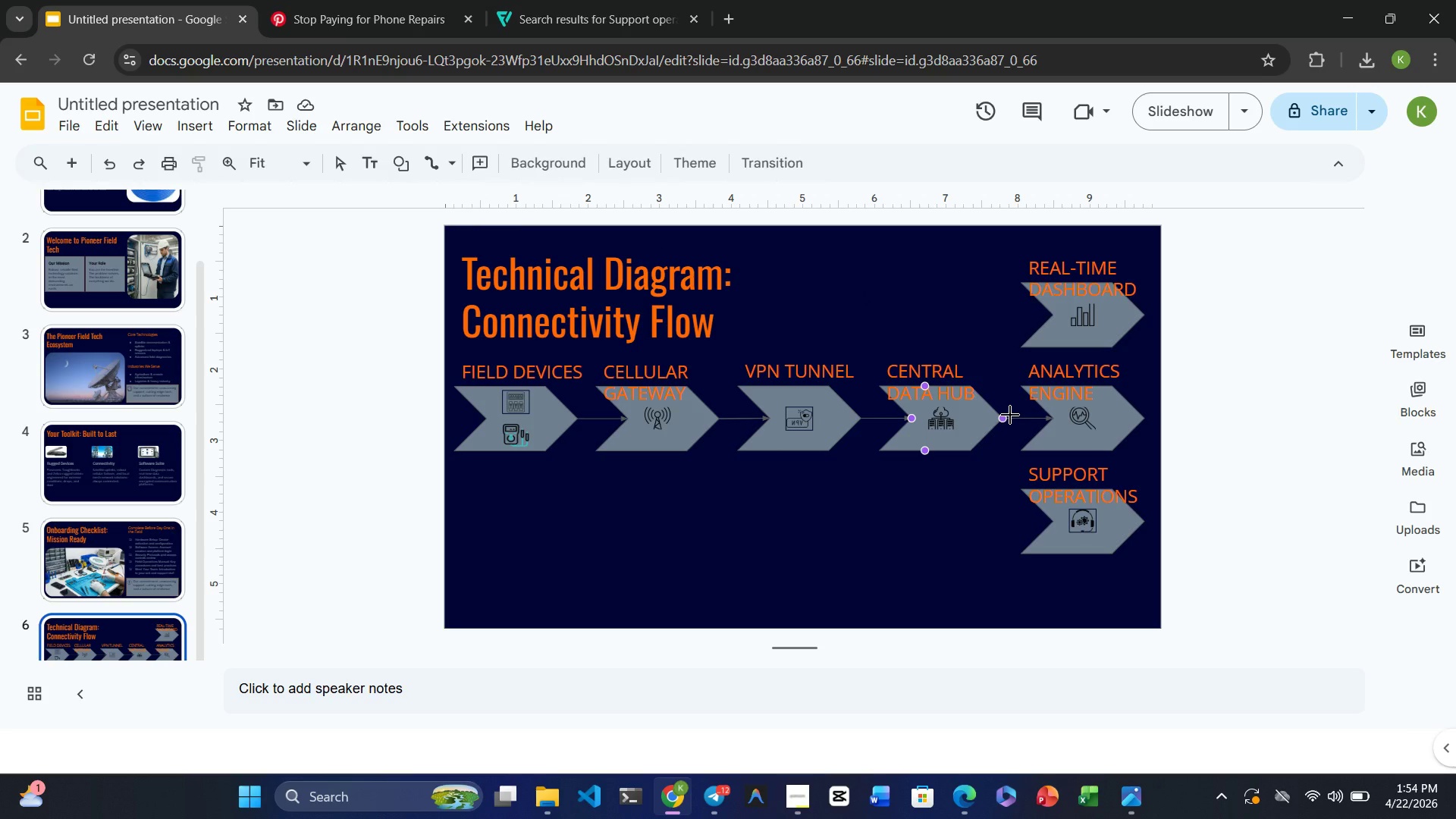 
left_click_drag(start_coordinate=[1008, 416], to_coordinate=[999, 372])
 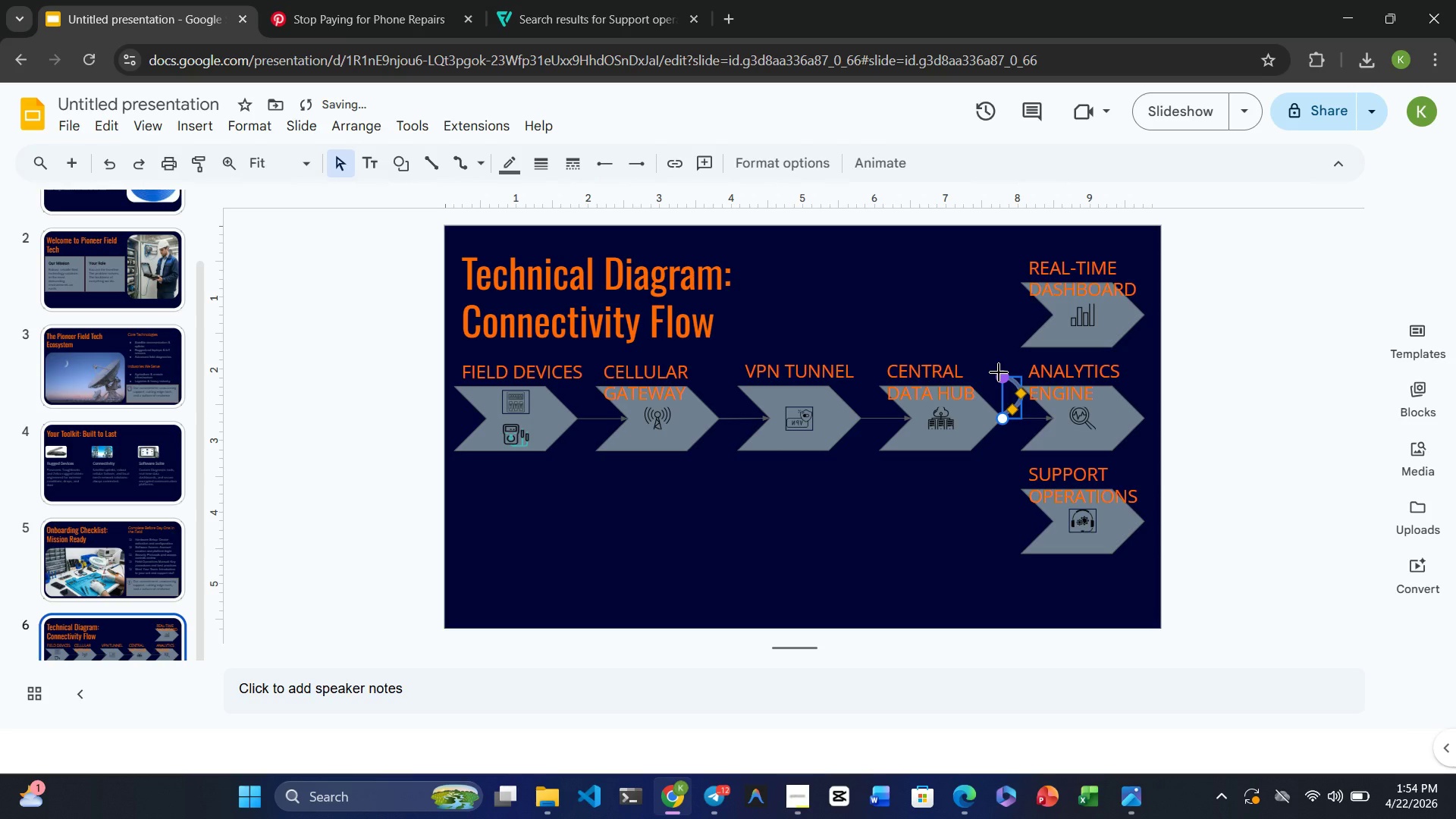 
key(Delete)
 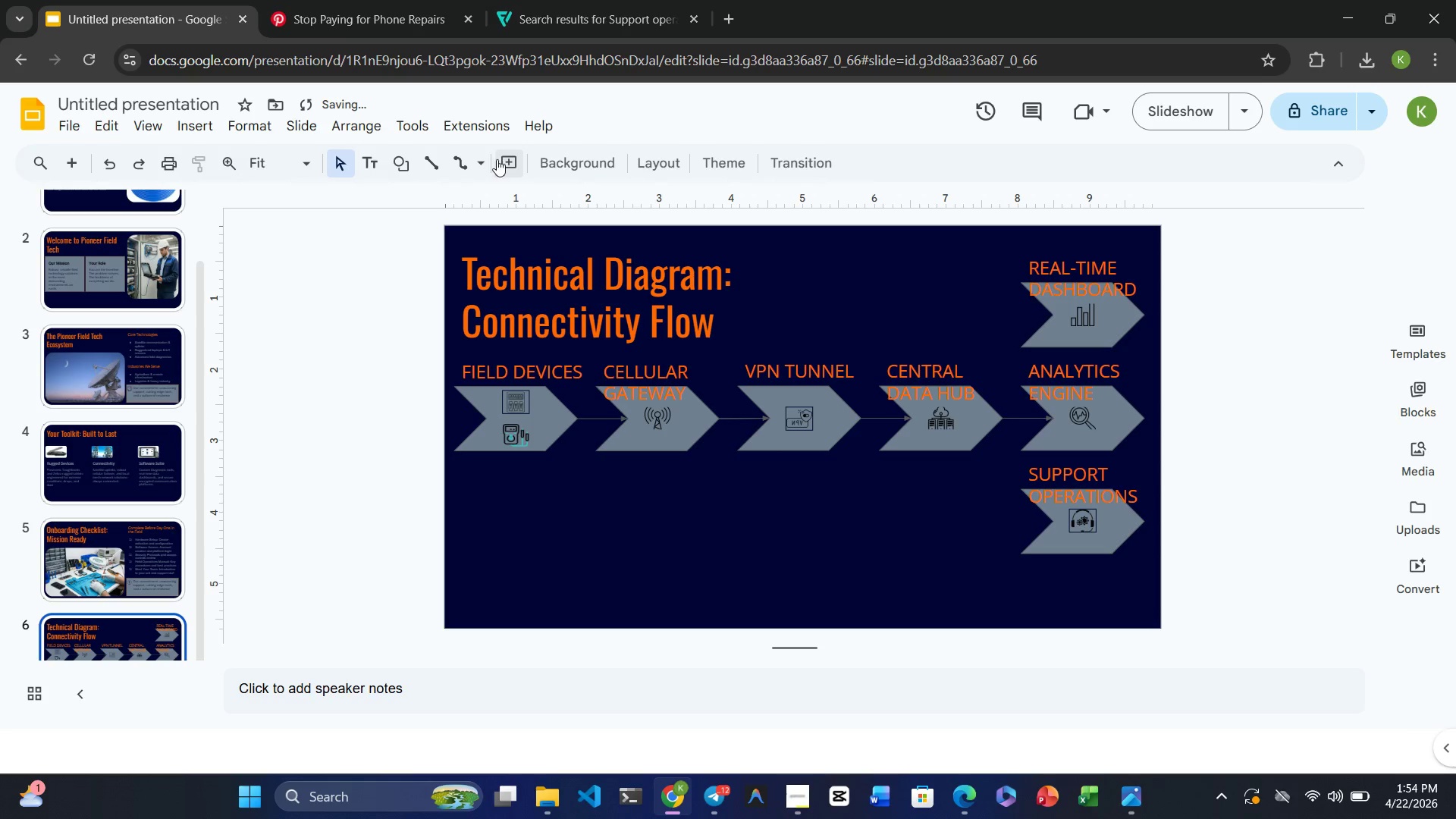 
left_click([483, 162])
 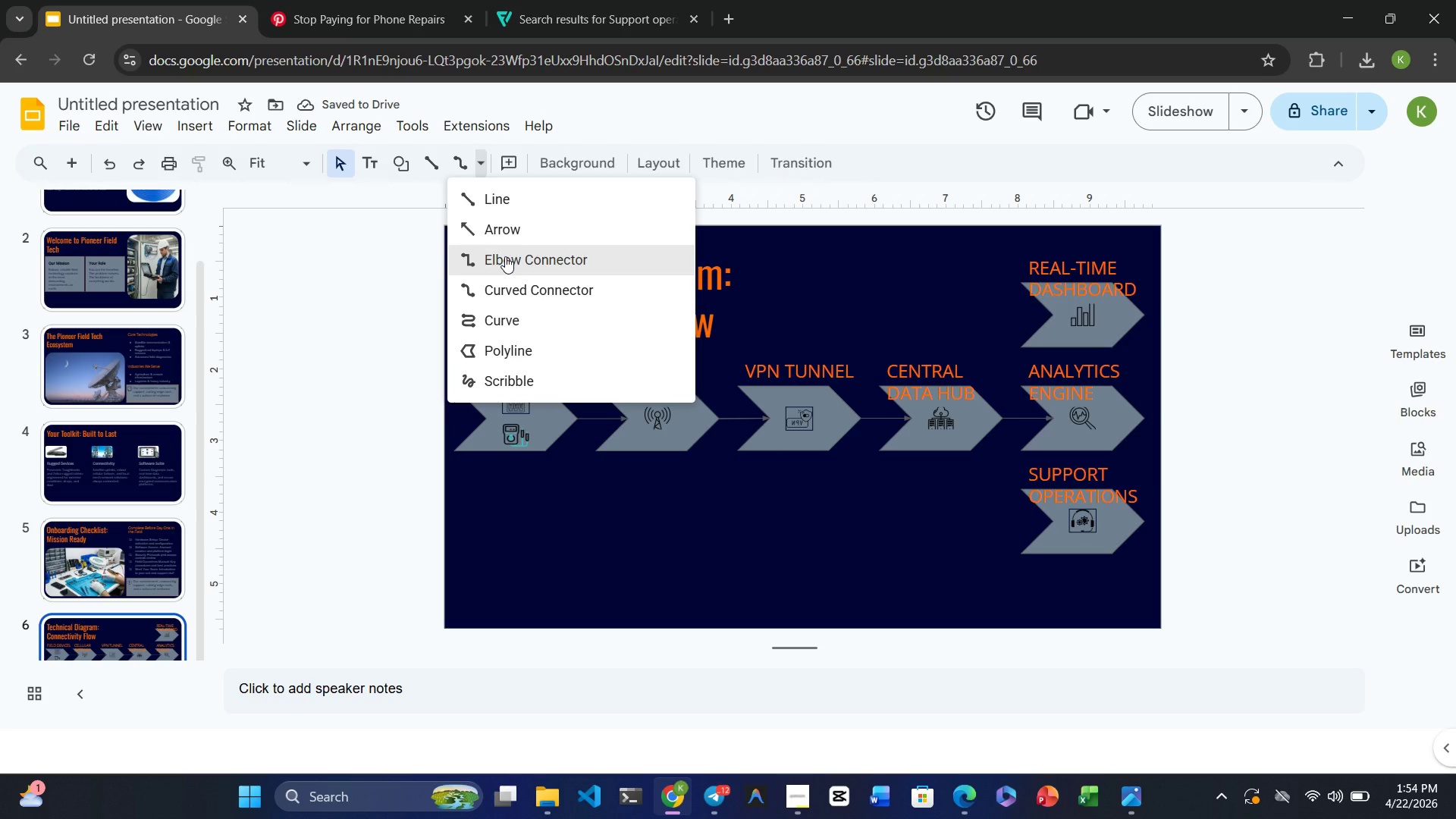 
left_click([505, 256])
 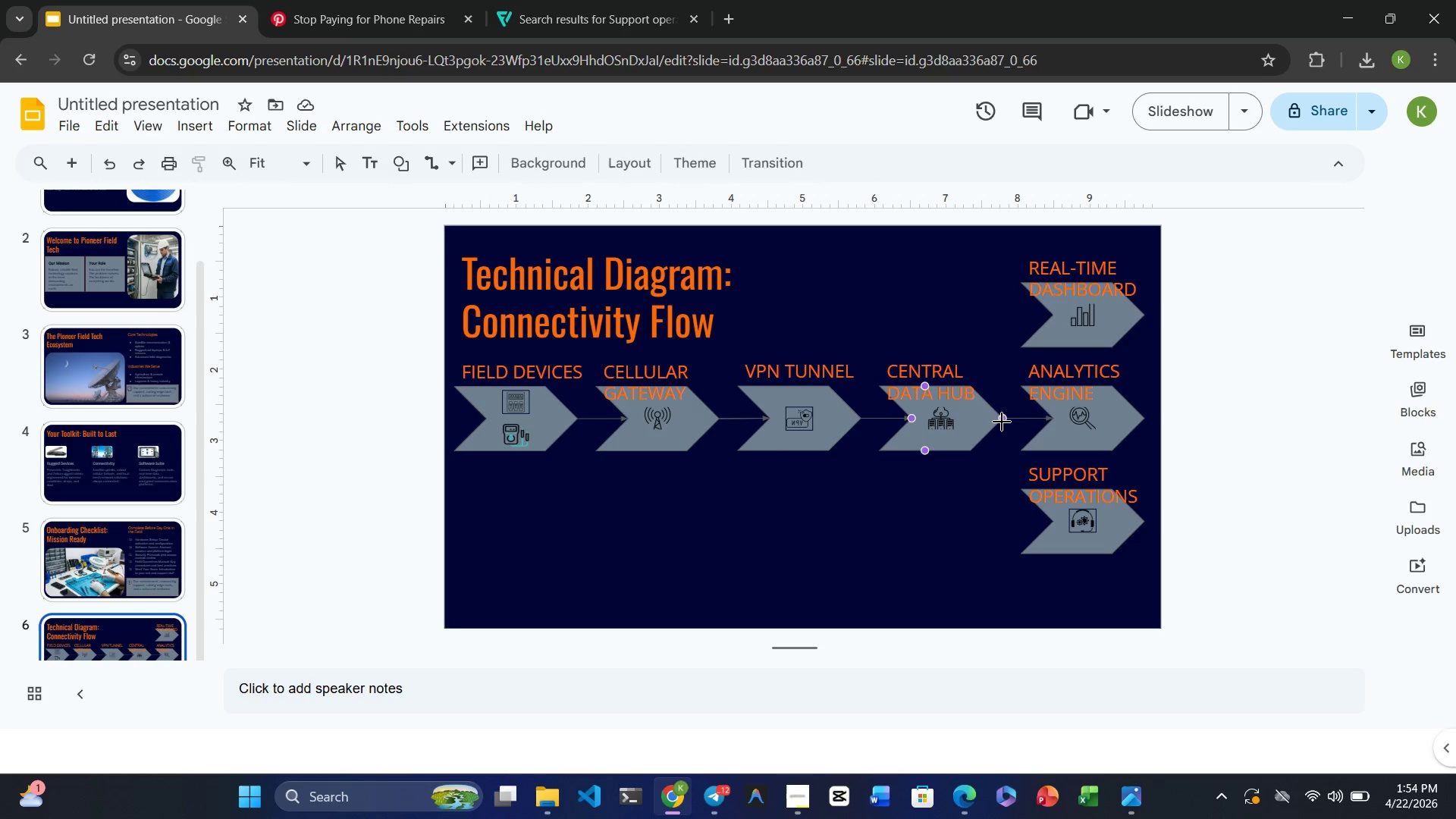 
left_click_drag(start_coordinate=[1002, 419], to_coordinate=[1048, 315])
 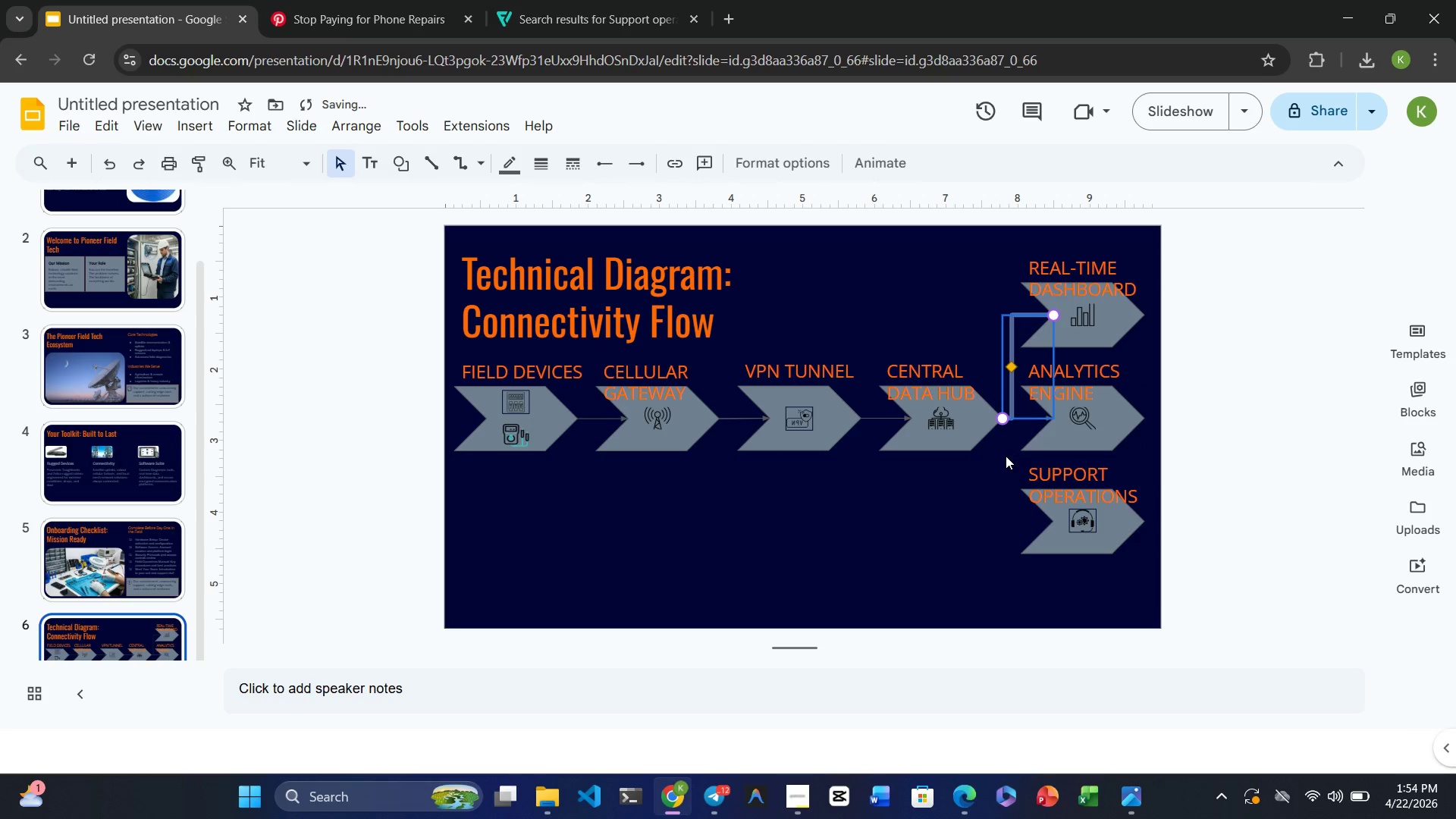 
left_click([1005, 457])
 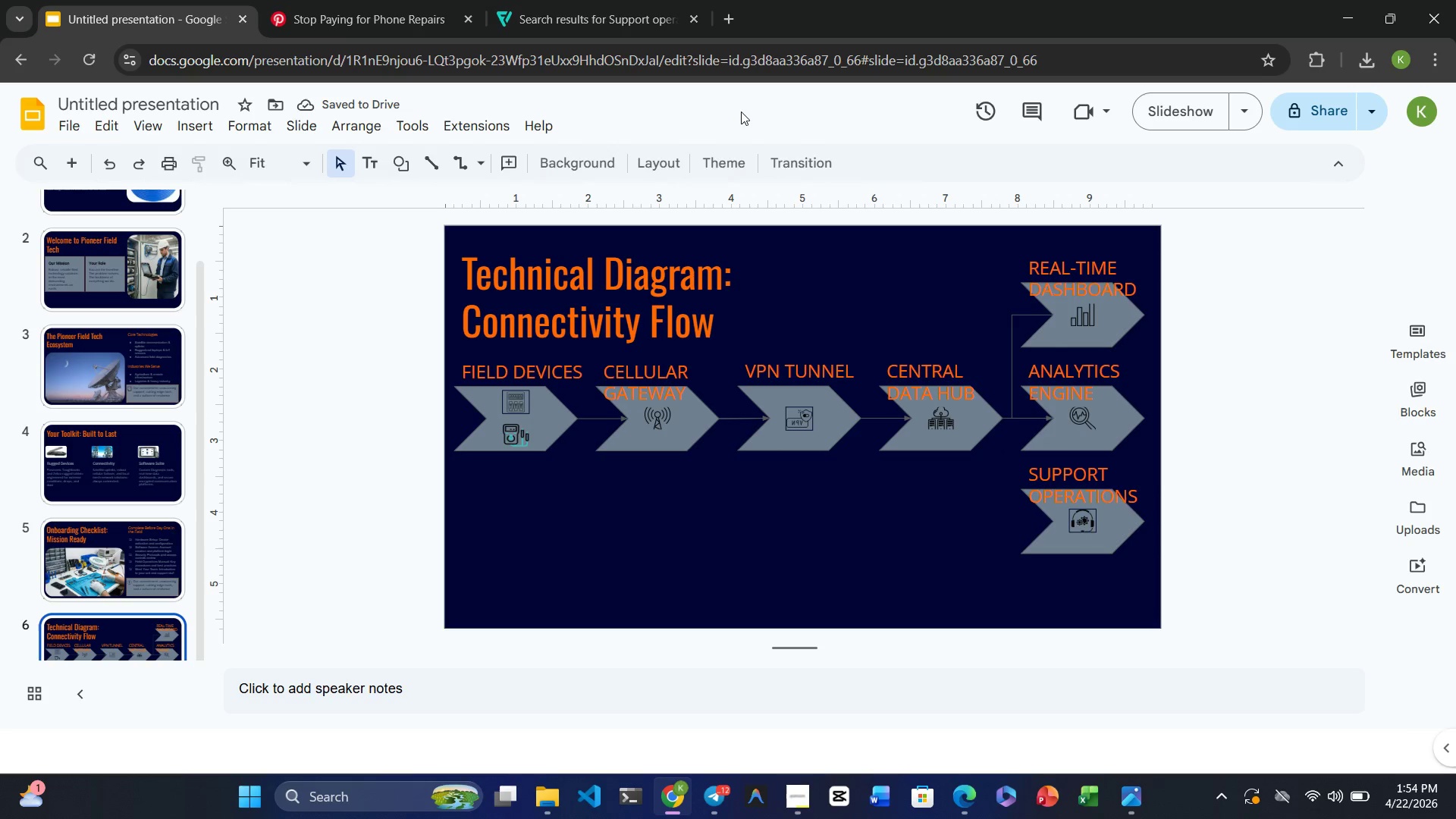 
left_click([458, 162])
 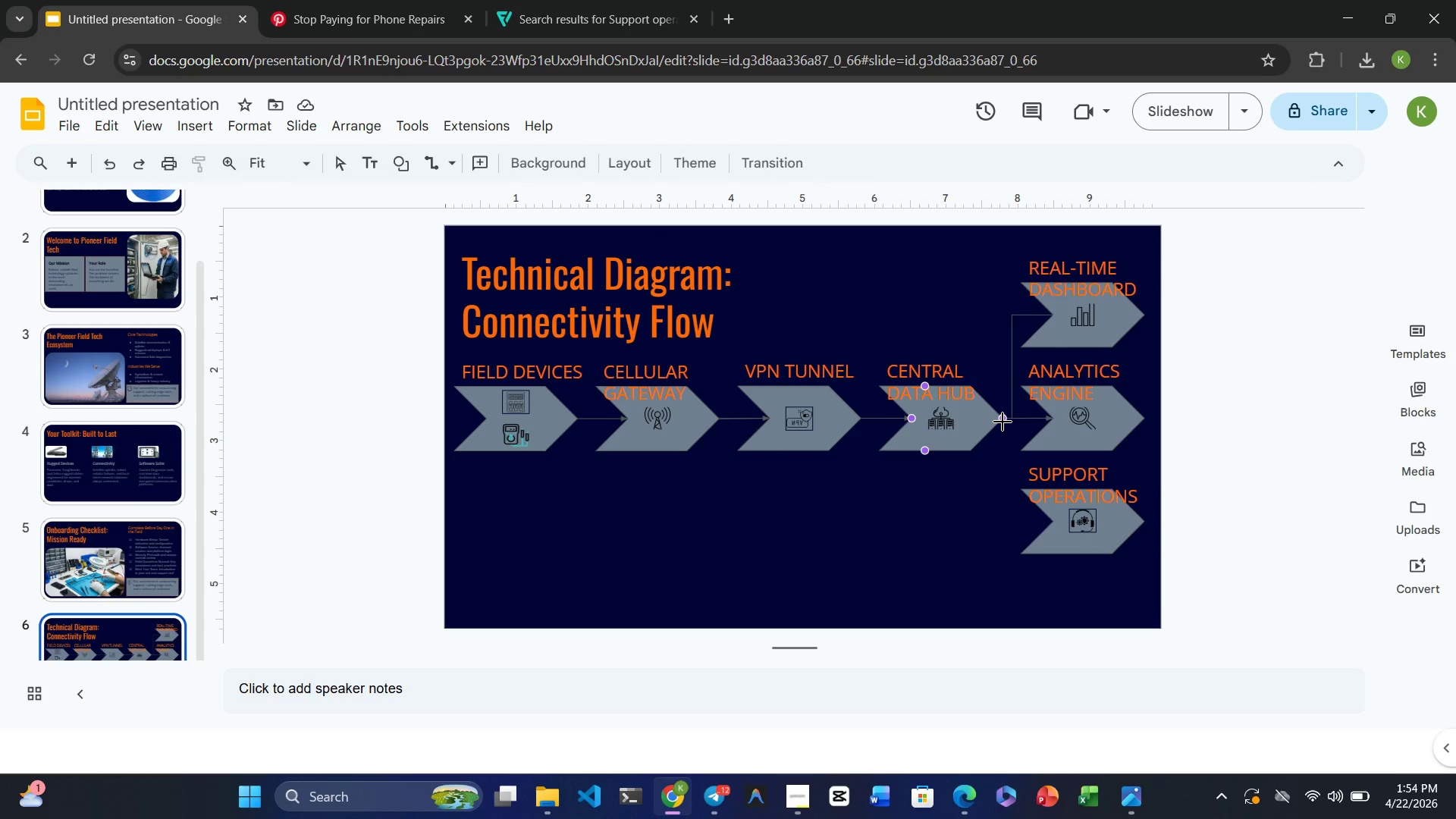 
left_click_drag(start_coordinate=[1003, 419], to_coordinate=[1043, 522])
 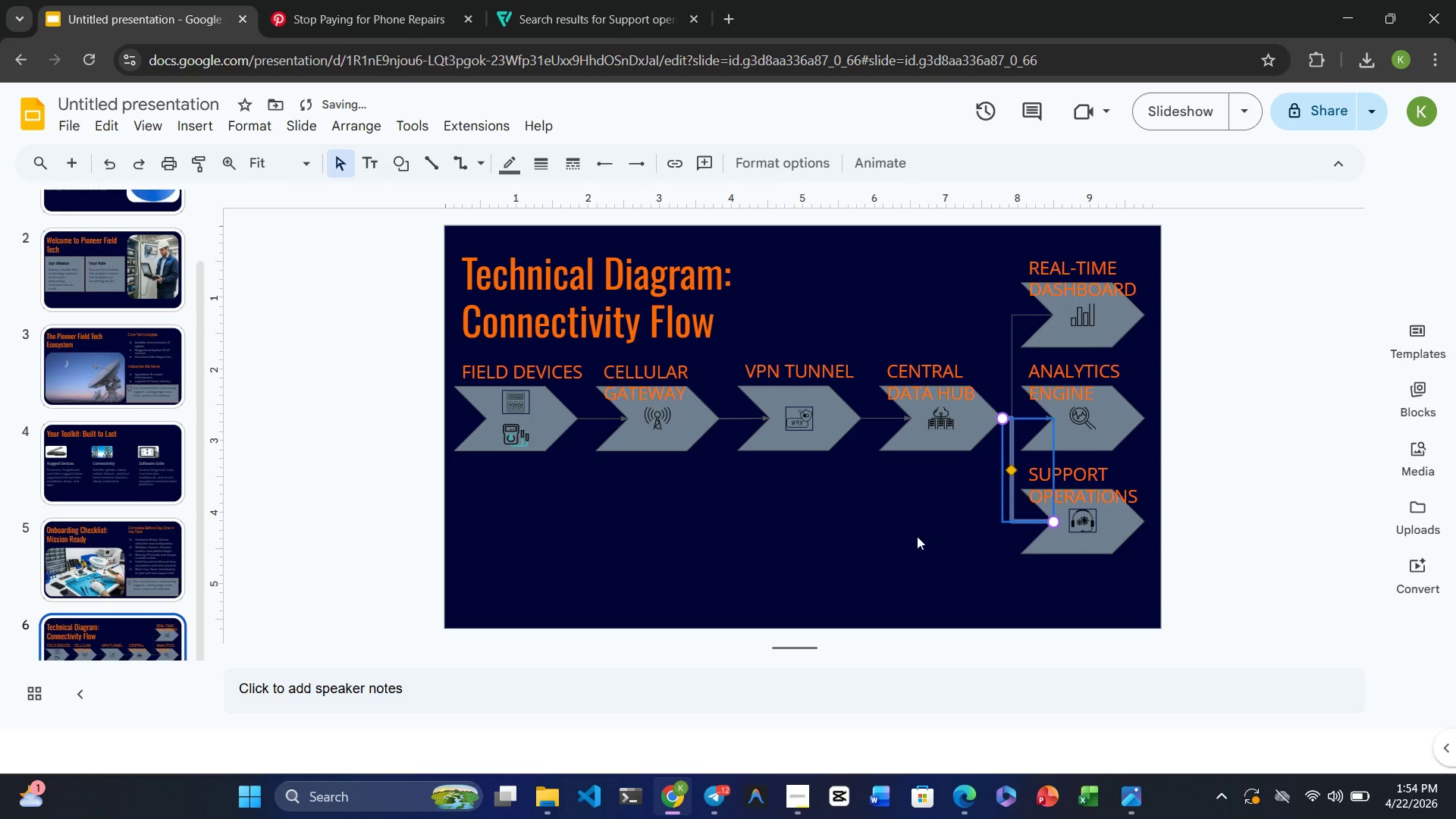 
left_click([915, 536])
 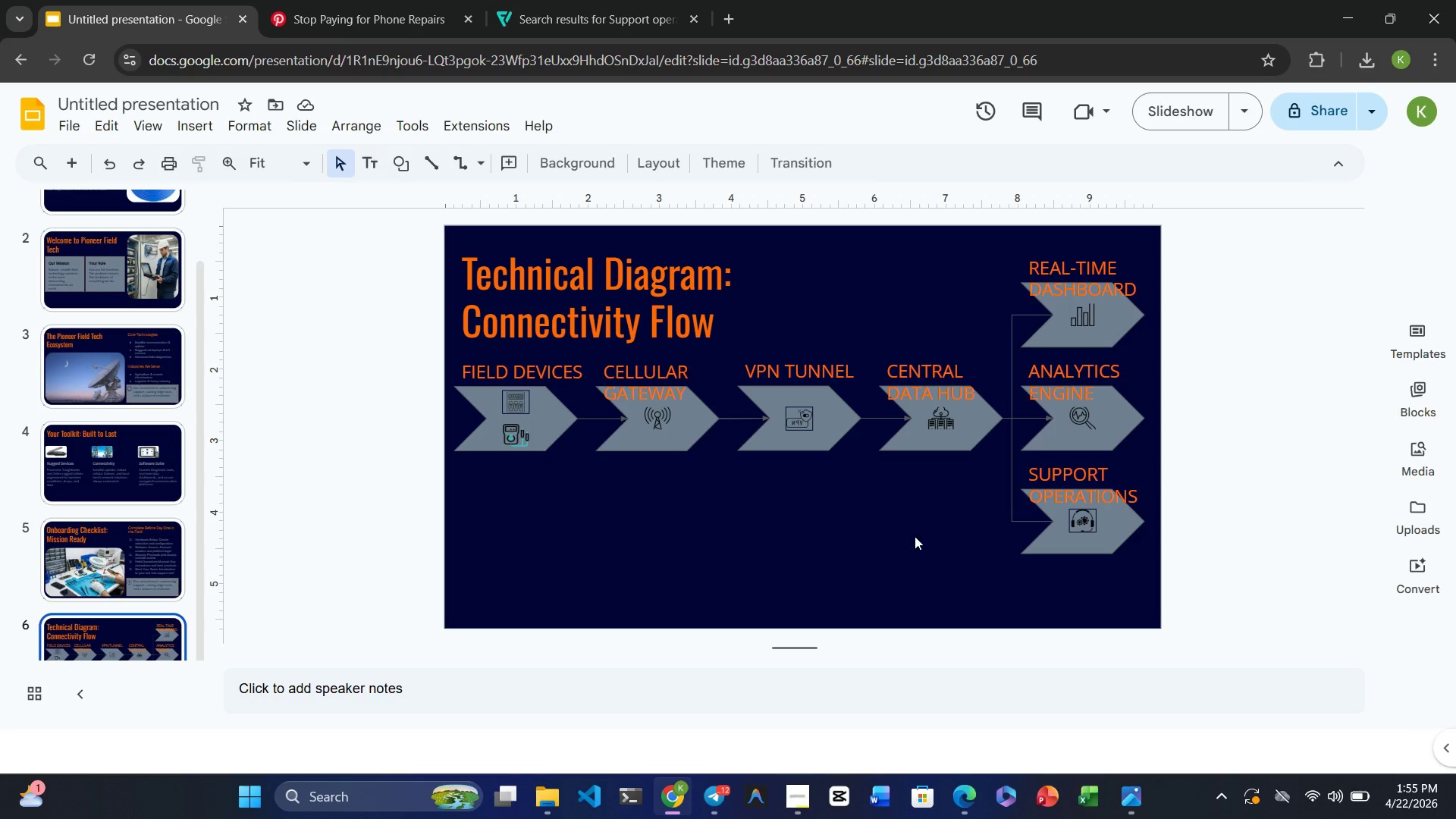 
wait(30.19)
 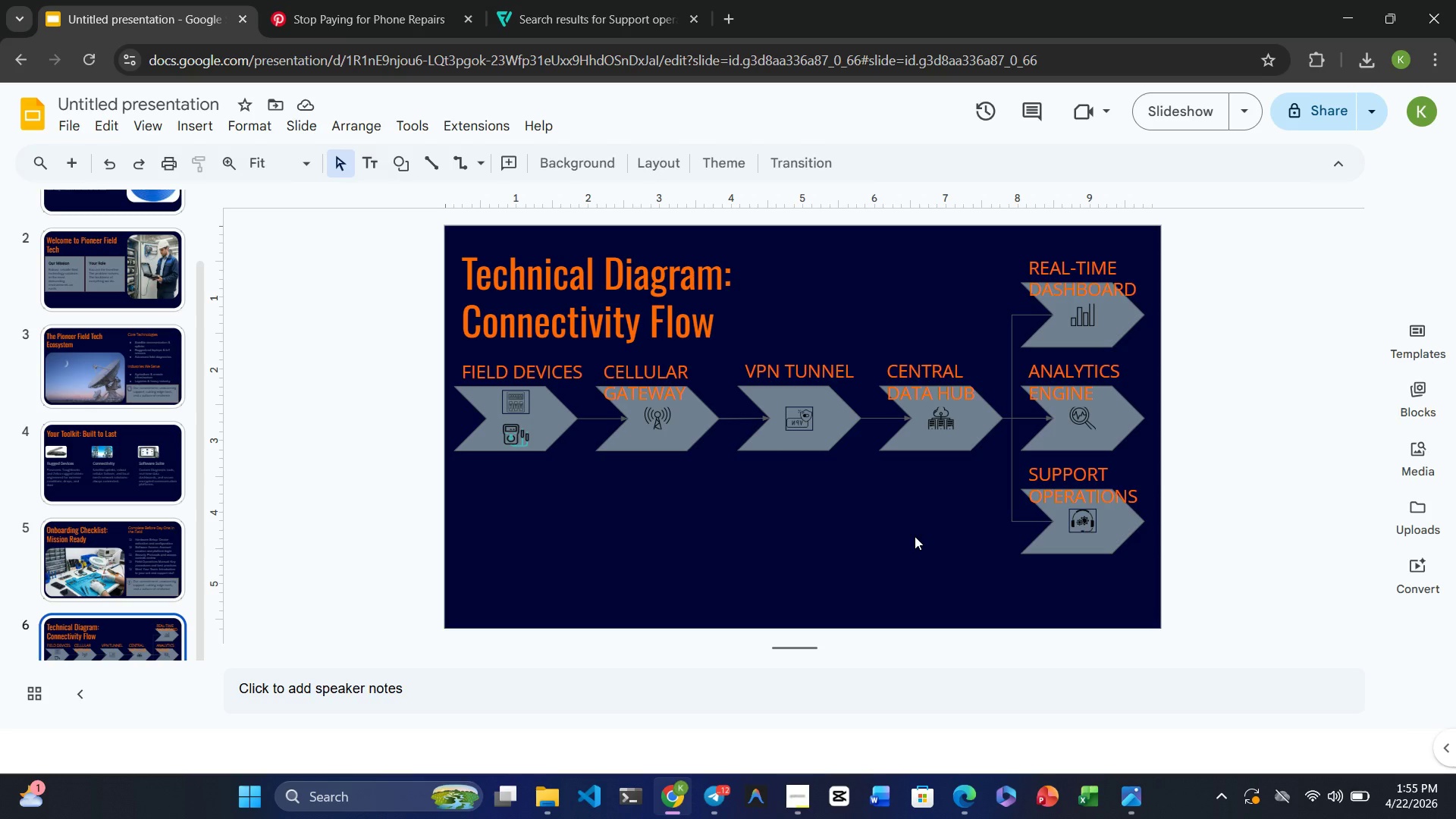 
left_click([596, 419])
 